 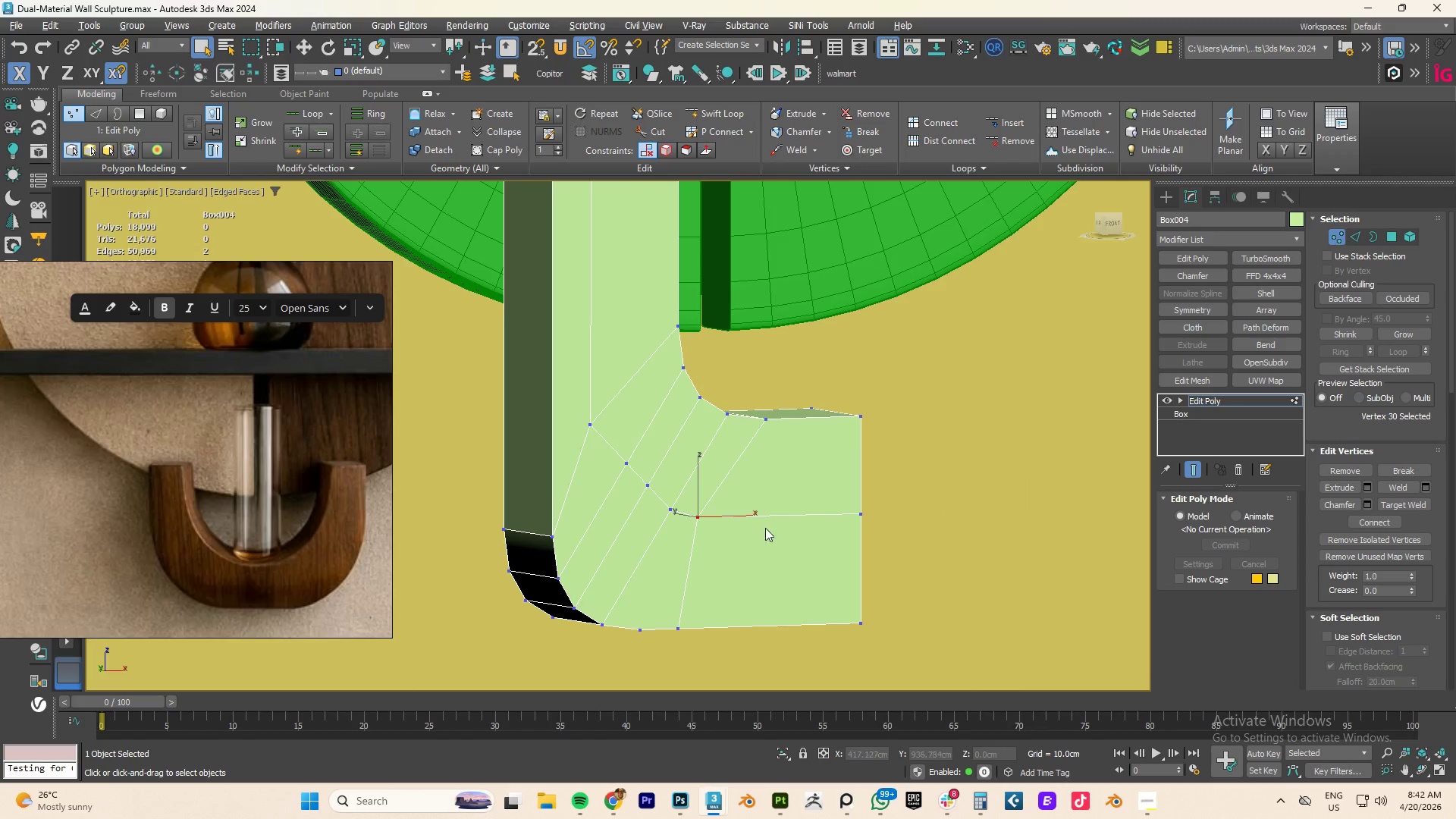 
left_click([843, 497])
 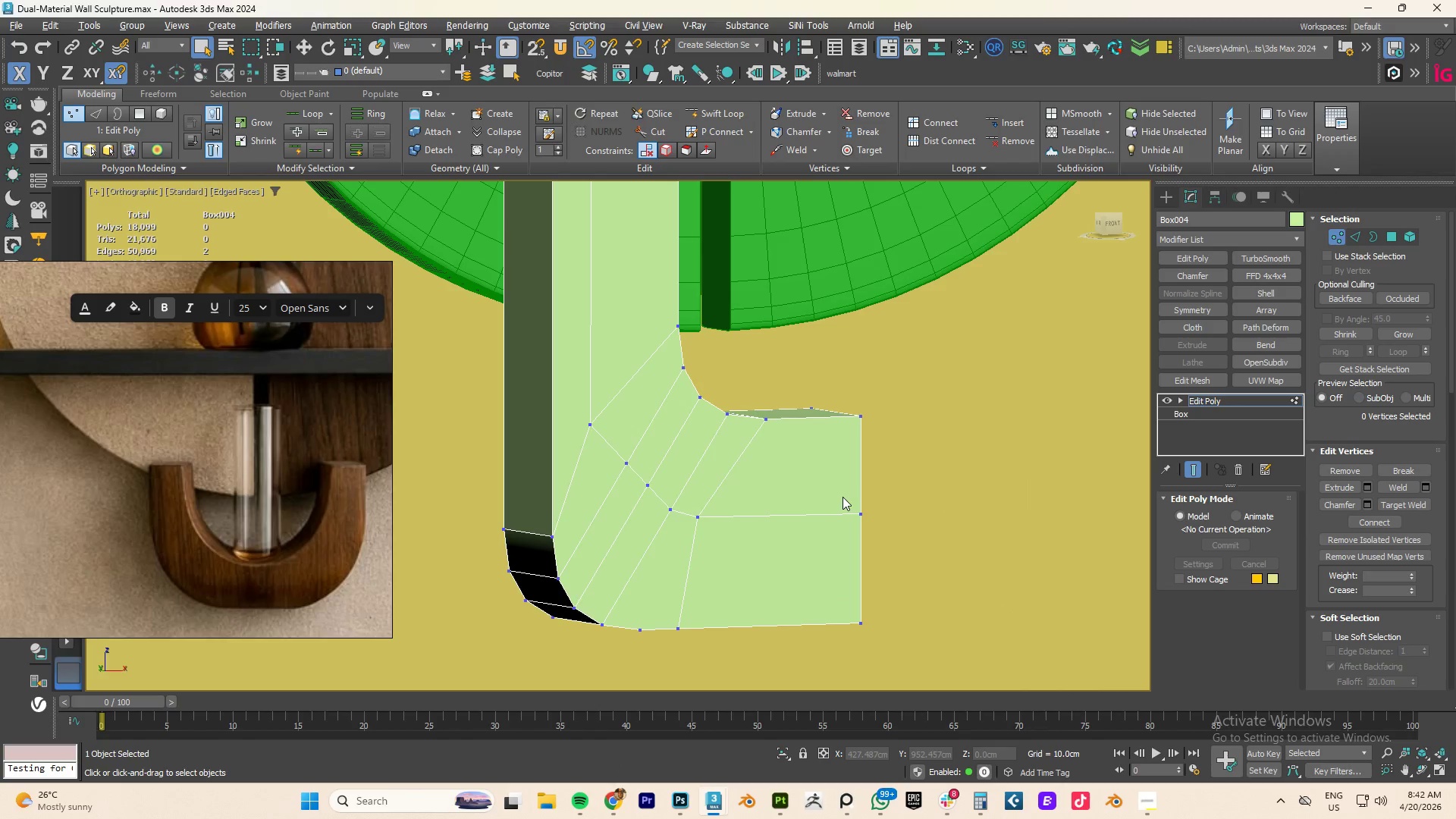 
hold_key(key=AltLeft, duration=1.56)
 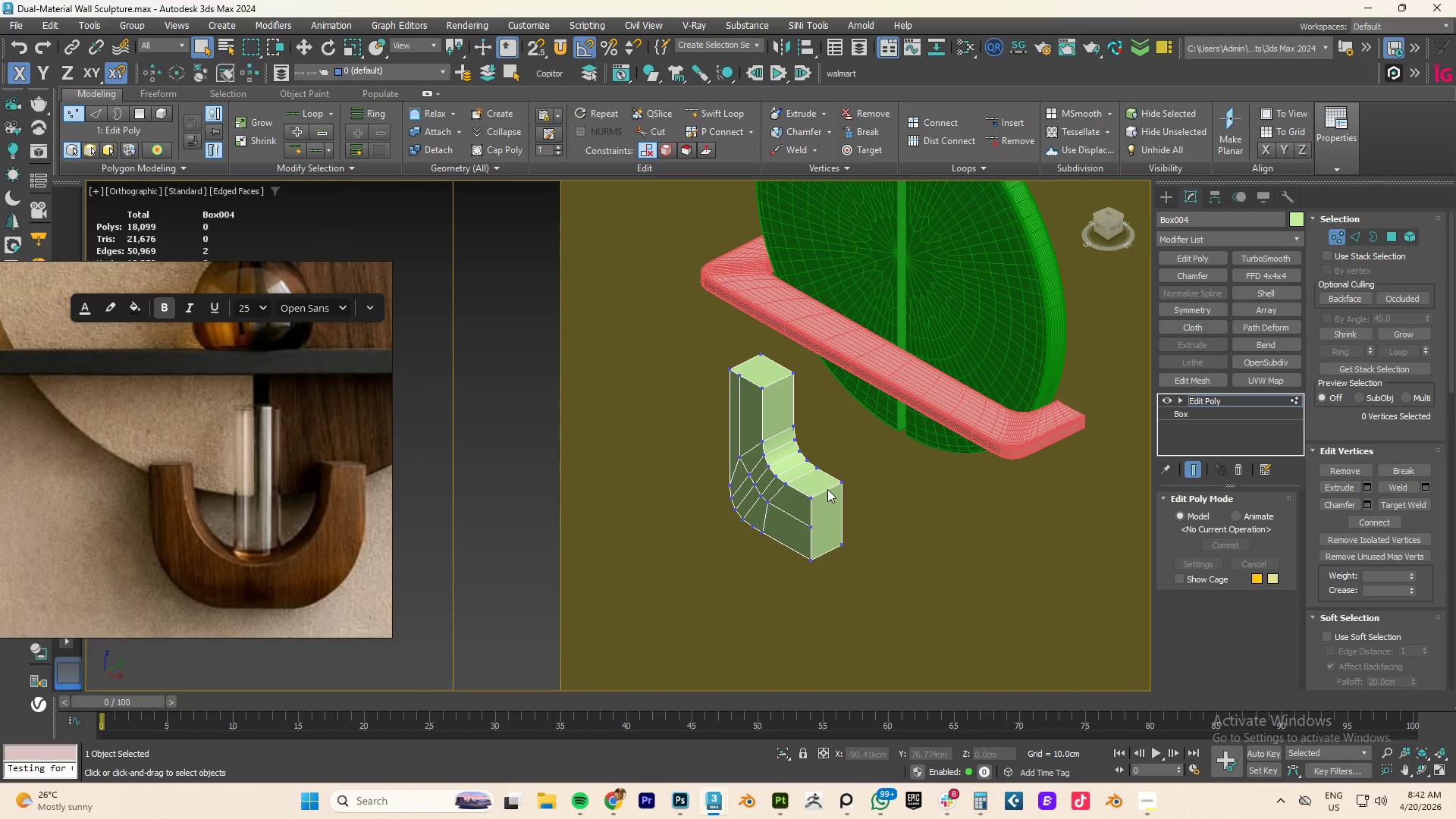 
scroll: coordinate [843, 497], scroll_direction: down, amount: 3.0
 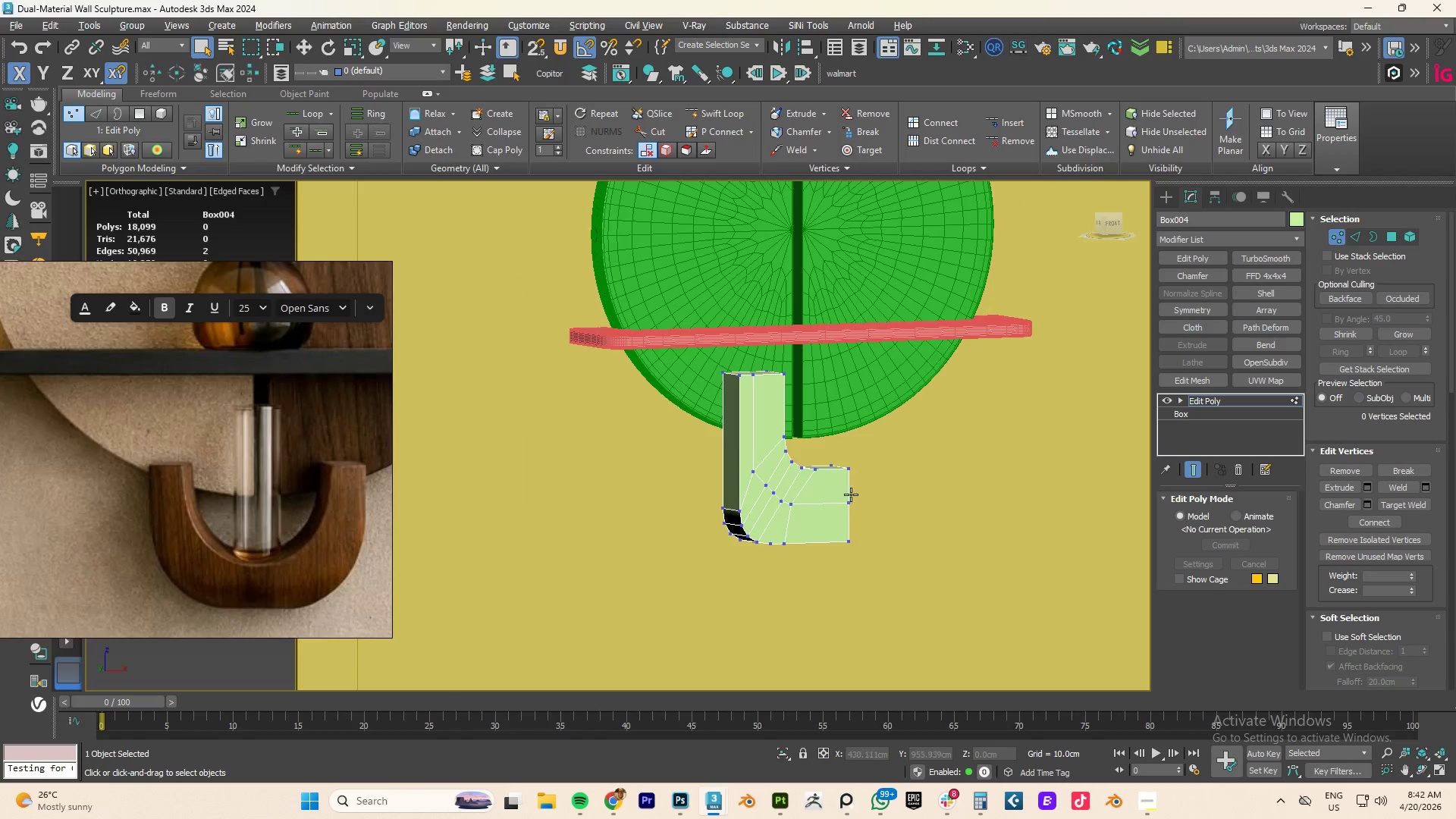 
key(Alt+1)
 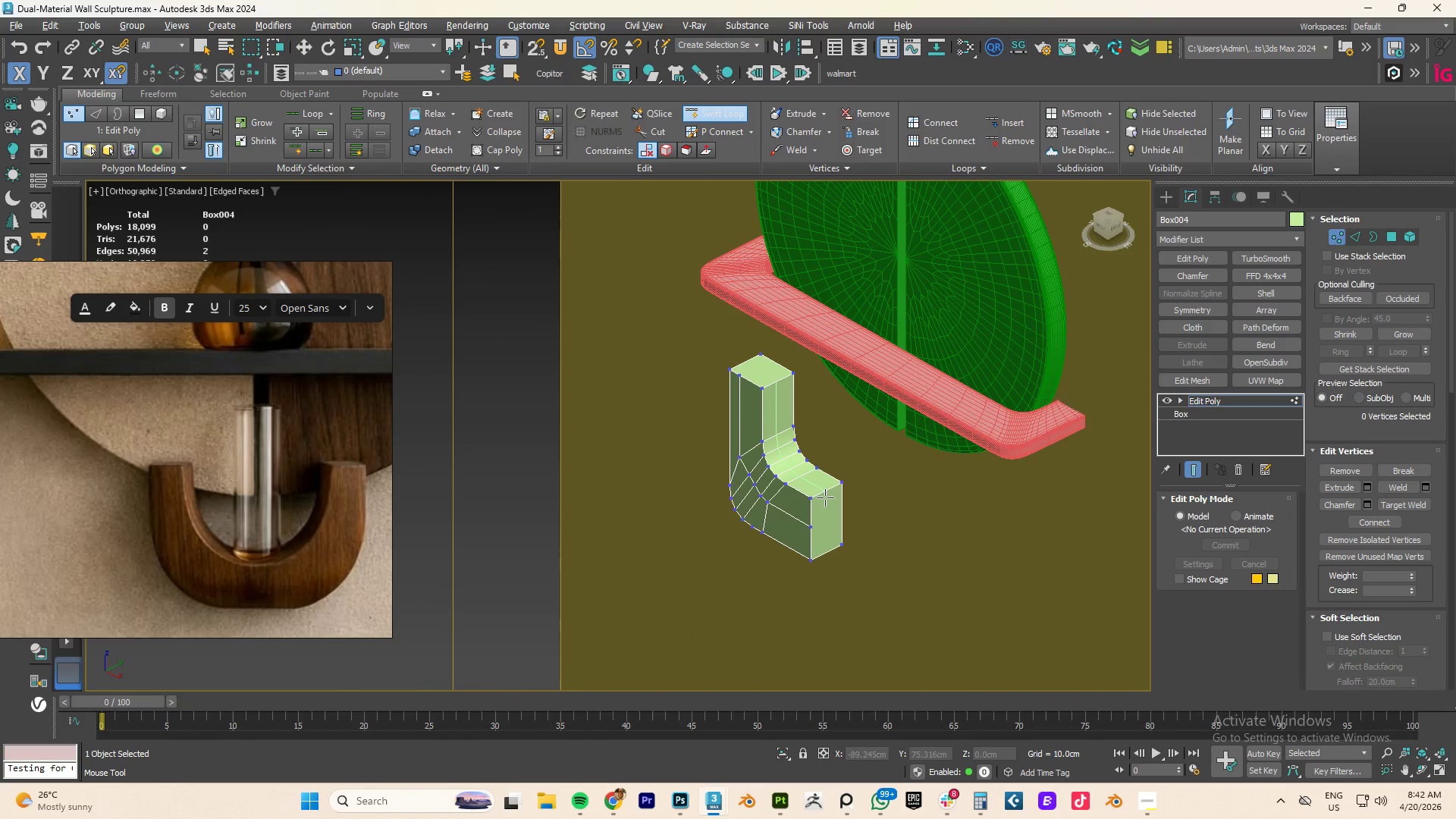 
left_click([825, 497])
 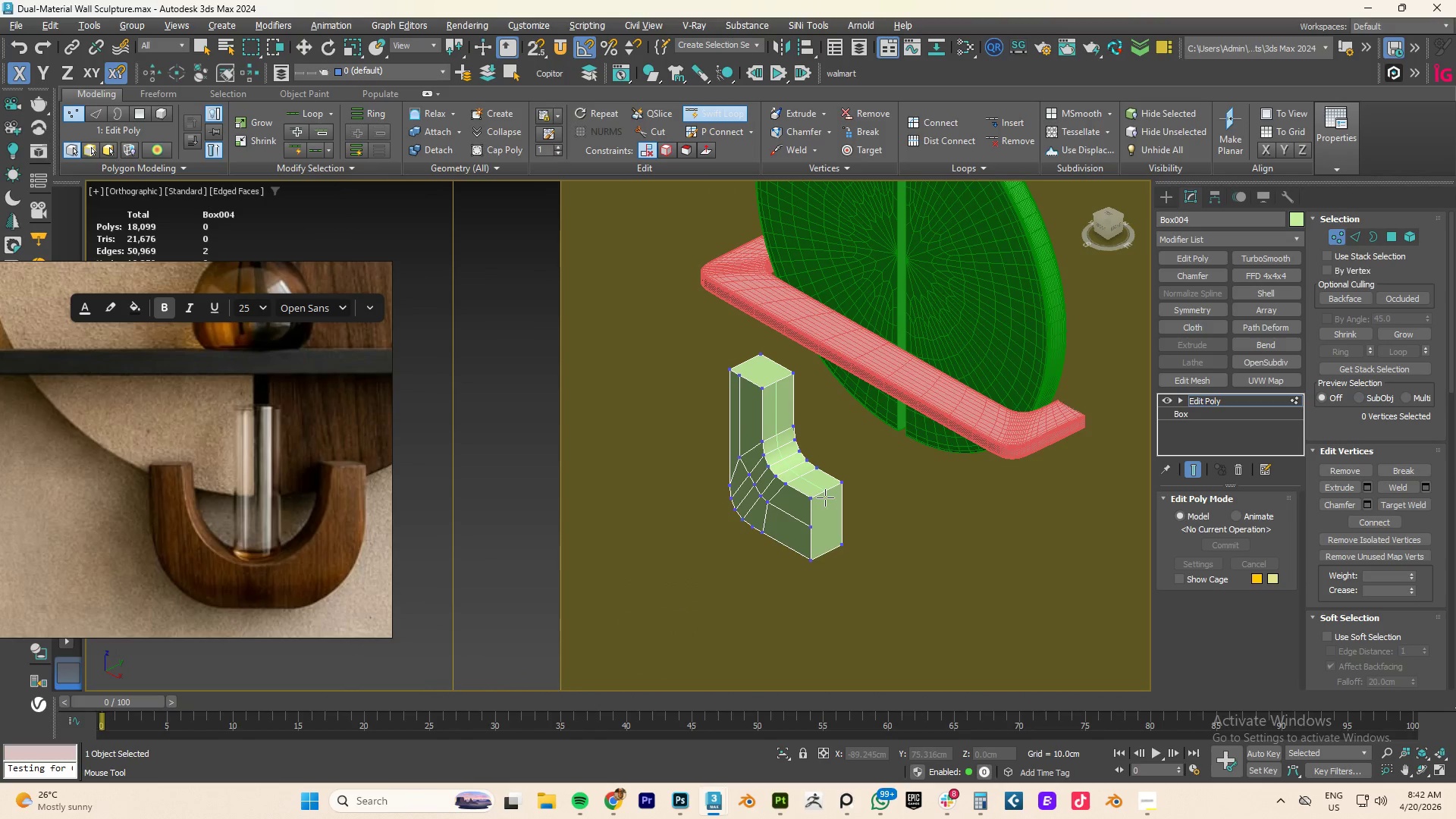 
right_click([825, 497])
 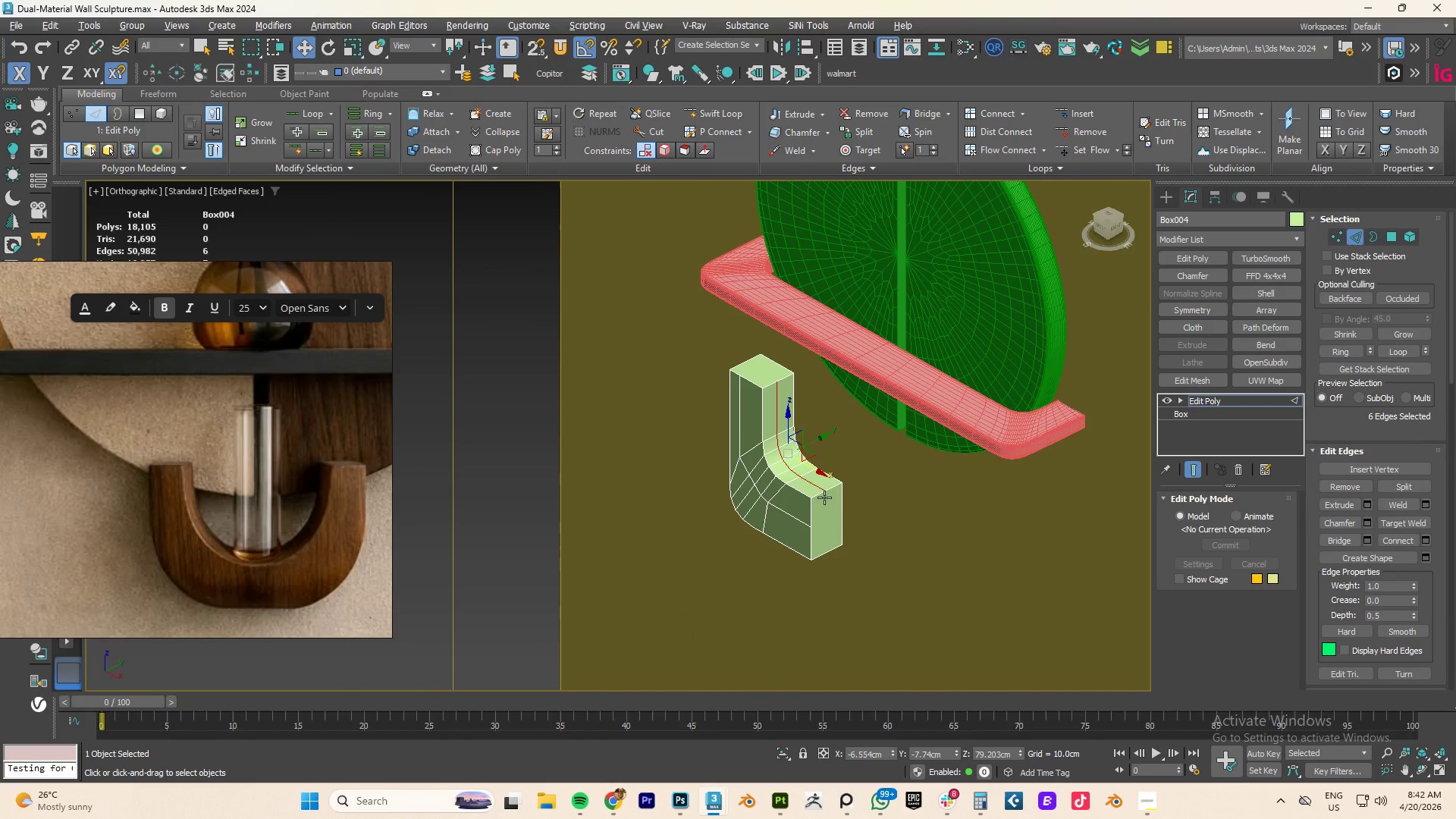 
key(1)
 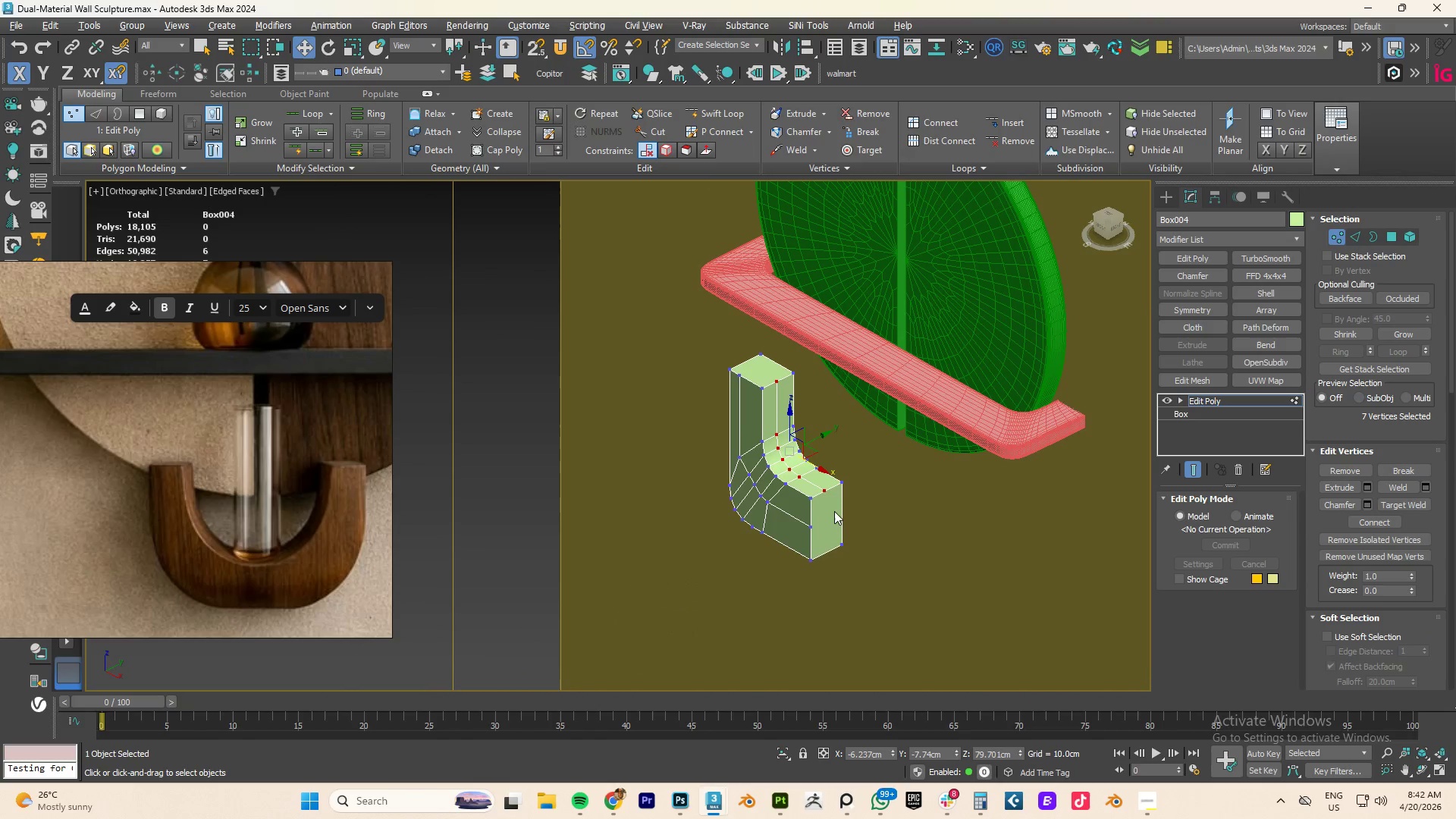 
key(Alt+C)
 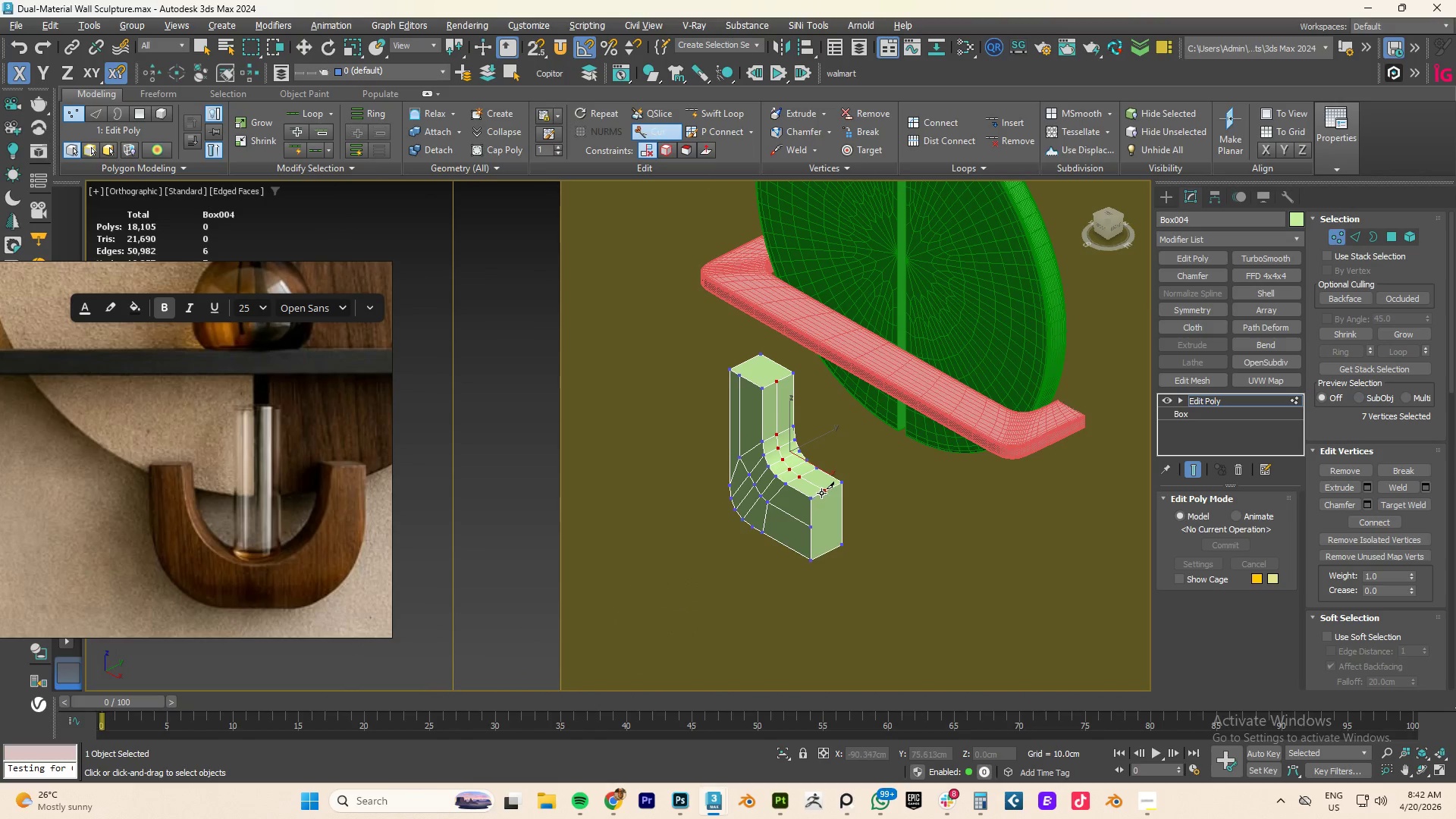 
left_click([824, 491])
 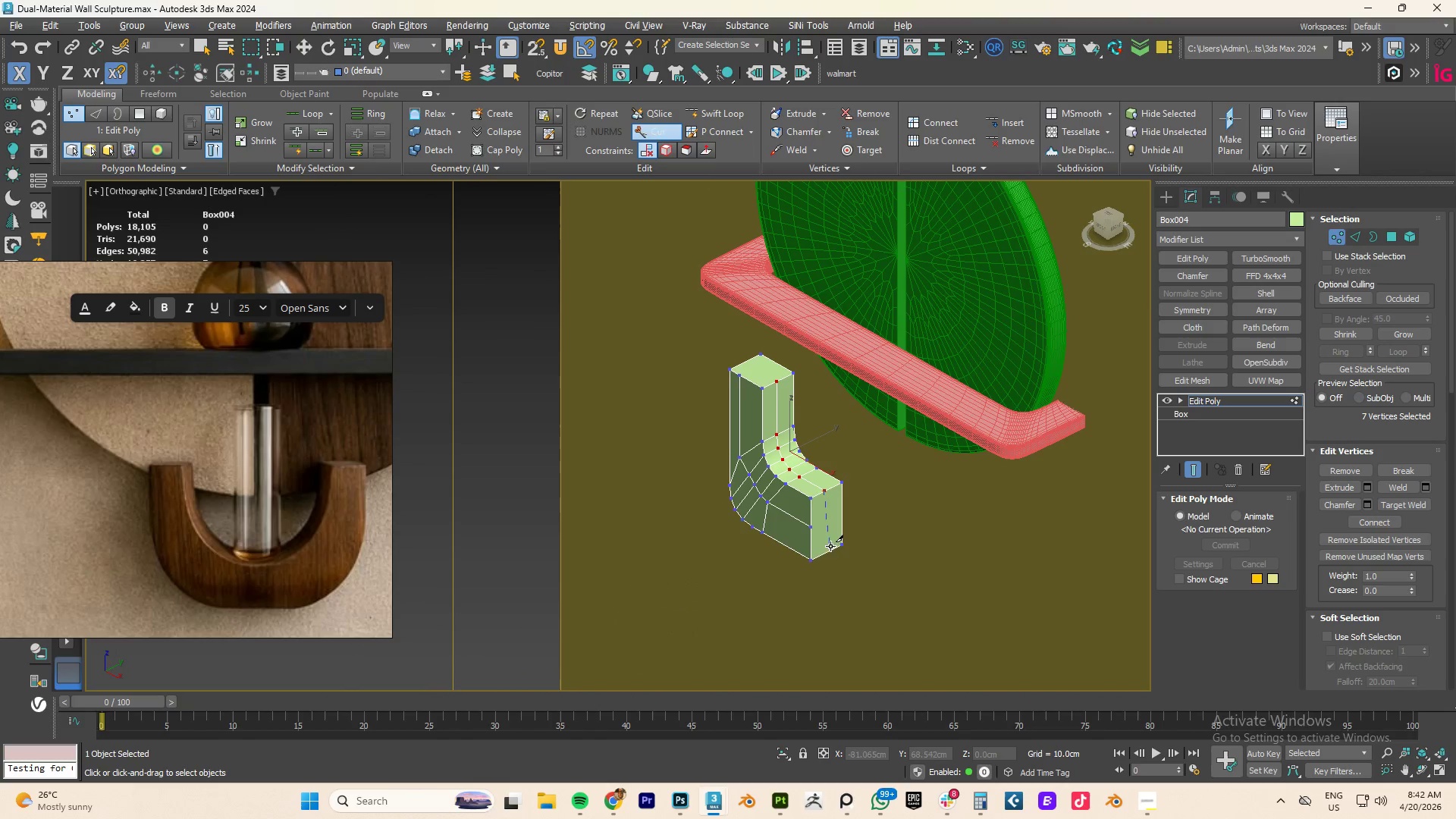 
left_click([830, 552])
 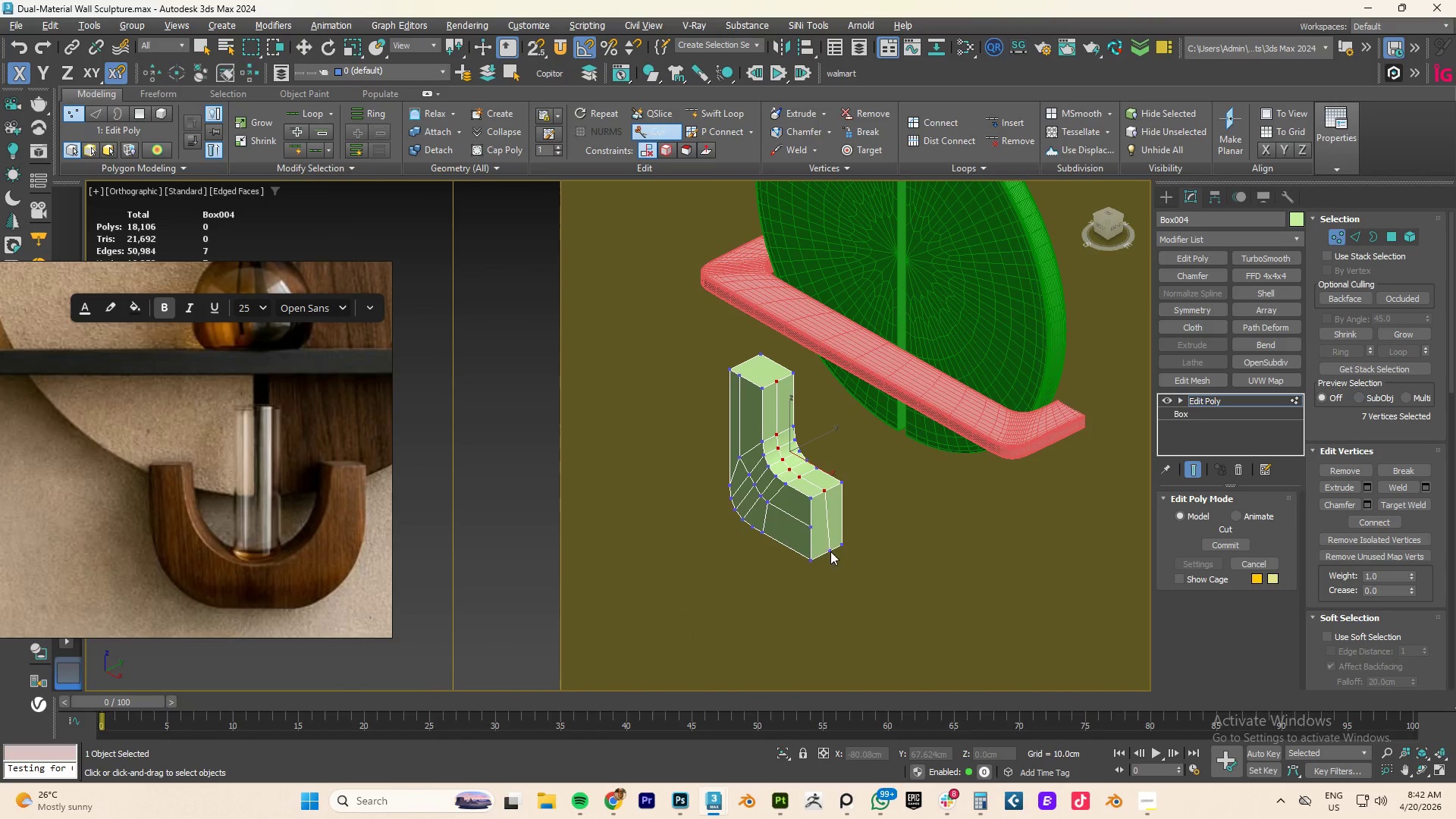 
right_click([830, 550])
 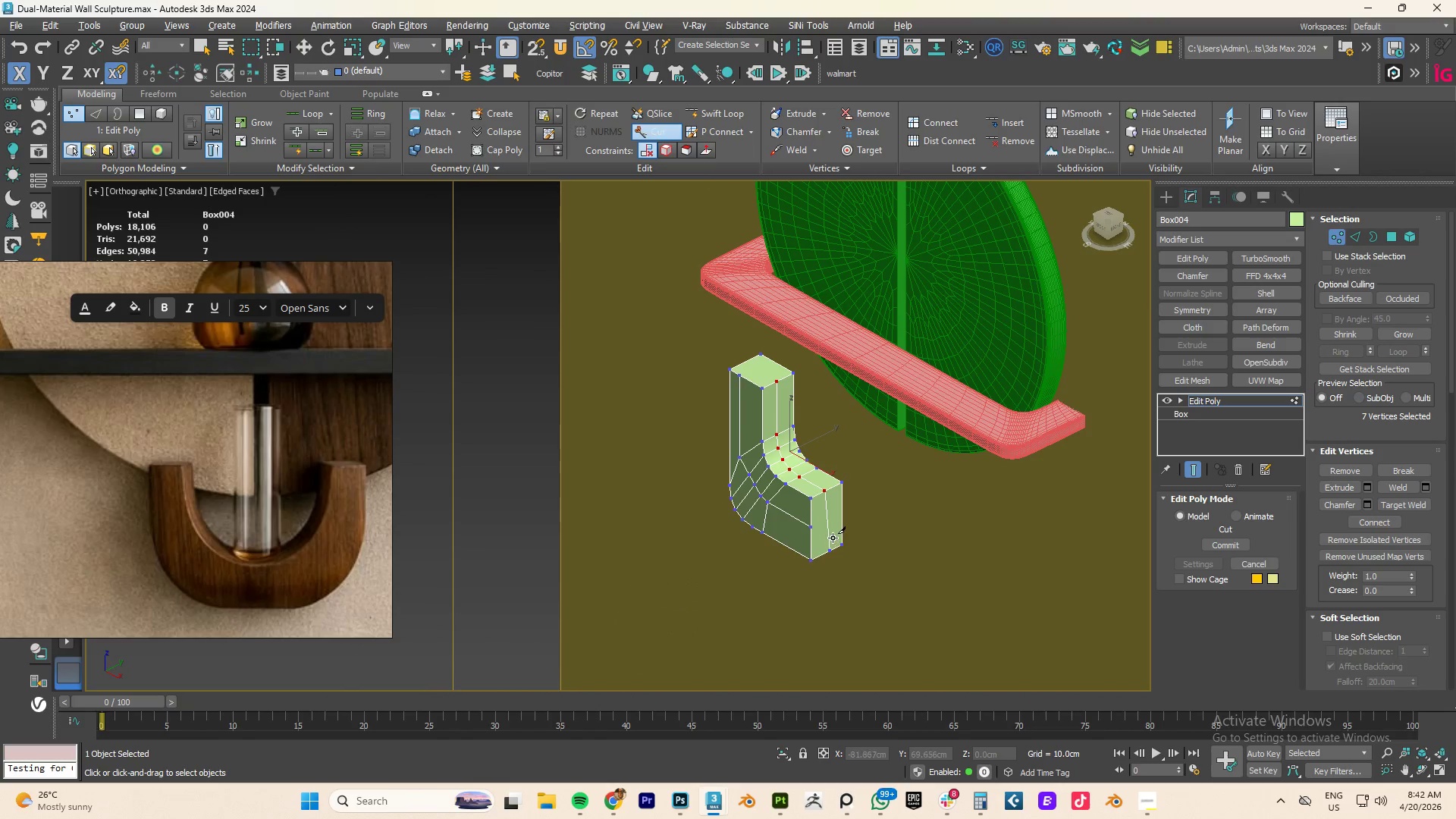 
key(Control+Z)
 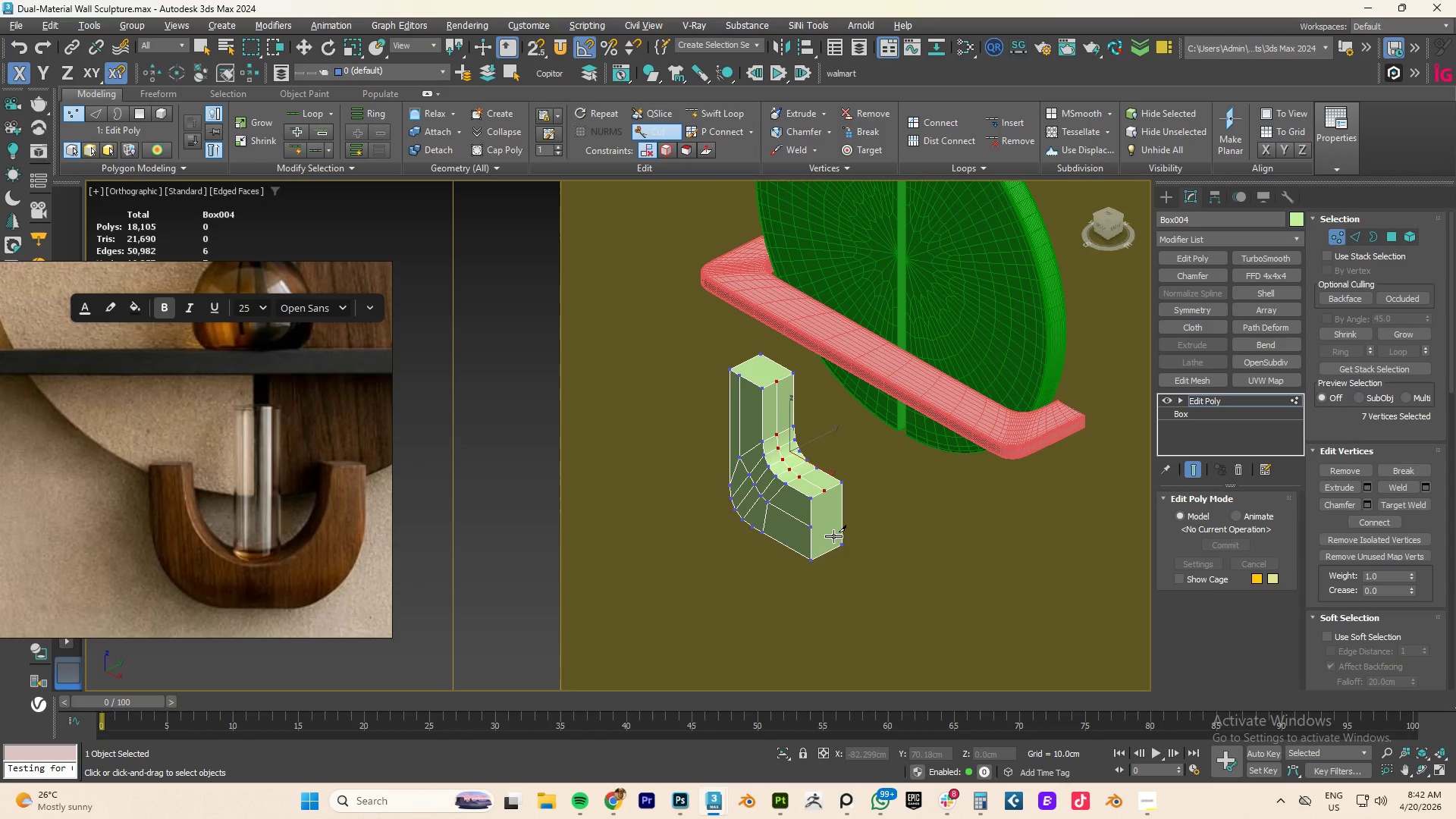 
key(Control+Z)
 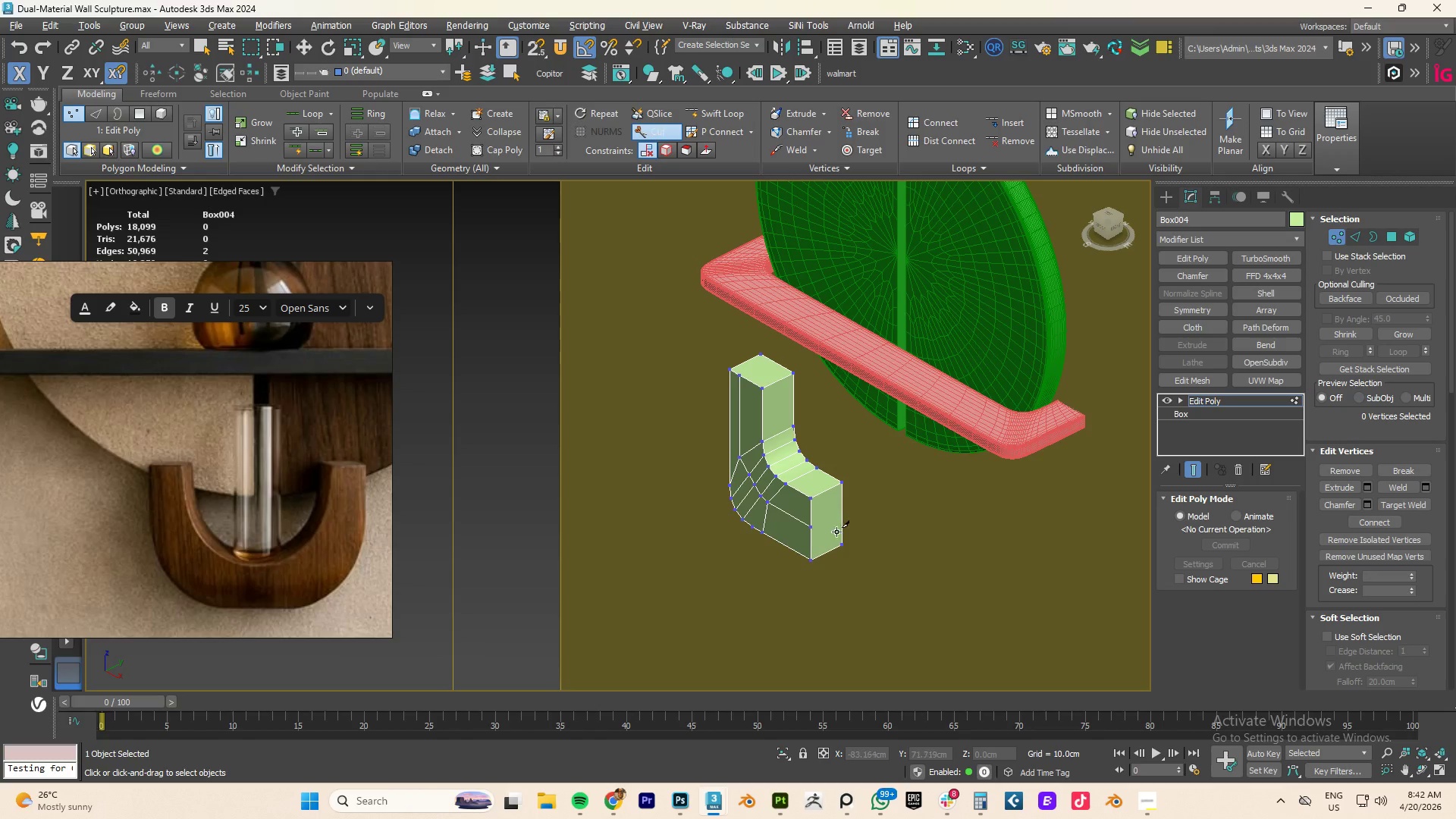 
right_click([834, 539])
 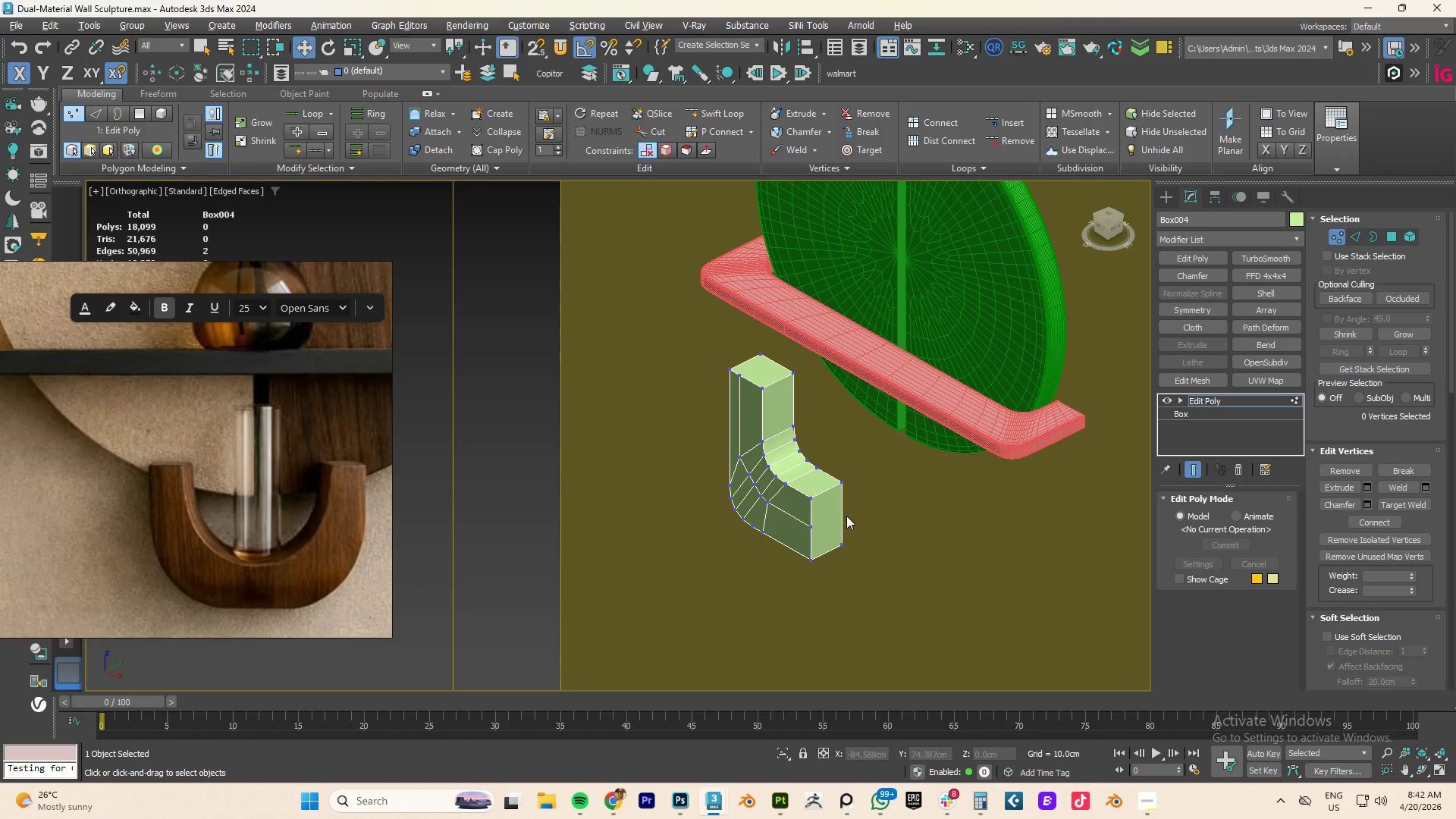 
key(Alt+Q)
 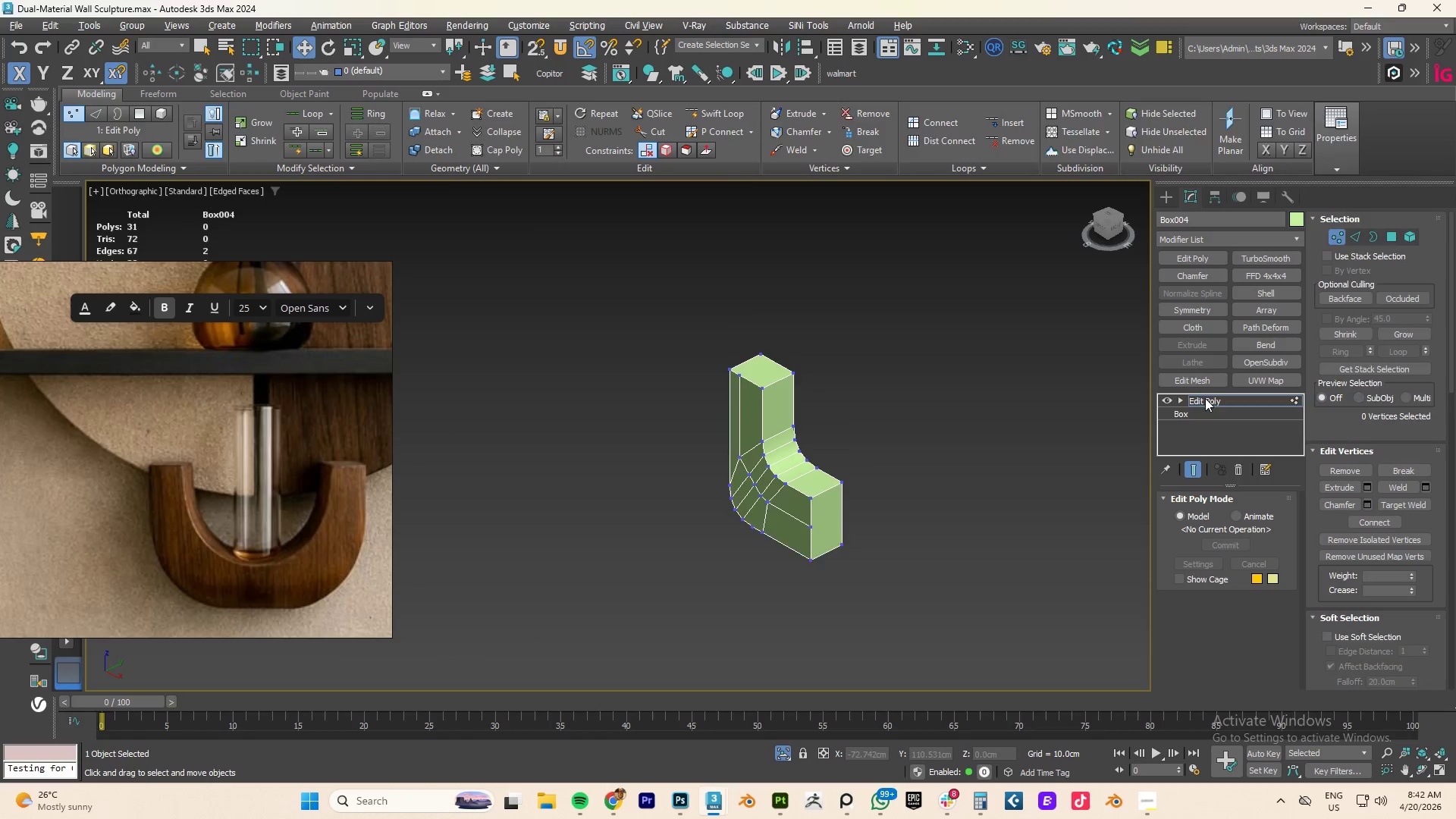 
left_click([1192, 309])
 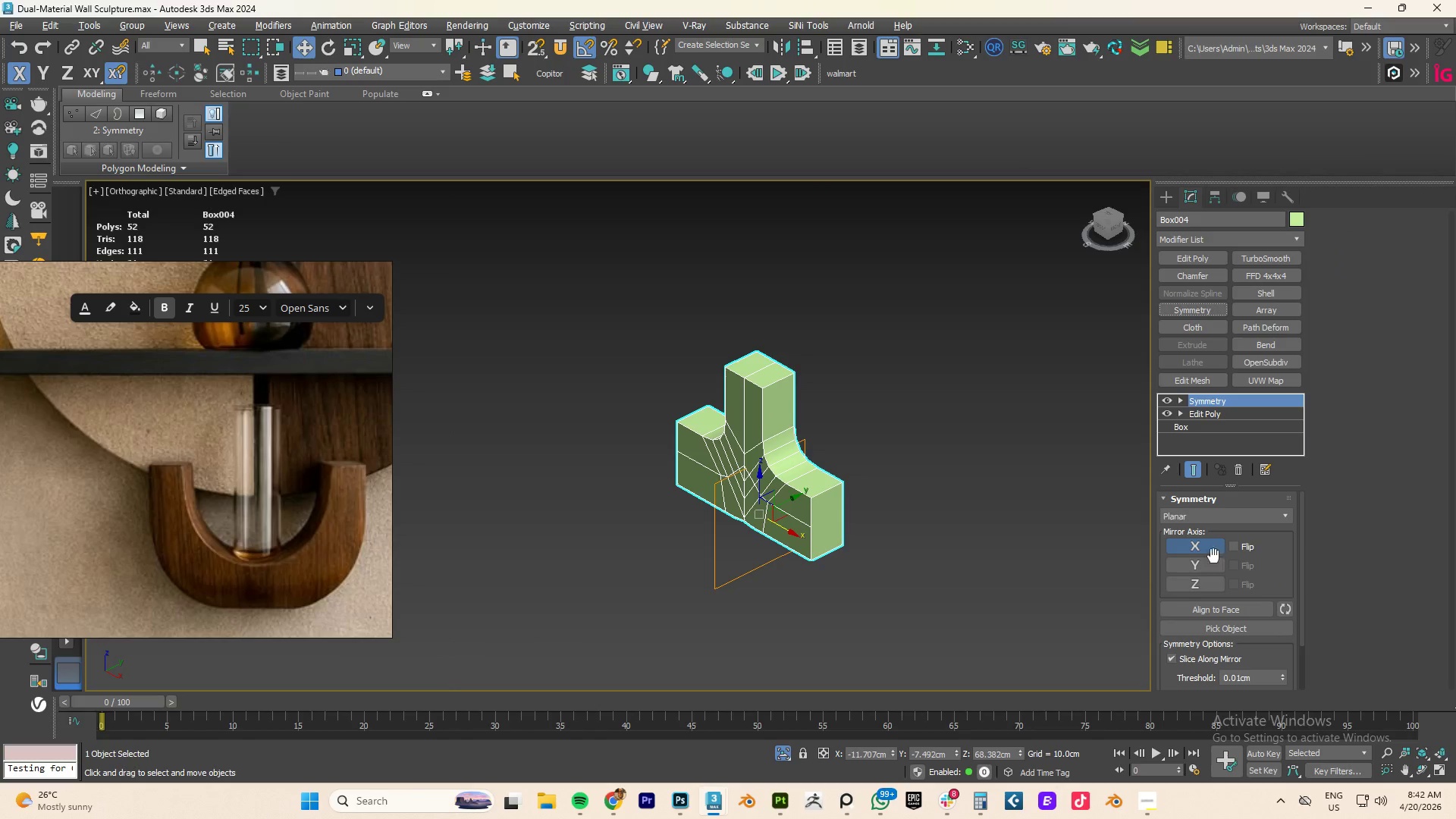 
left_click([1212, 550])
 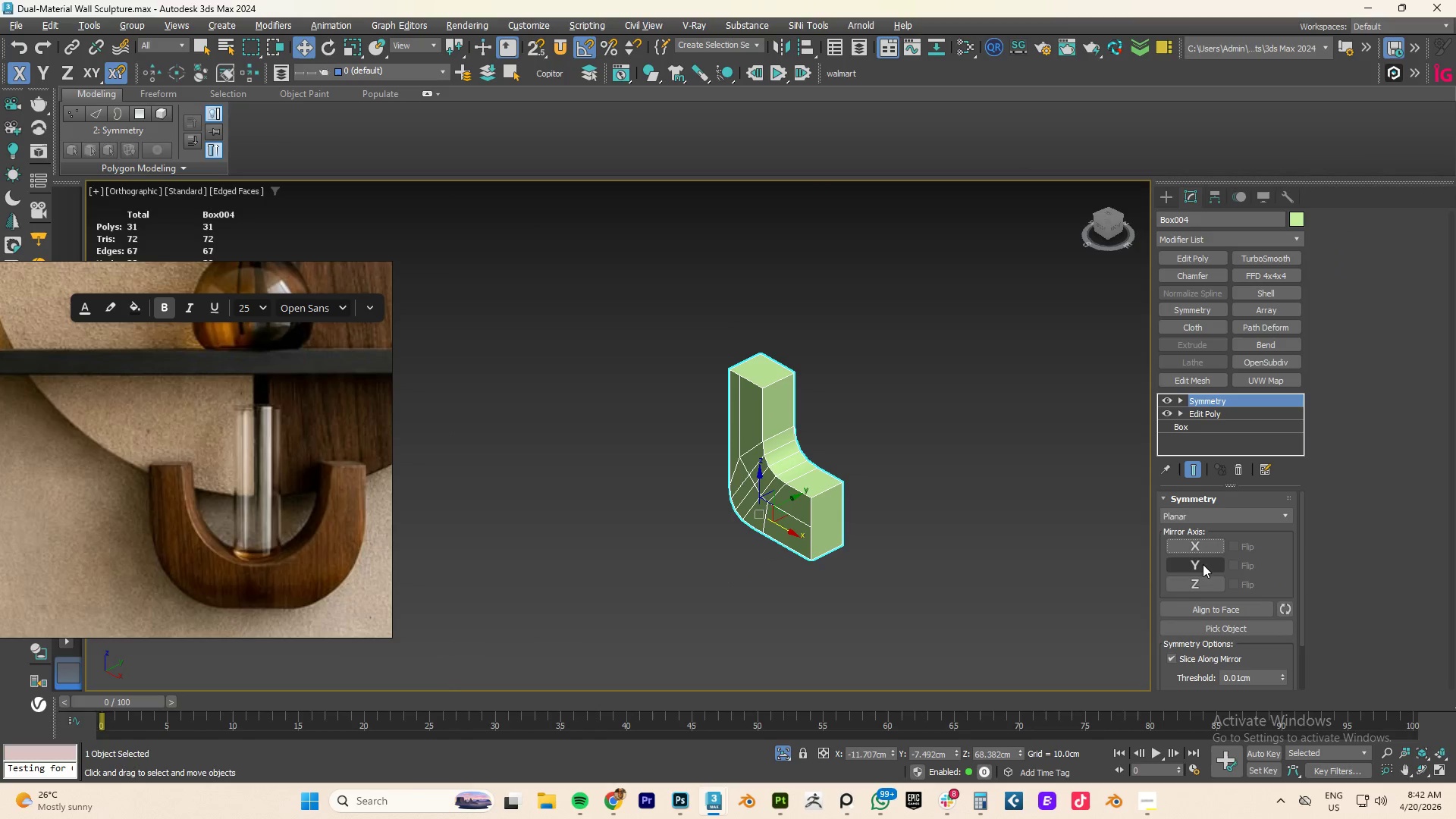 
double_click([1203, 564])
 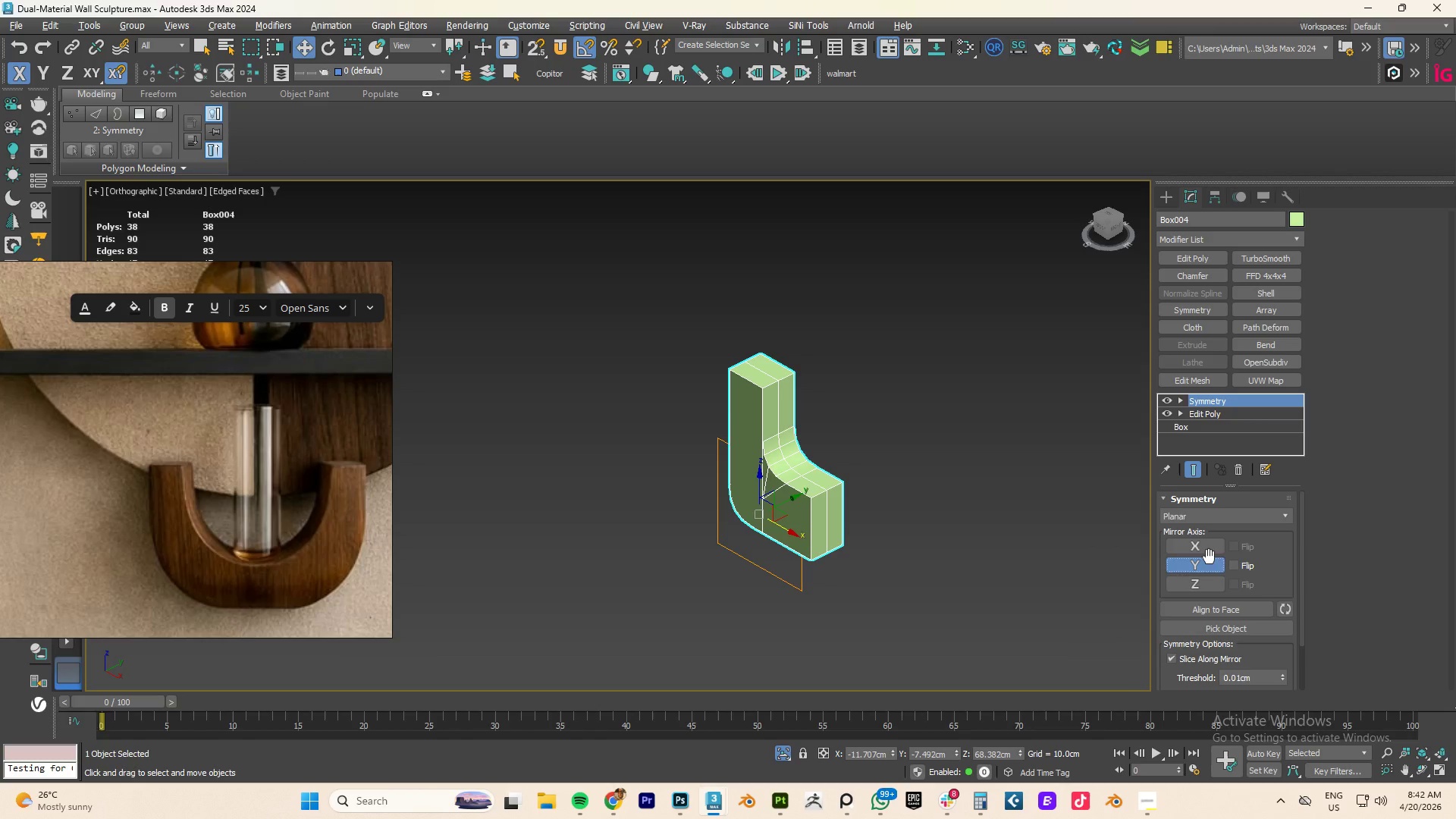 
left_click([1233, 563])
 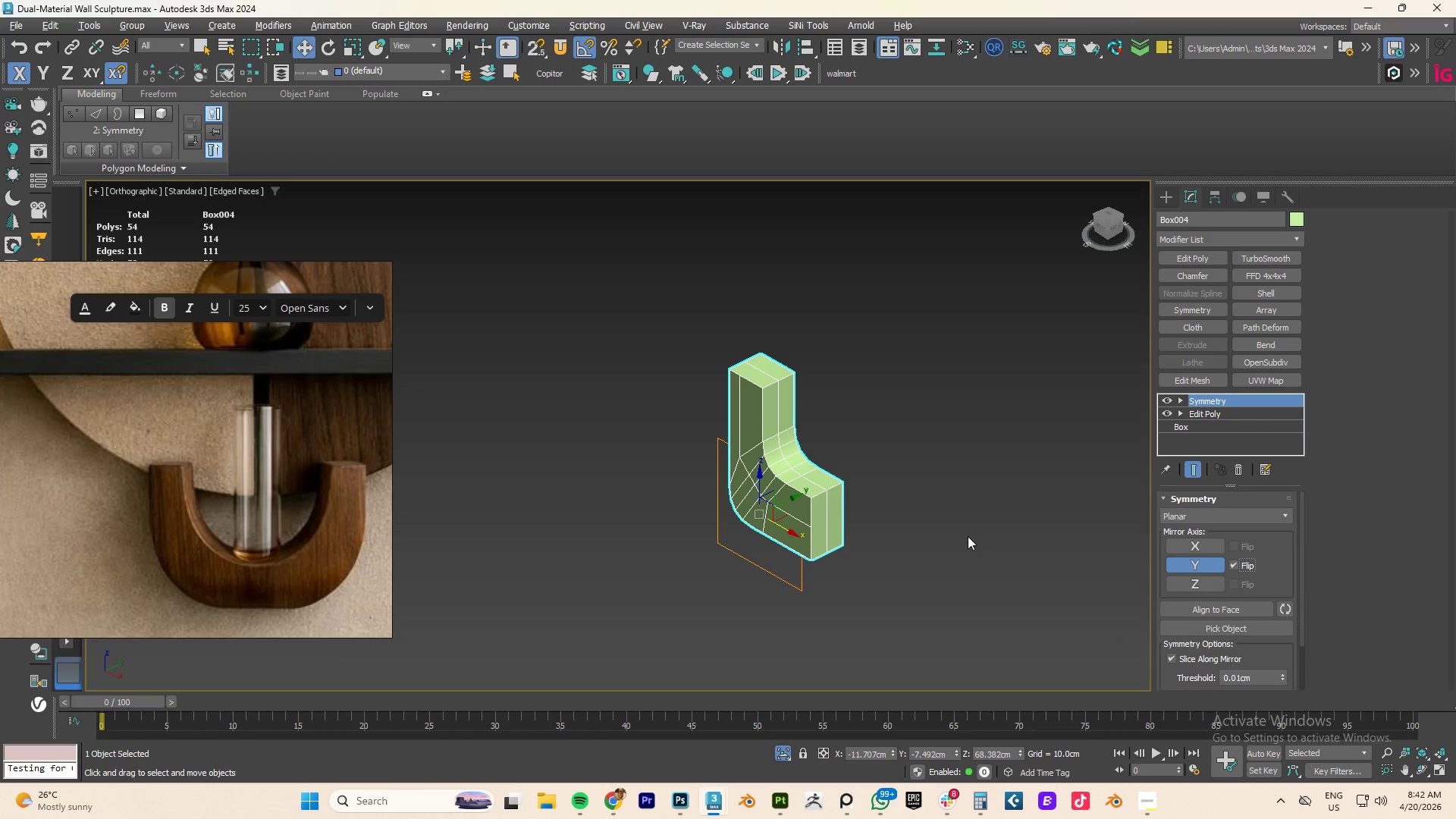 
hold_key(key=AltLeft, duration=6.36)
 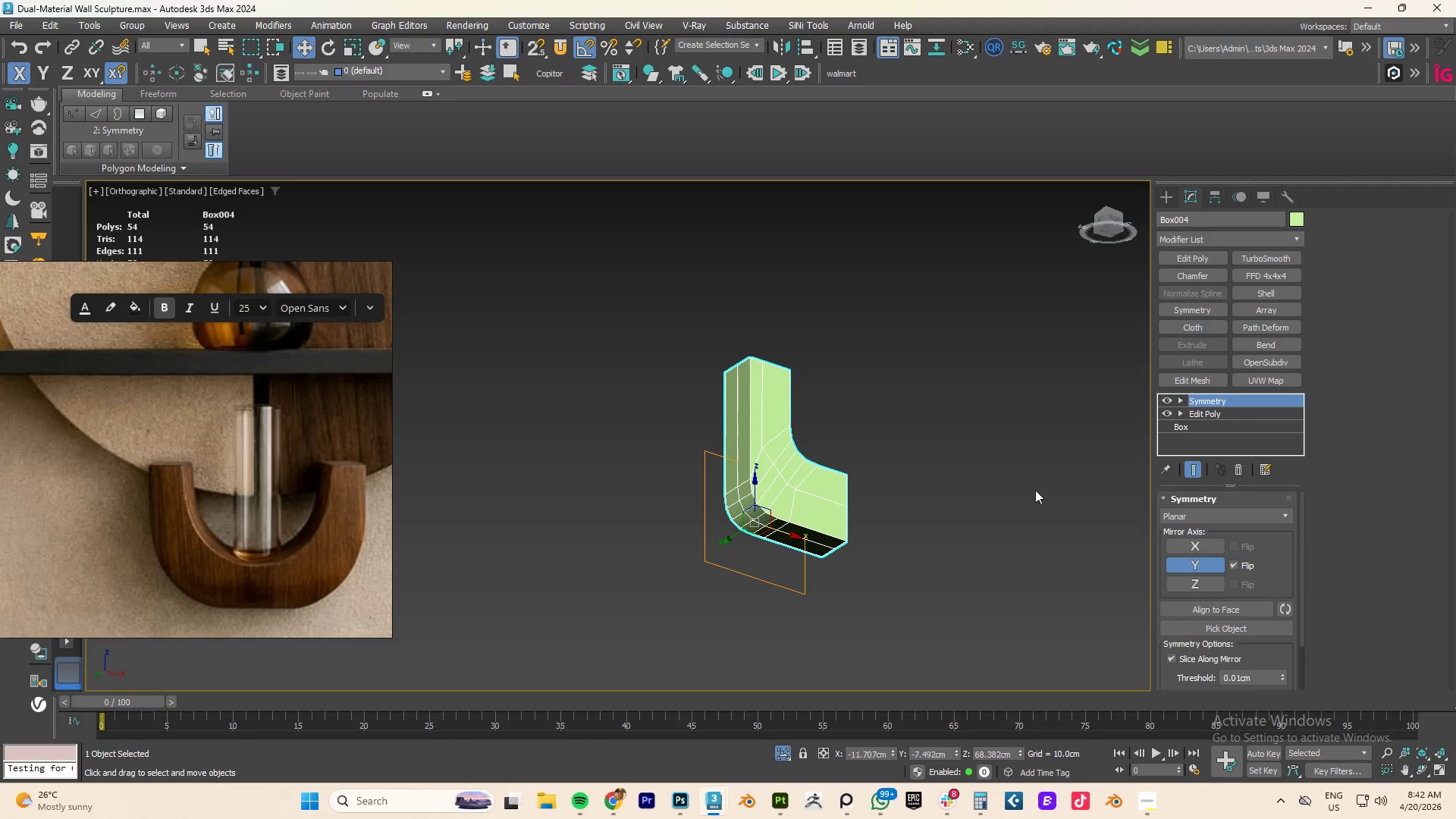 
hold_key(key=AltLeft, duration=2.0)
 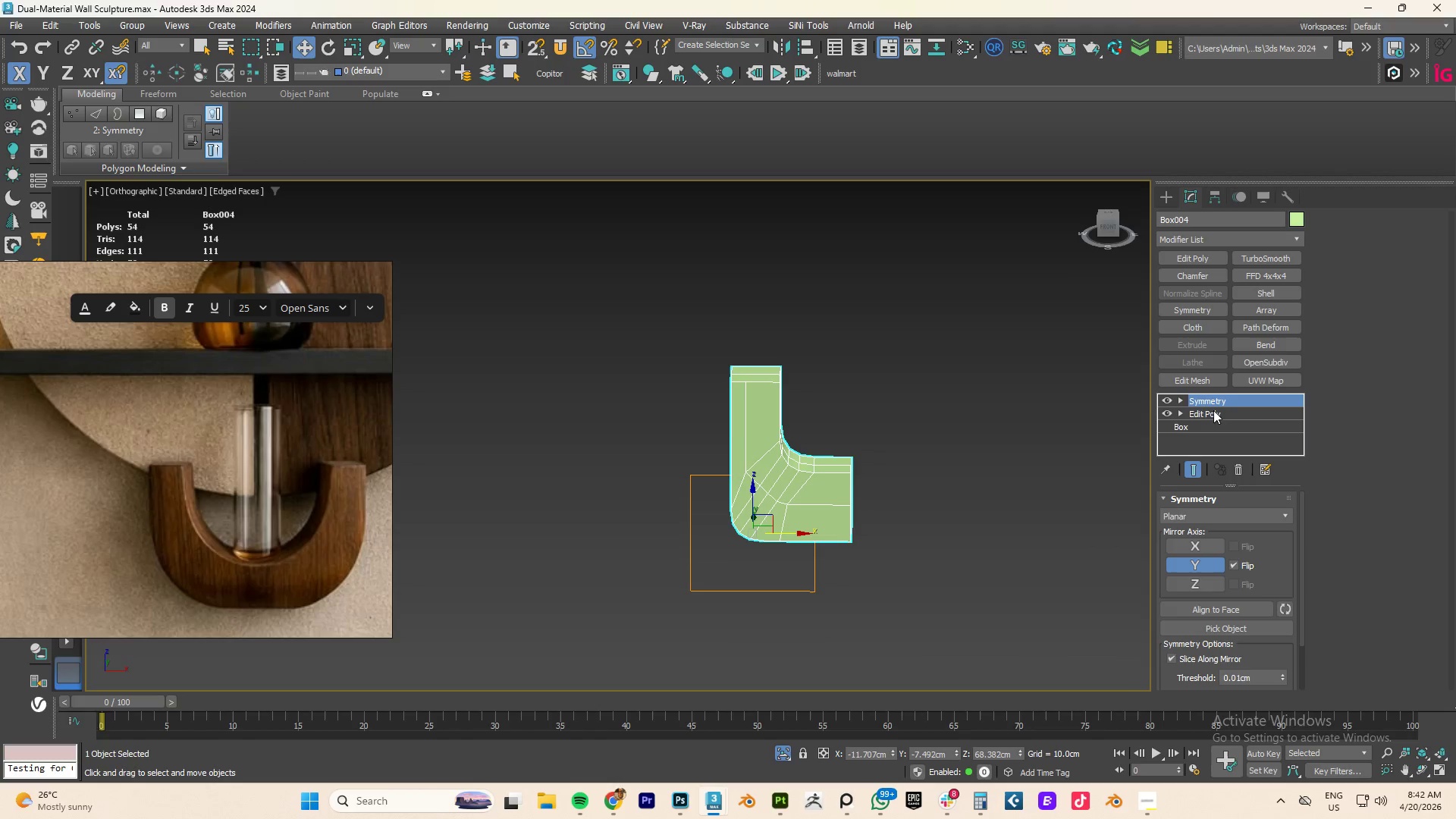 
left_click([1190, 256])
 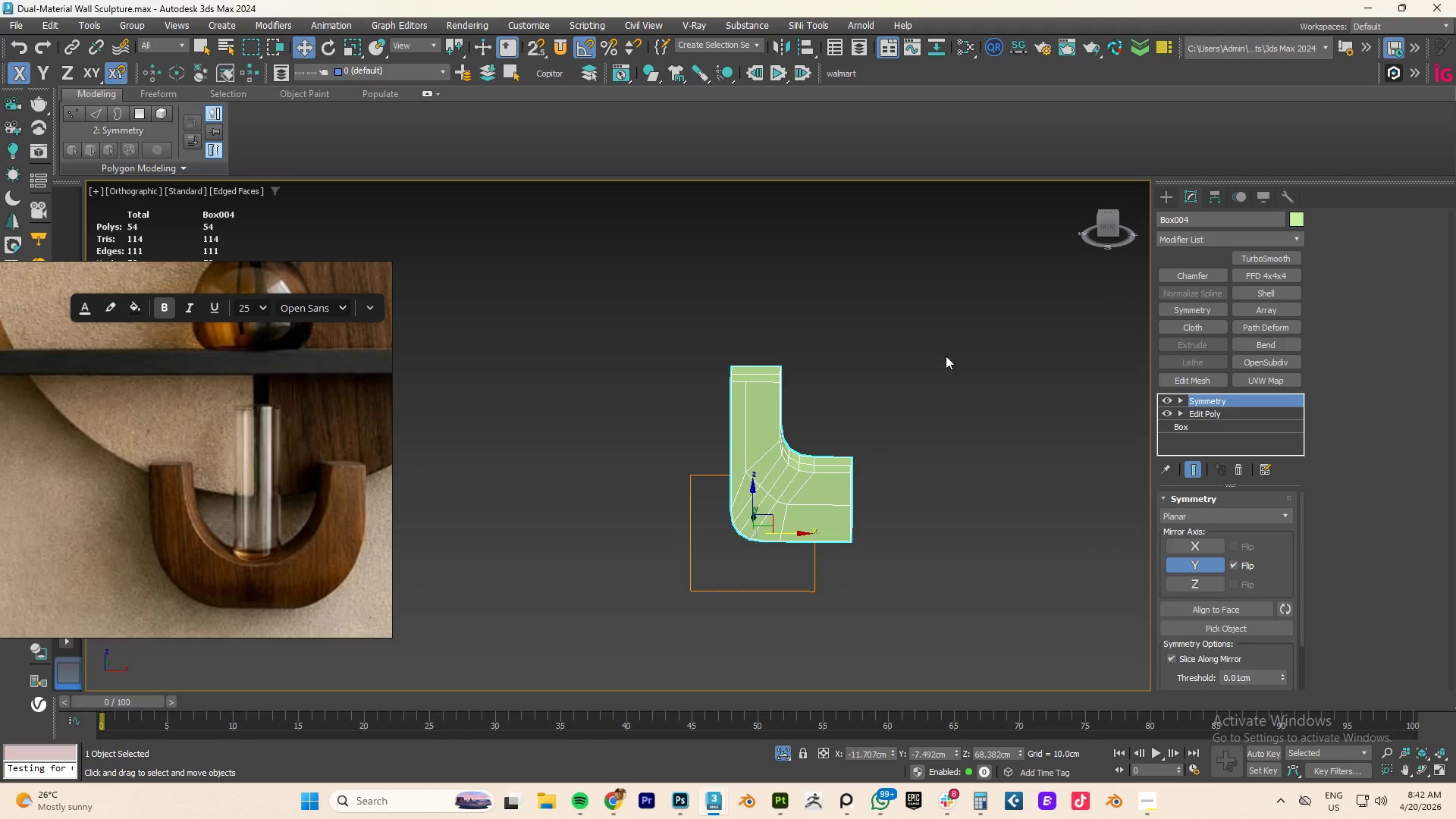 
hold_key(key=AltLeft, duration=2.75)
 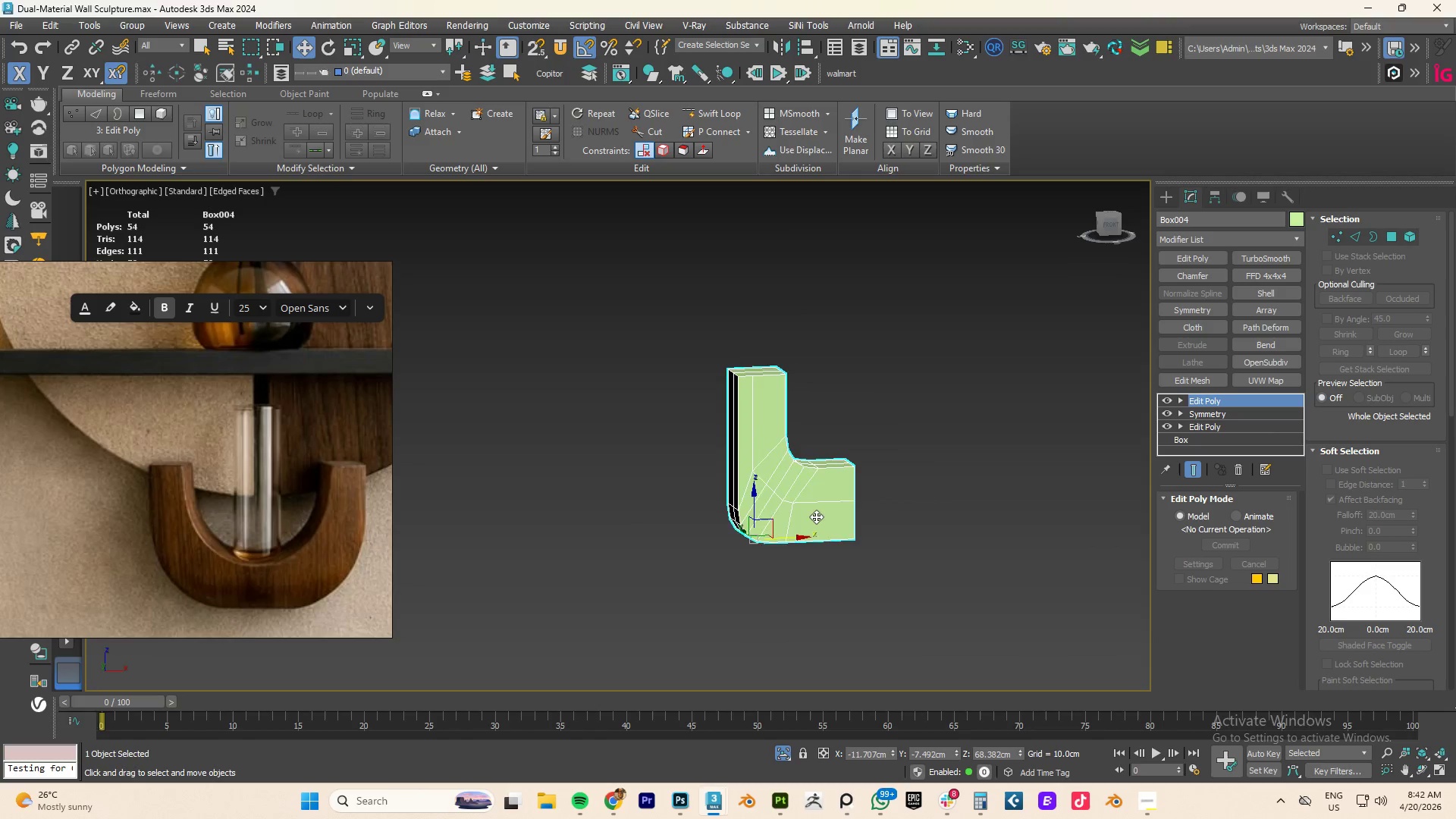 
hold_key(key=AltLeft, duration=1.86)
 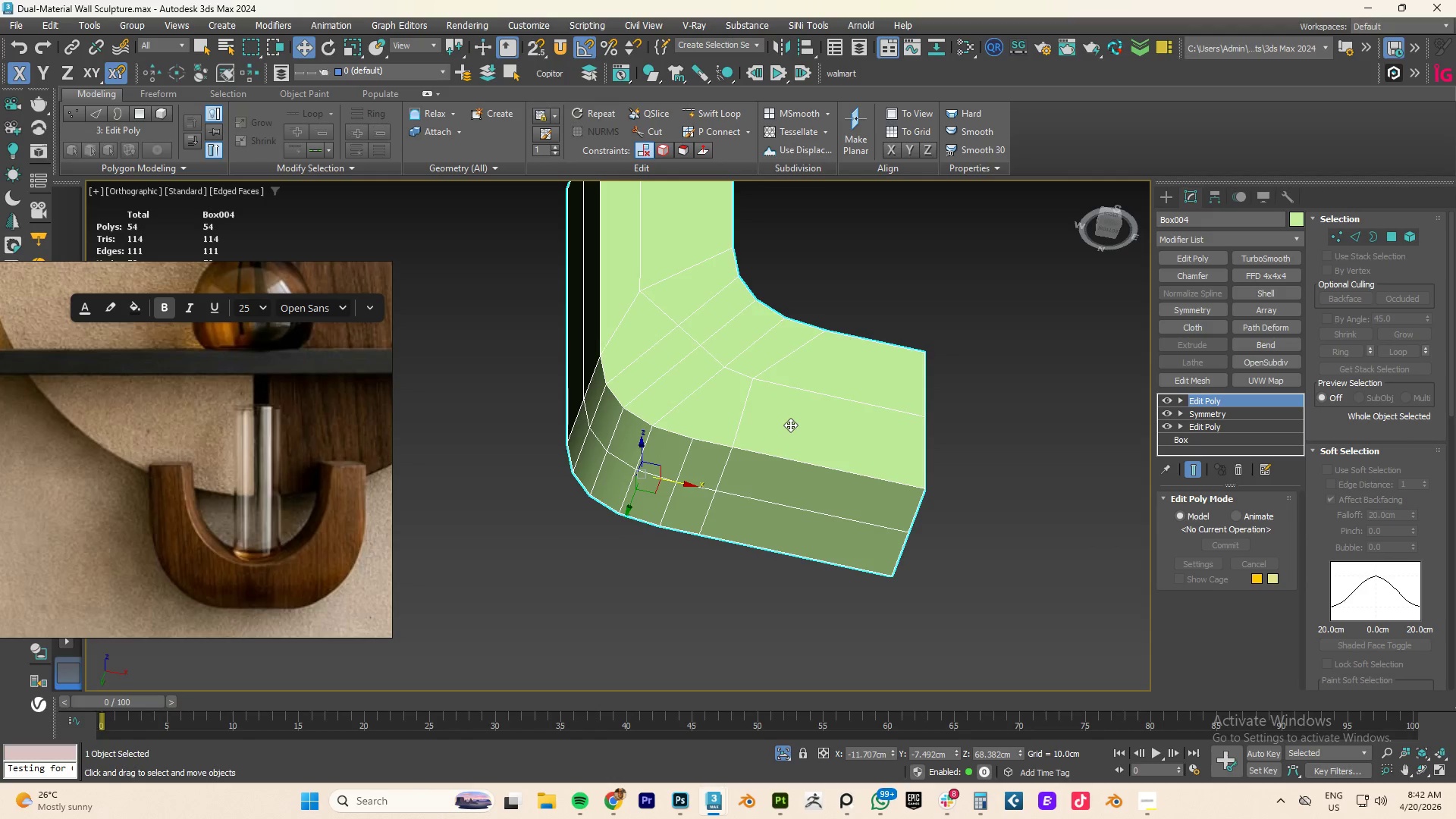 
scroll: coordinate [816, 516], scroll_direction: up, amount: 3.0
 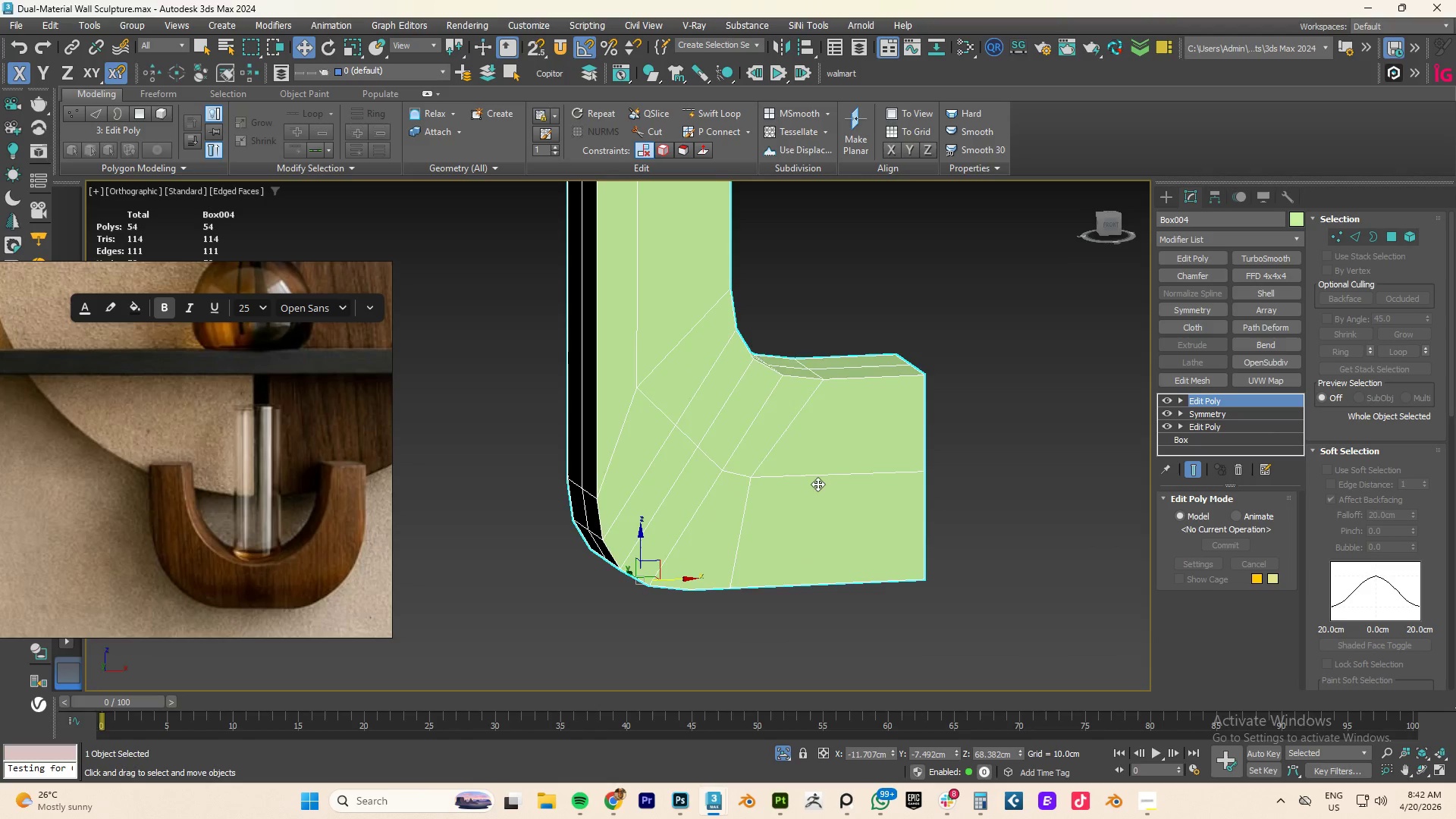 
key(1)
 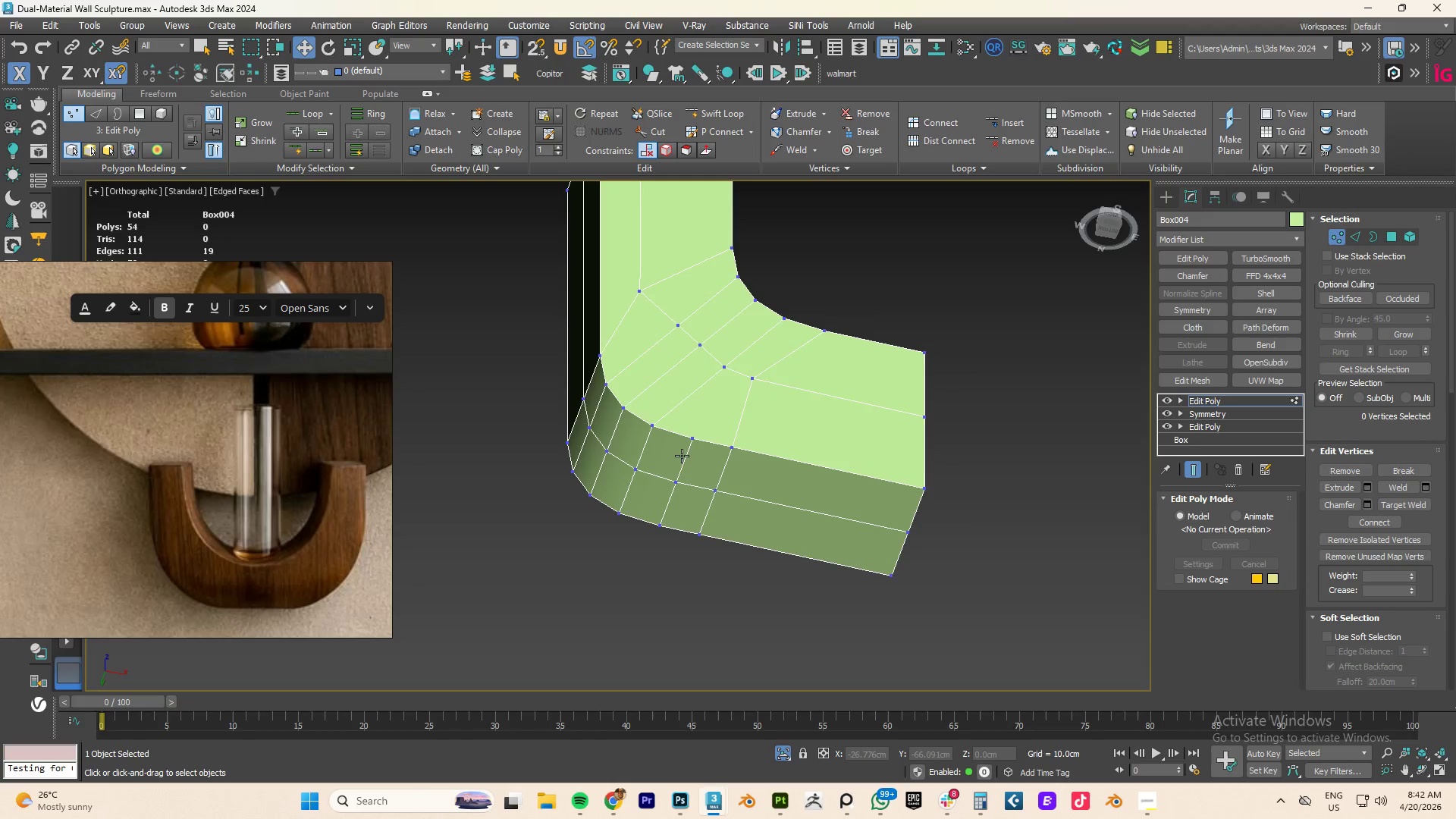 
left_click([687, 457])
 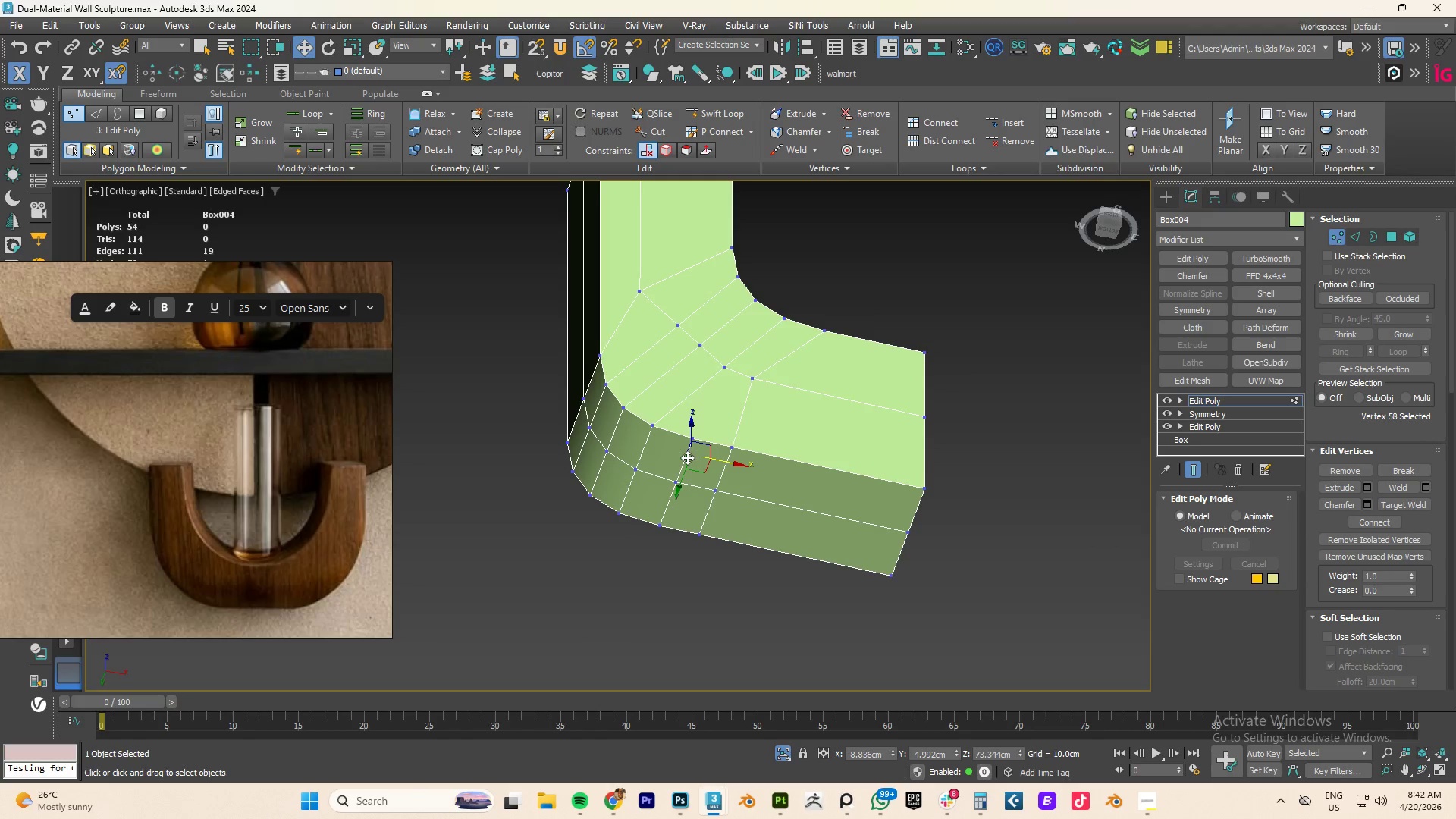 
key(2)
 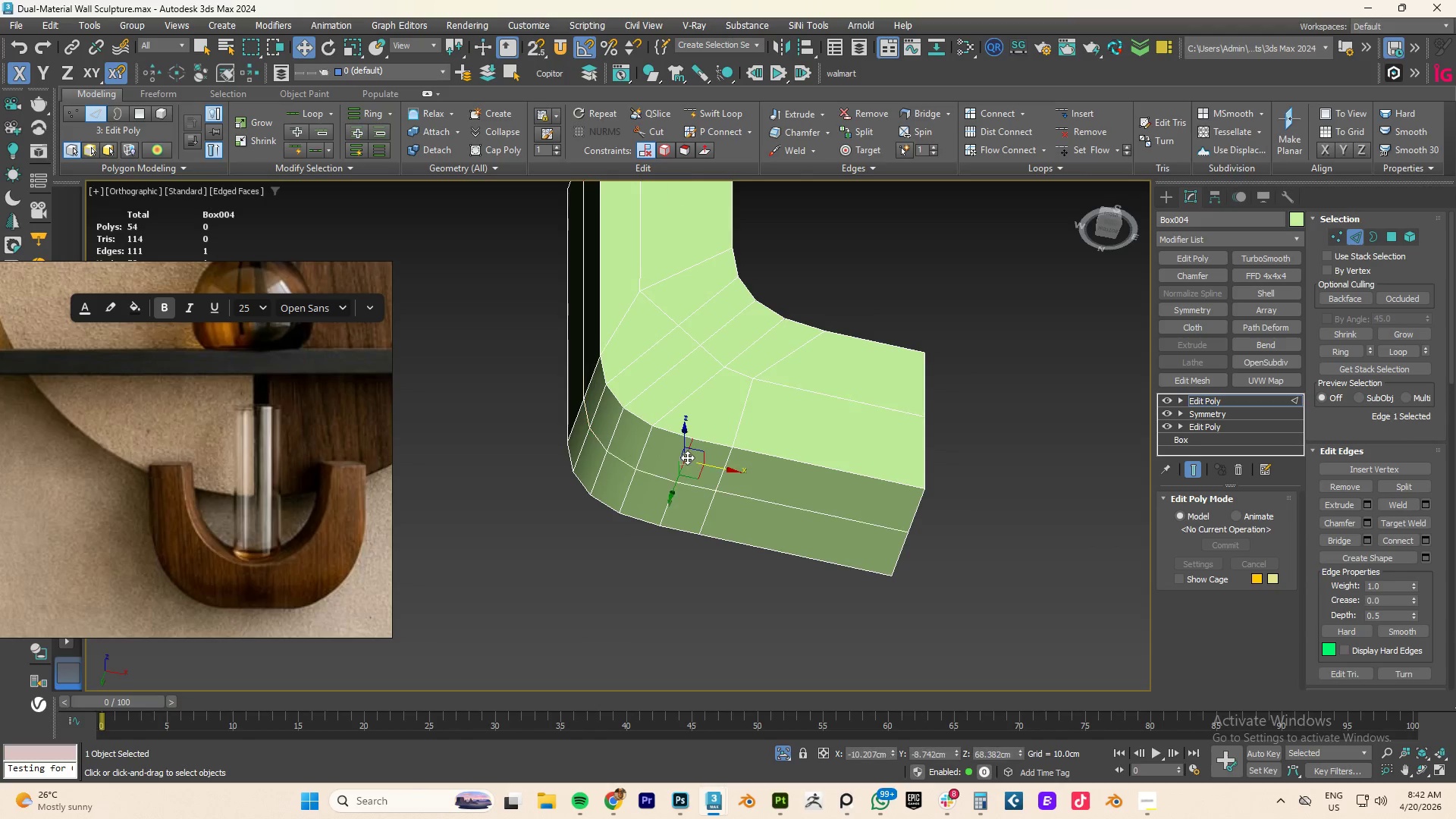 
double_click([687, 457])
 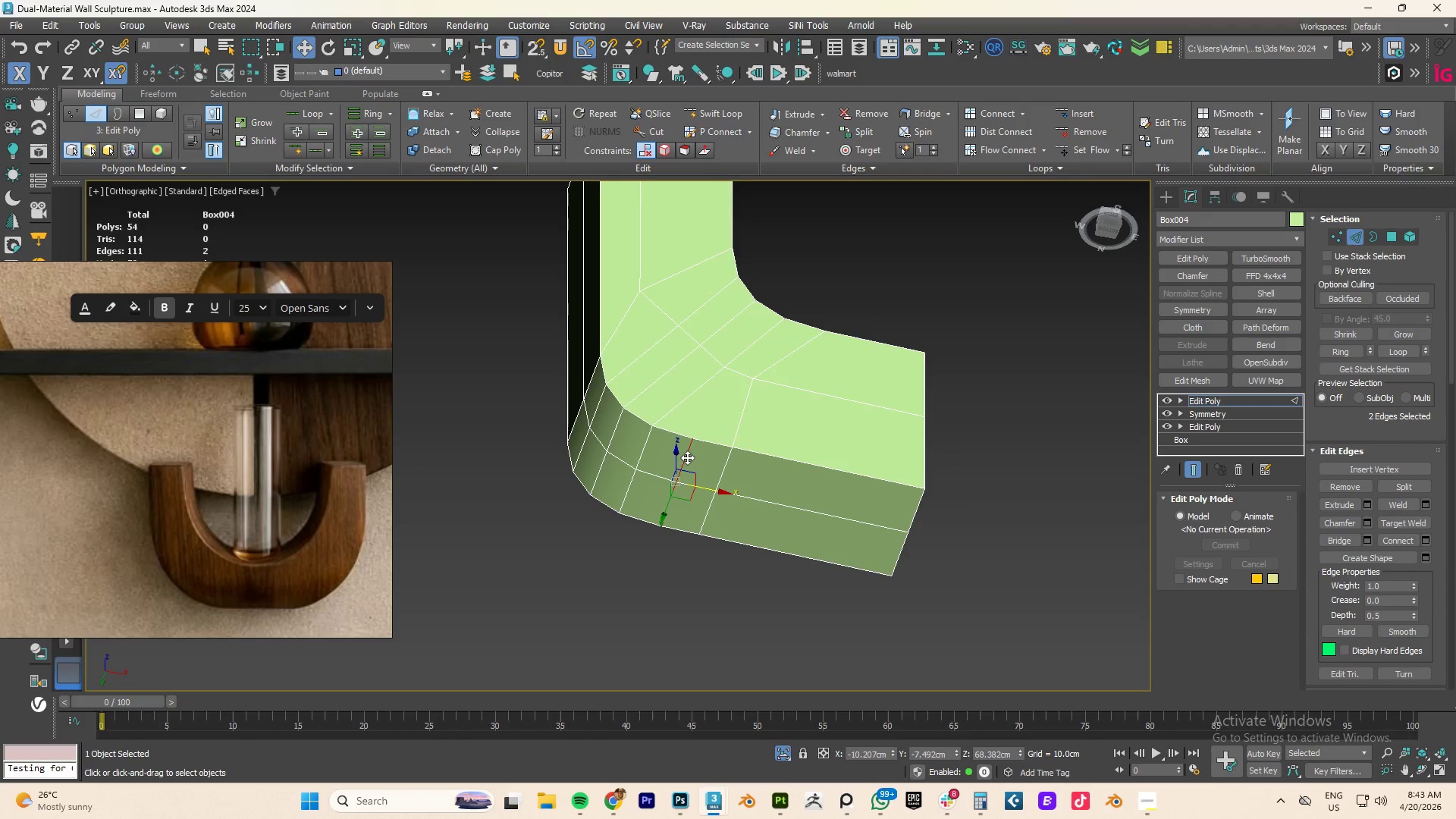 
key(Control+Backspace)
 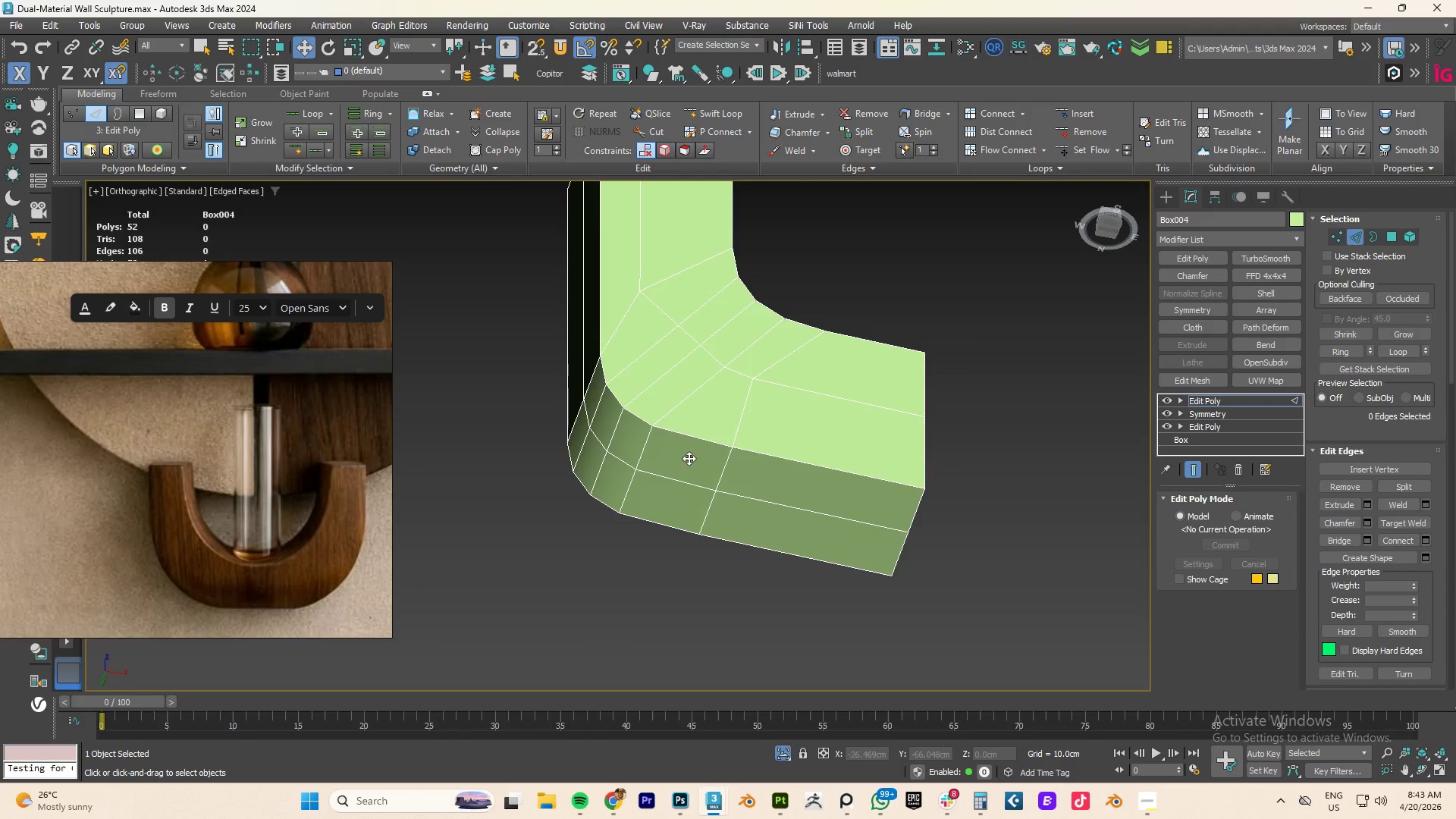 
hold_key(key=AltLeft, duration=1.59)
scroll: coordinate [735, 460], scroll_direction: down, amount: 1.0
 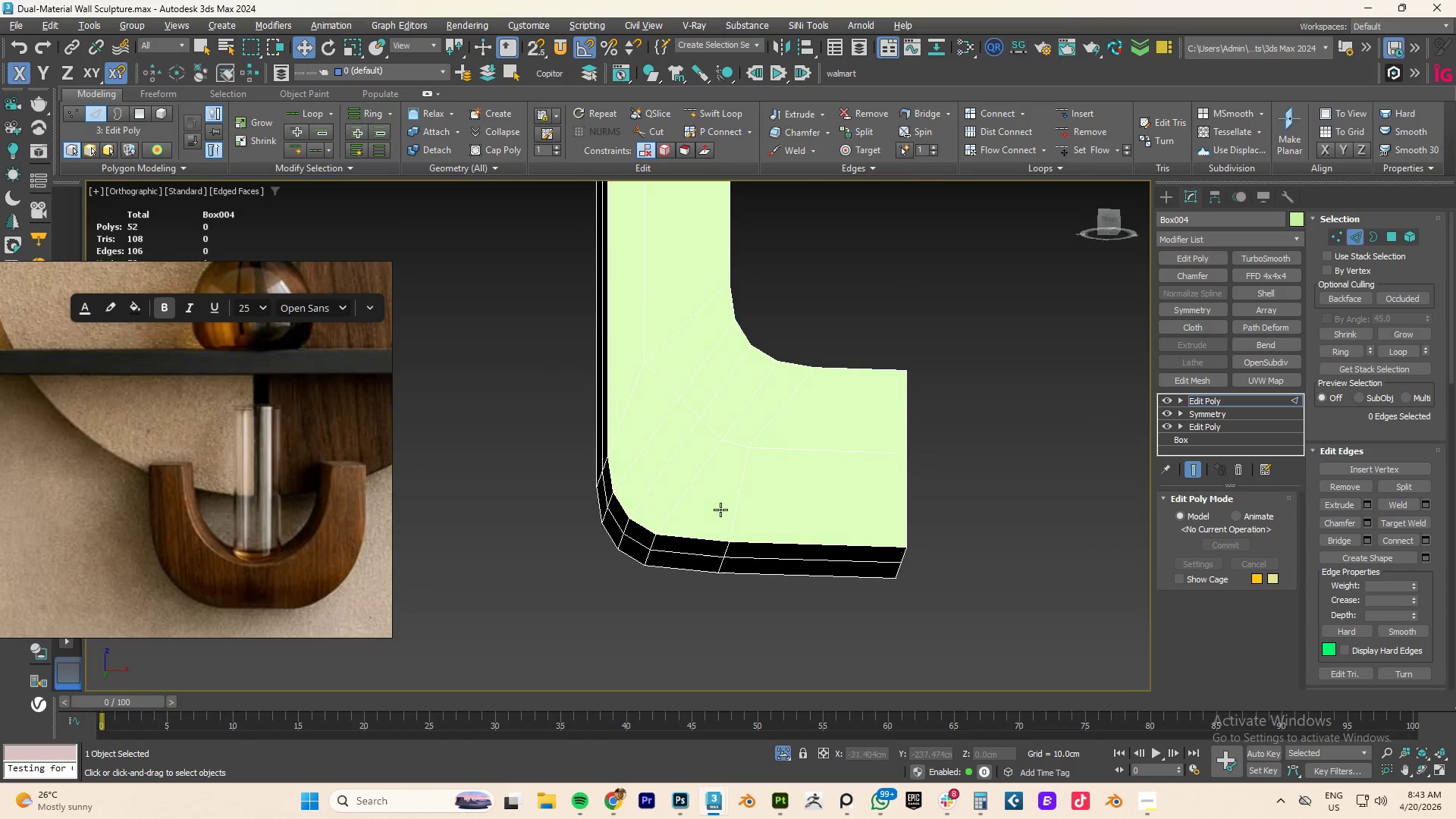 
key(Control+Z)
 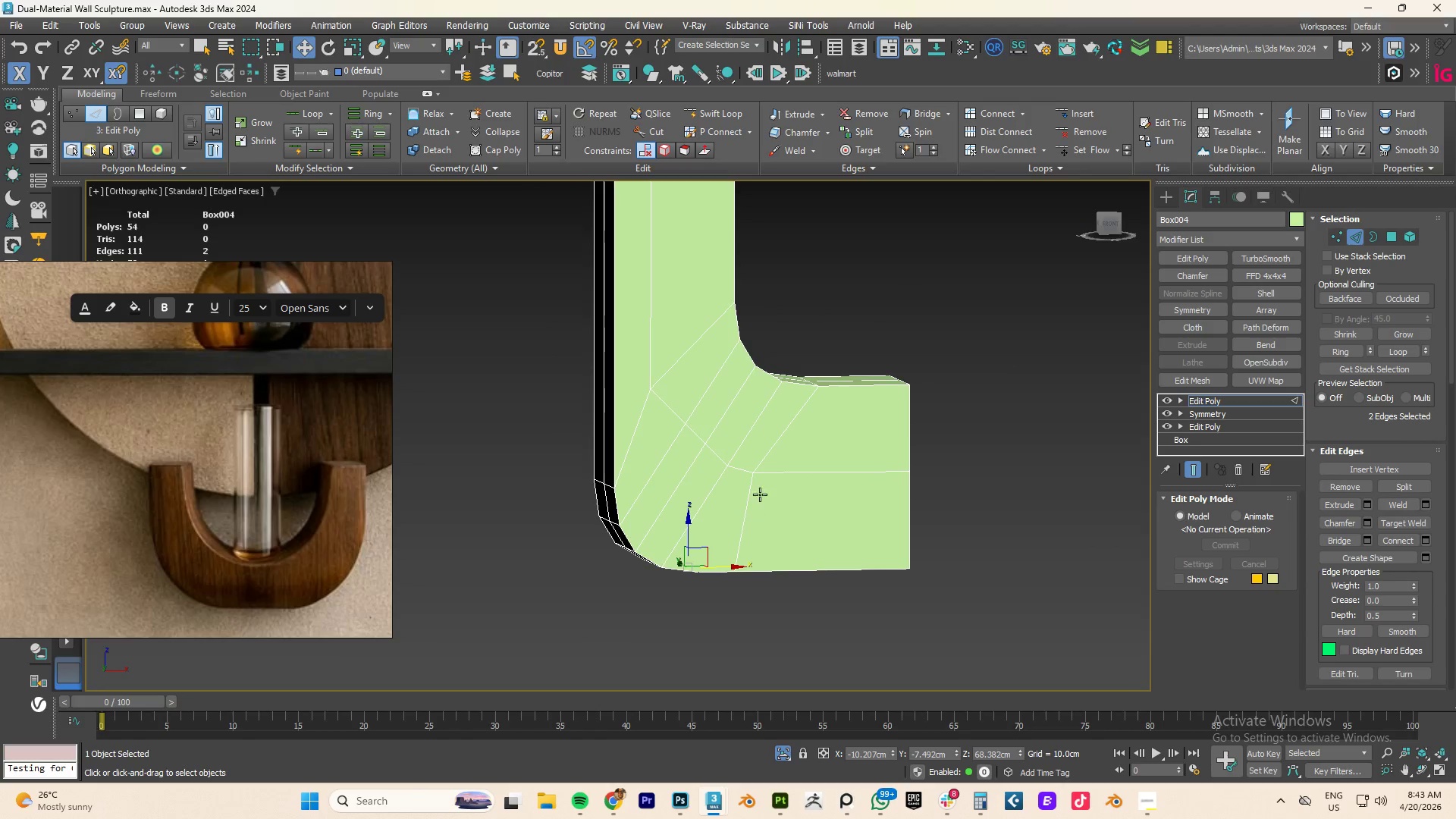 
hold_key(key=AltLeft, duration=2.19)
 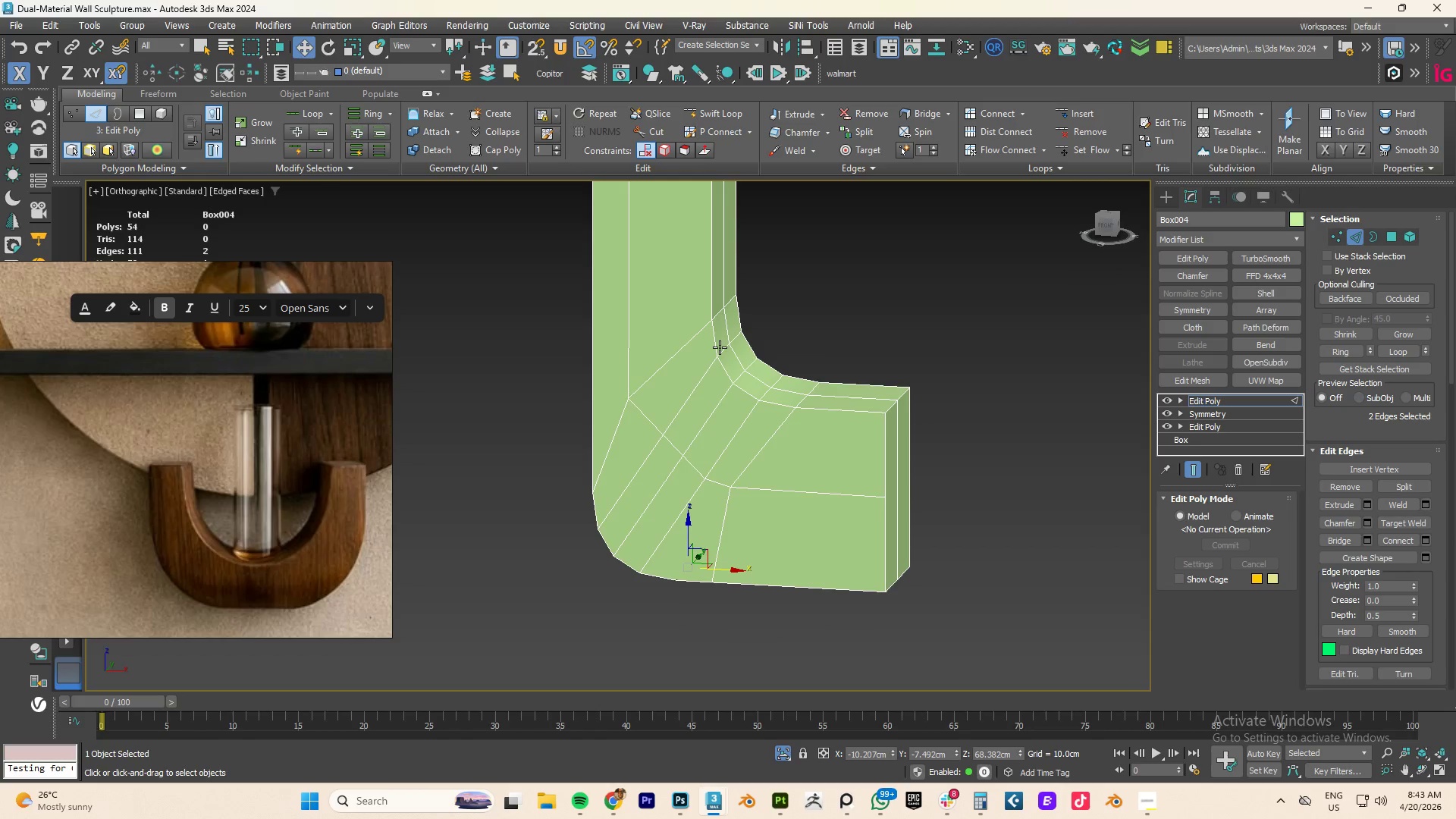 
key(1)
 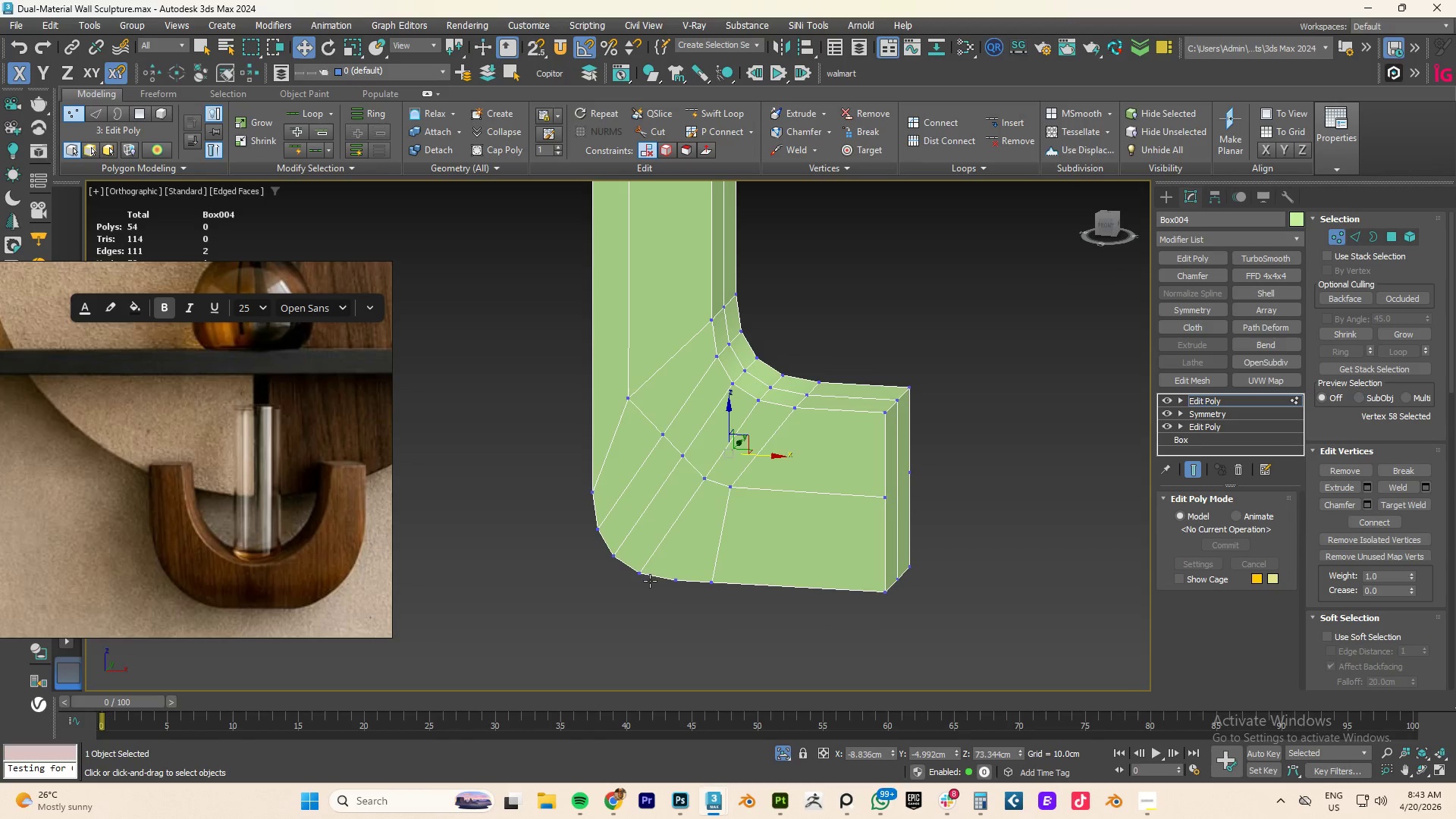 
wait(5.53)
 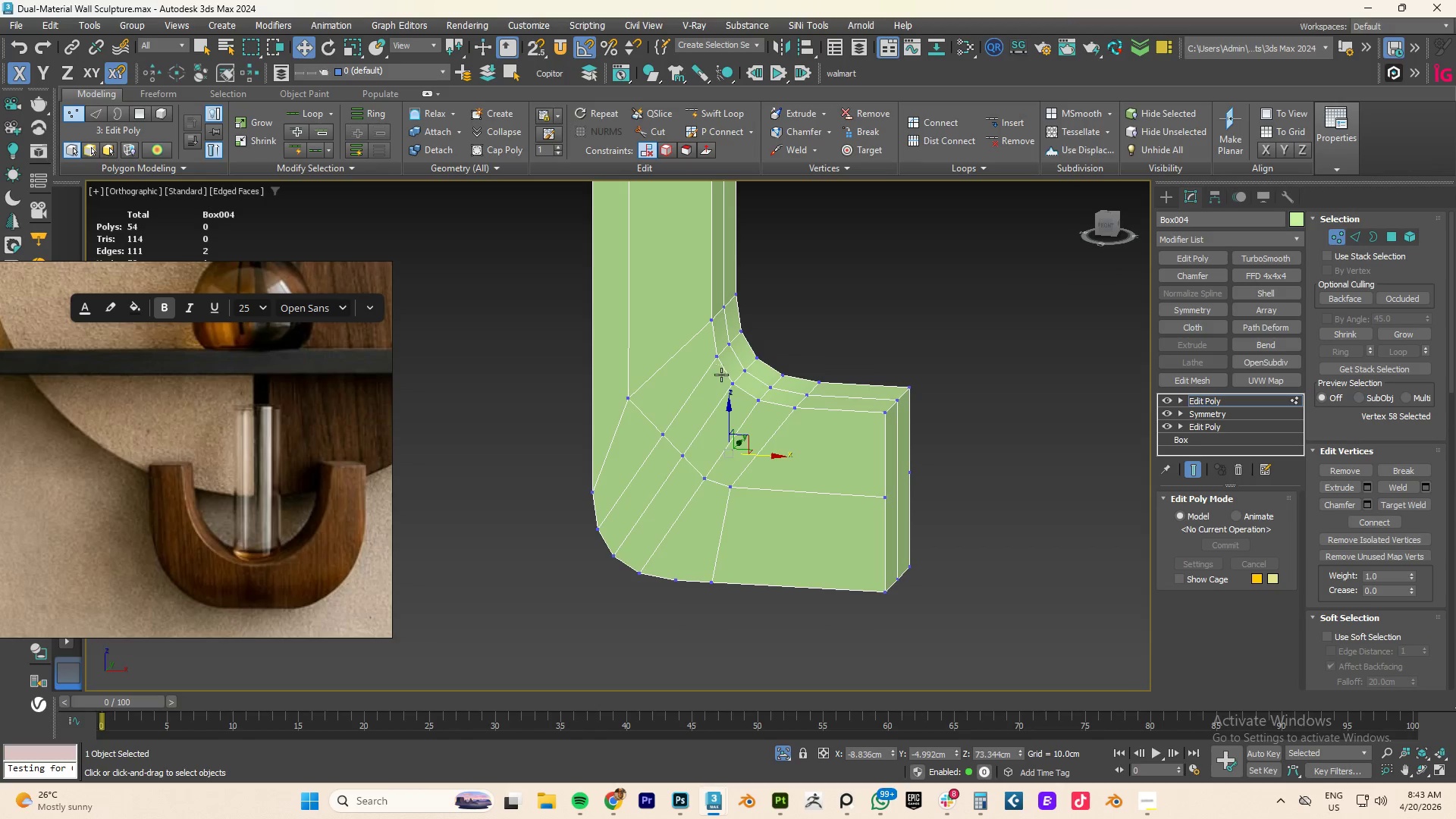 
hold_key(key=AltLeft, duration=0.61)
 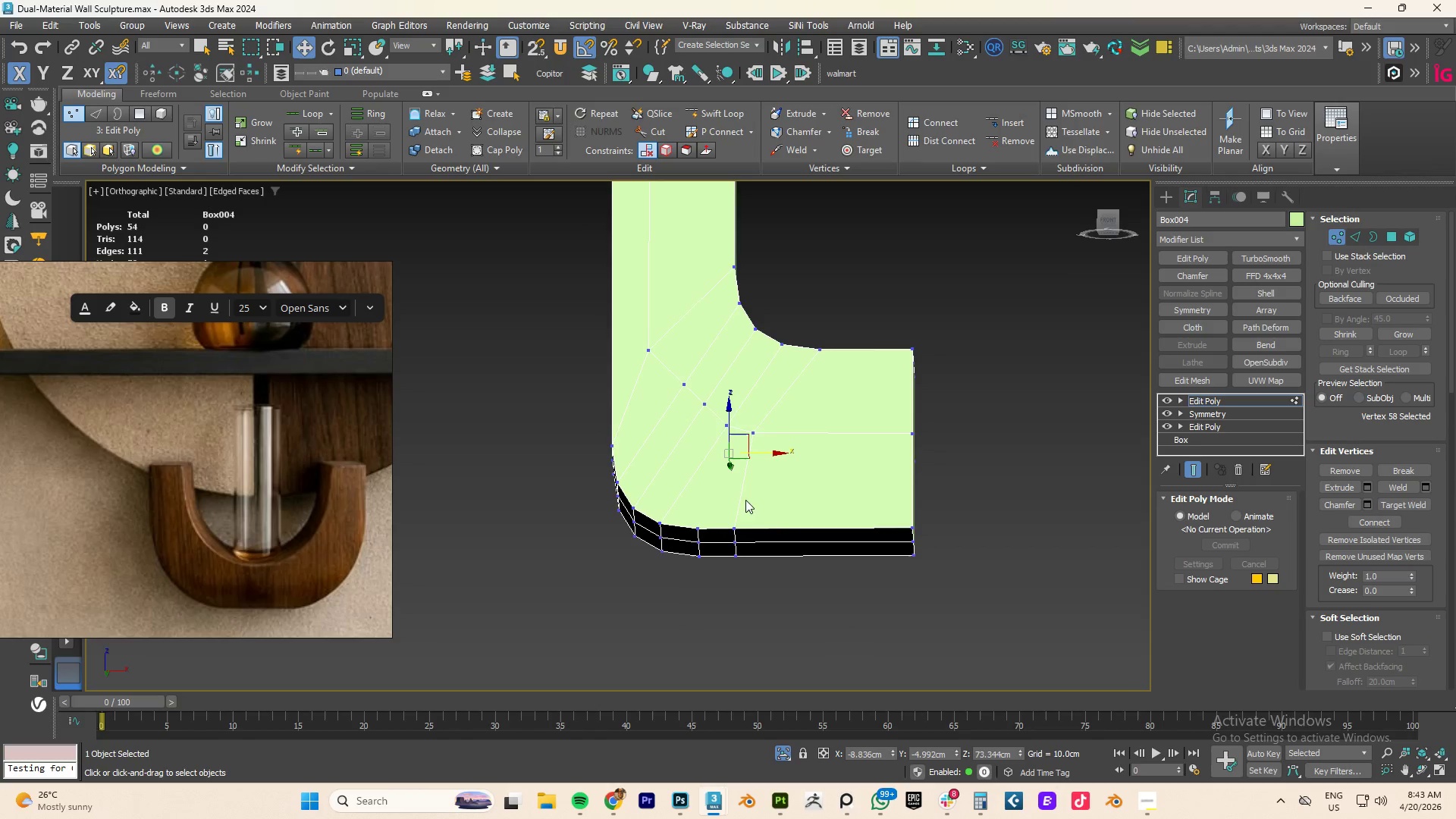 
key(2)
 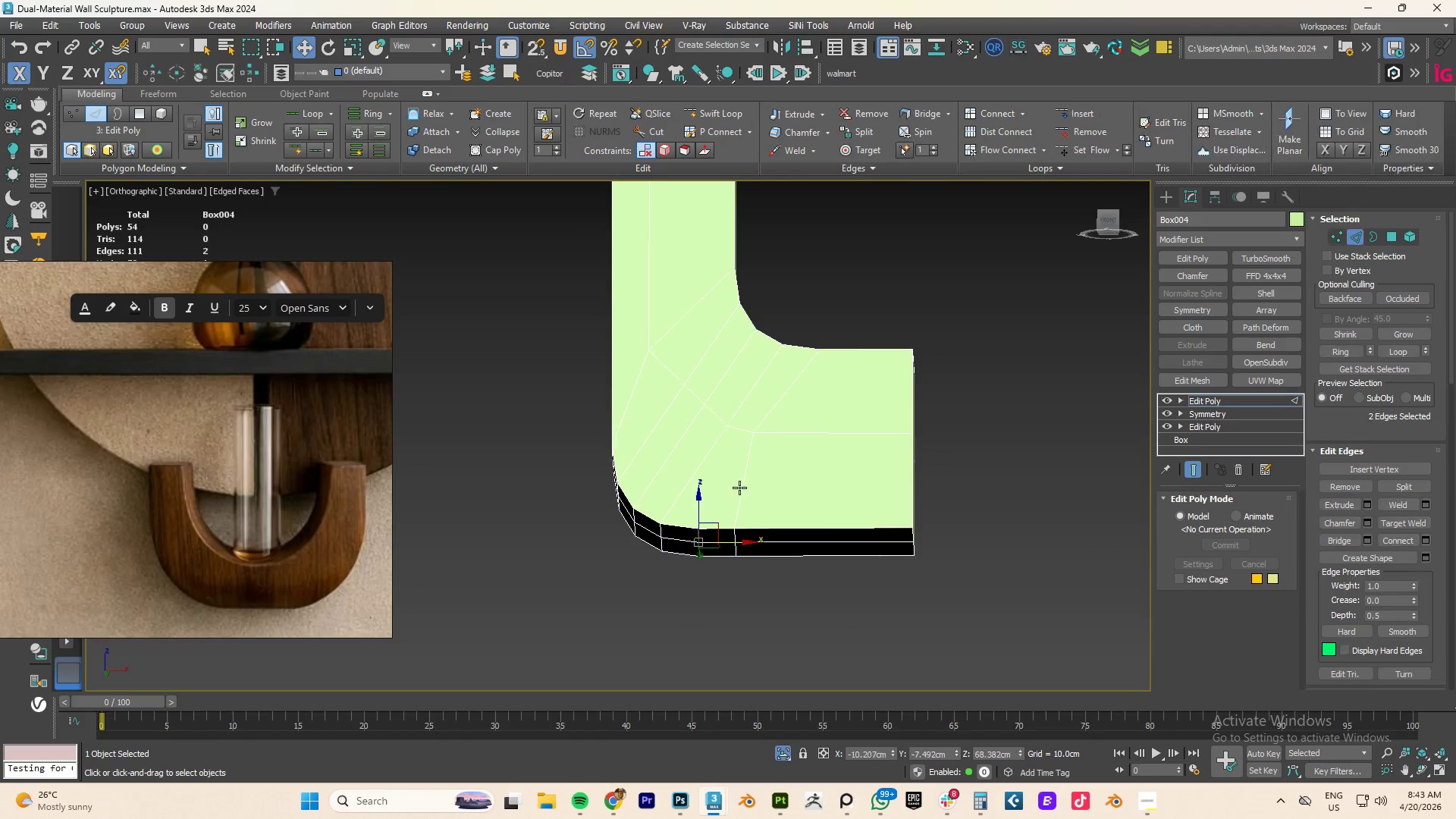 
left_click([739, 488])
 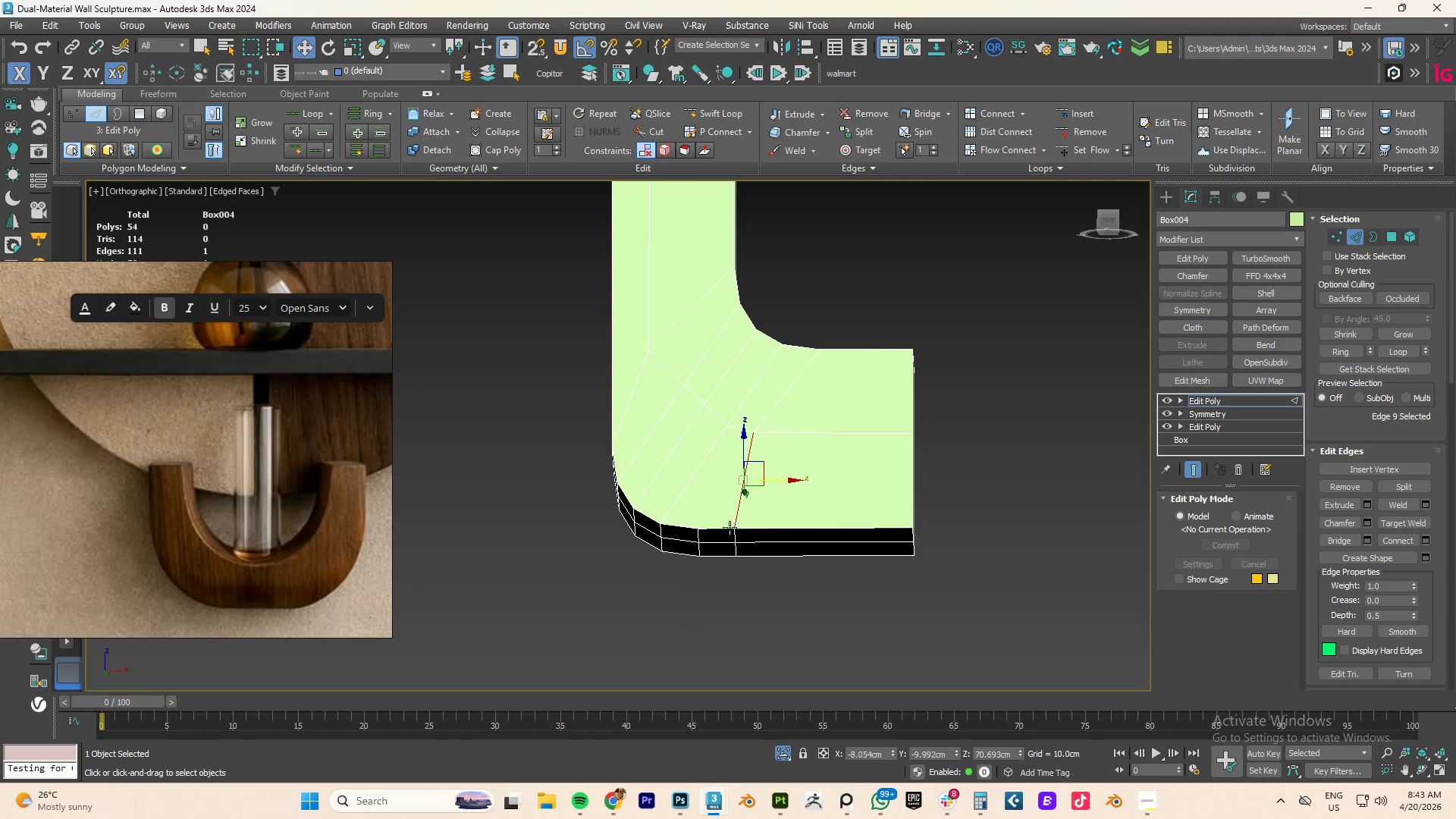 
hold_key(key=ControlLeft, duration=0.94)
double_click([733, 539])
 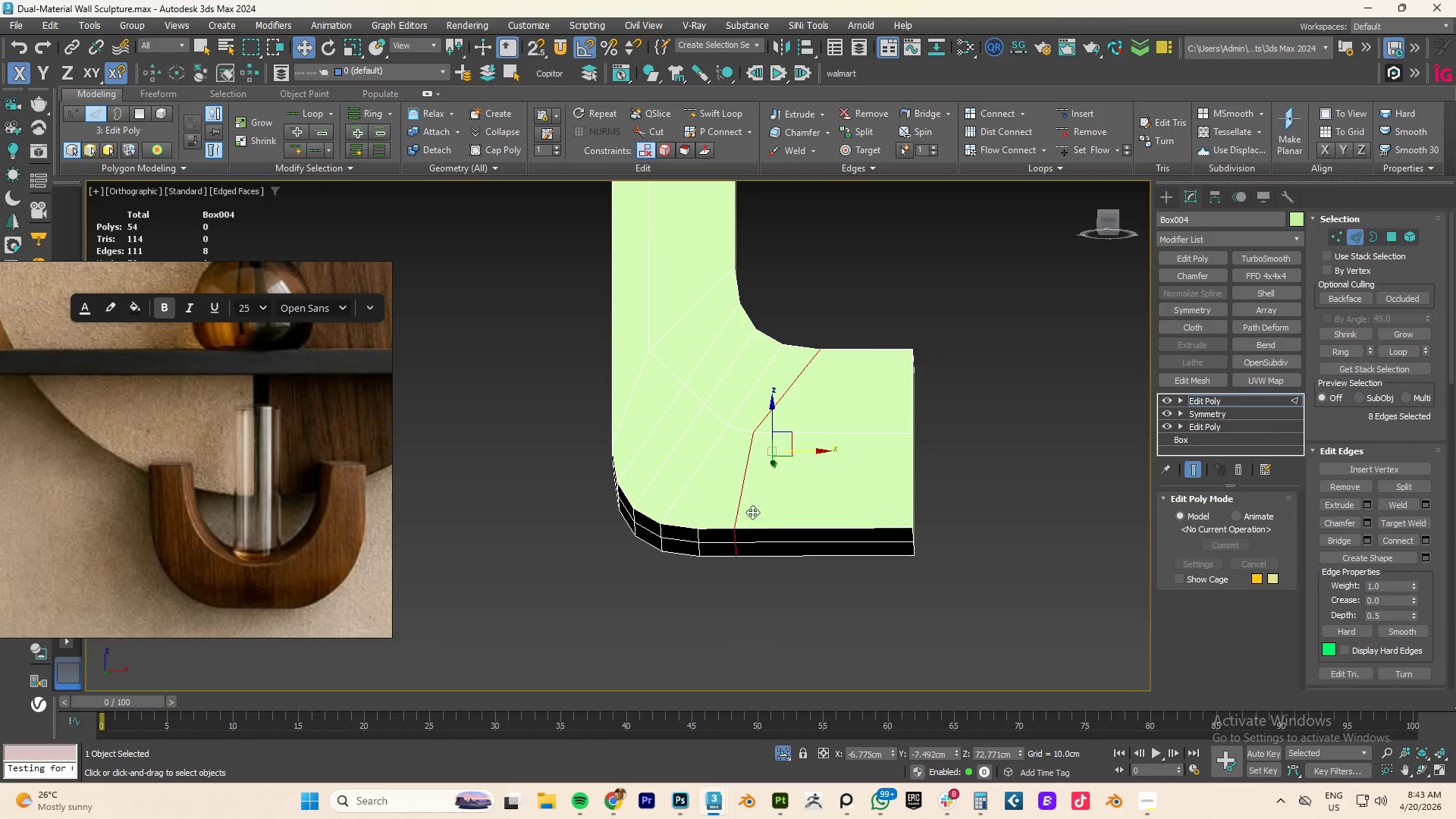 
hold_key(key=AltLeft, duration=0.55)
 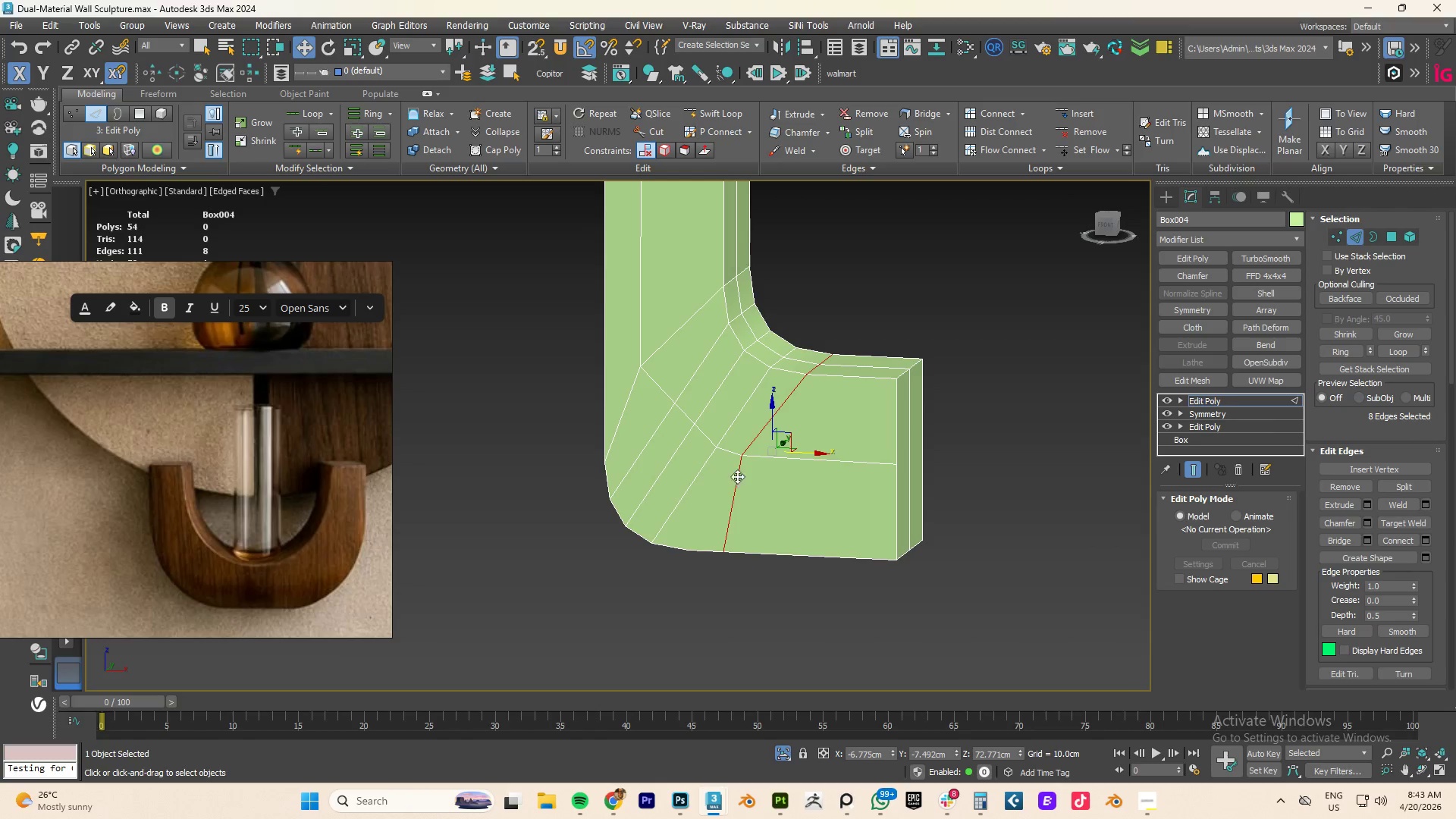 
hold_key(key=AltLeft, duration=1.27)
left_click_drag(start_coordinate=[965, 335], to_coordinate=[711, 419])
 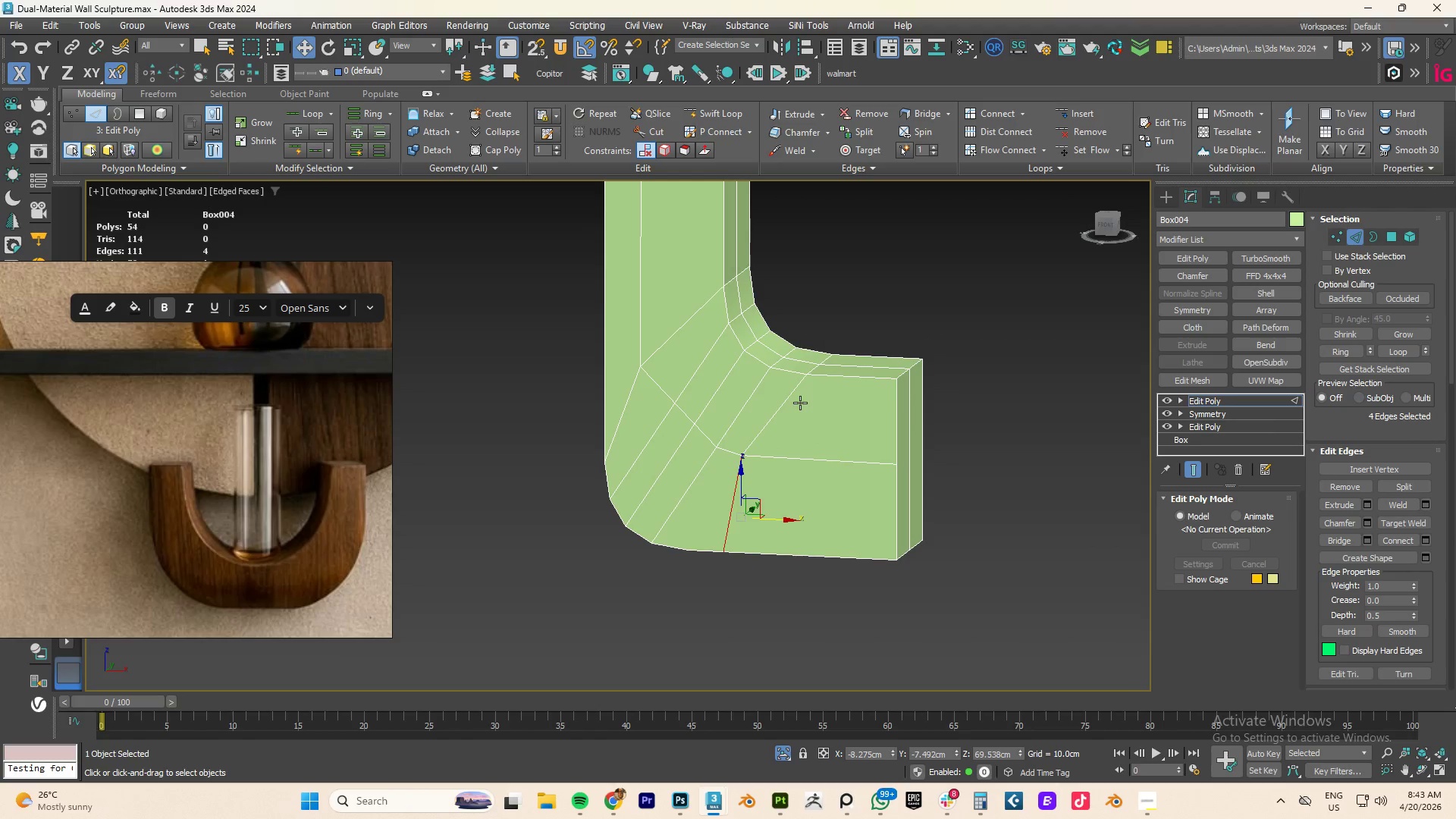 
key(Control+Backspace)
 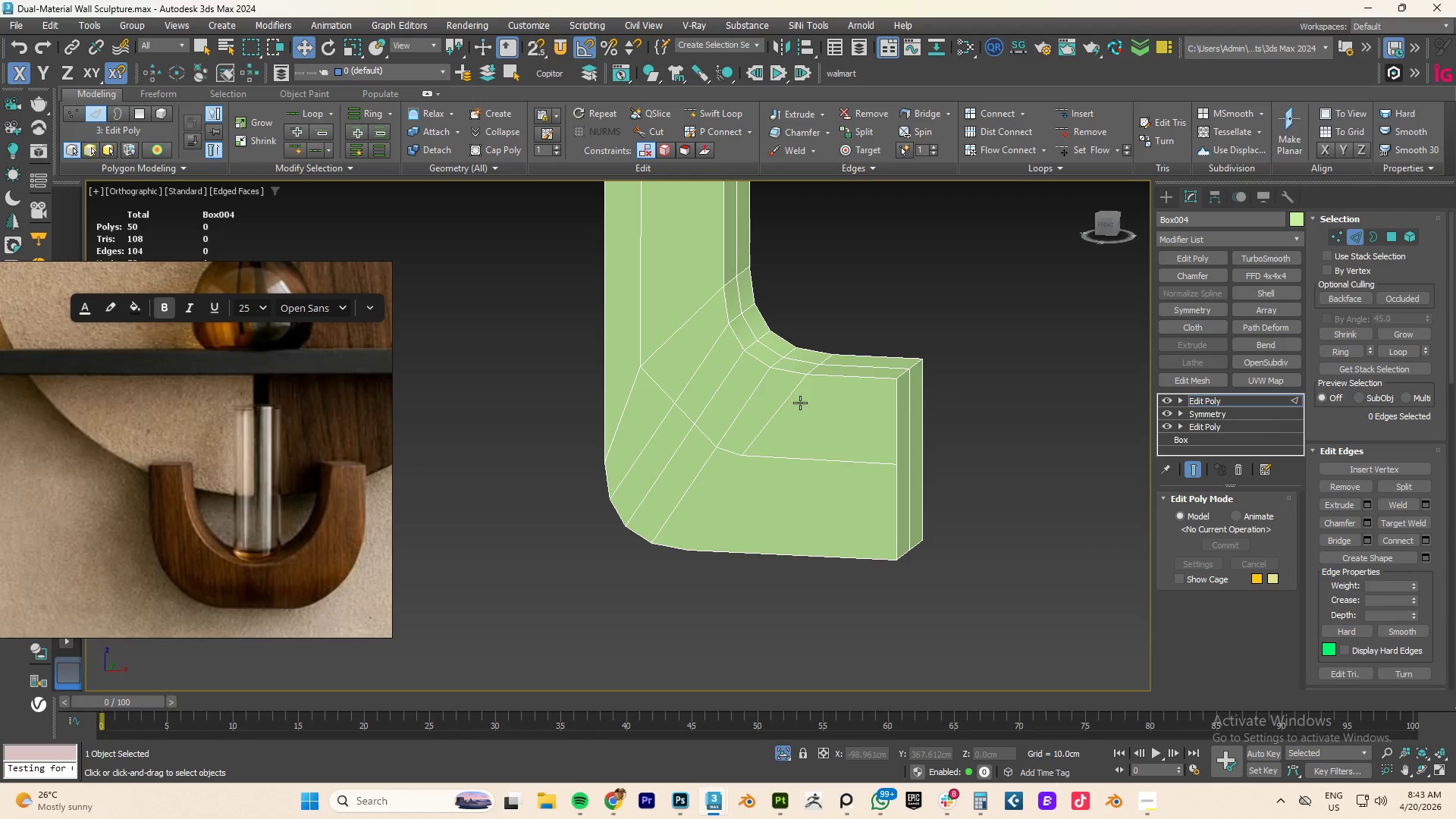 
key(1)
 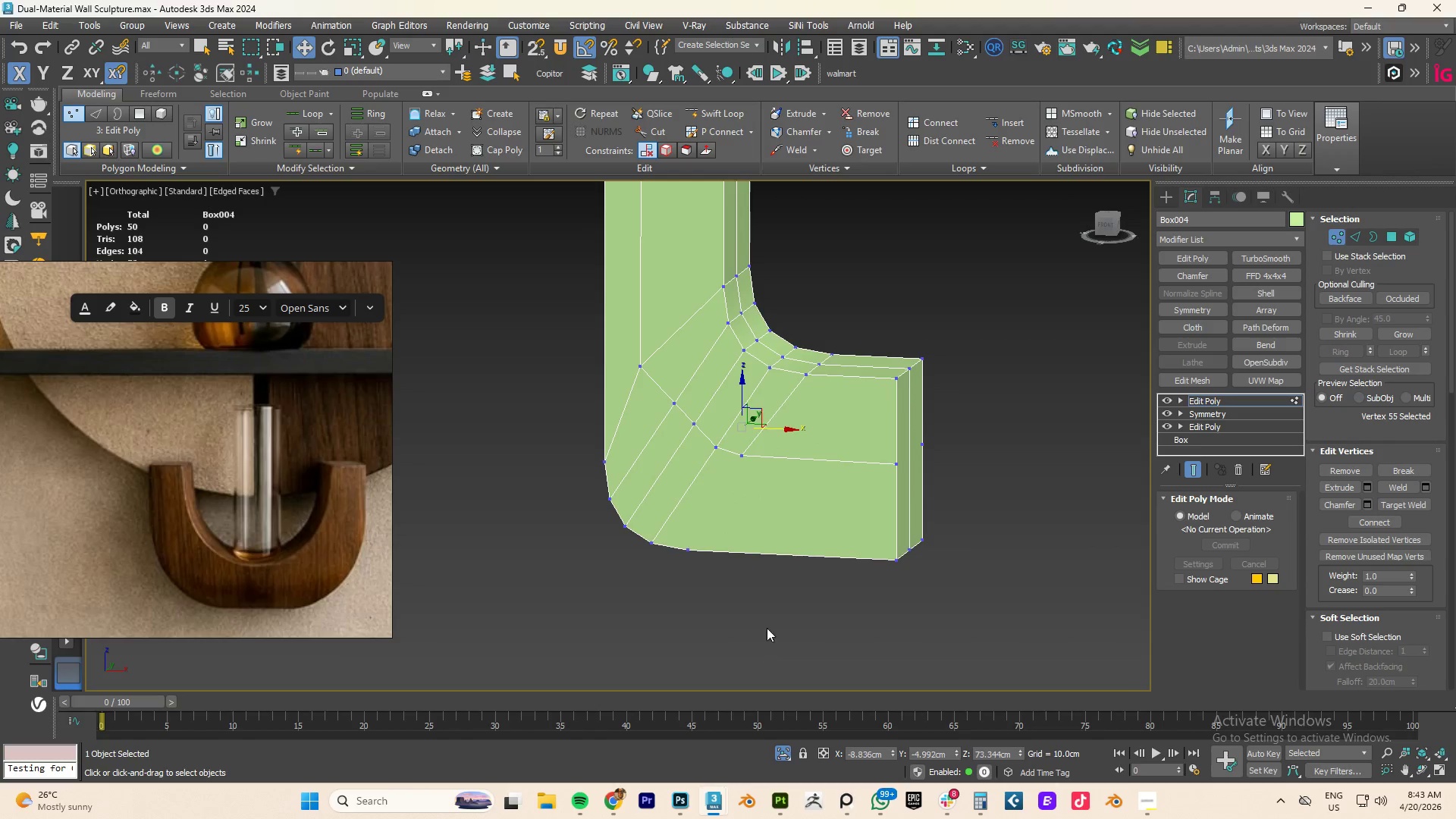 
key(Alt+AltLeft)
 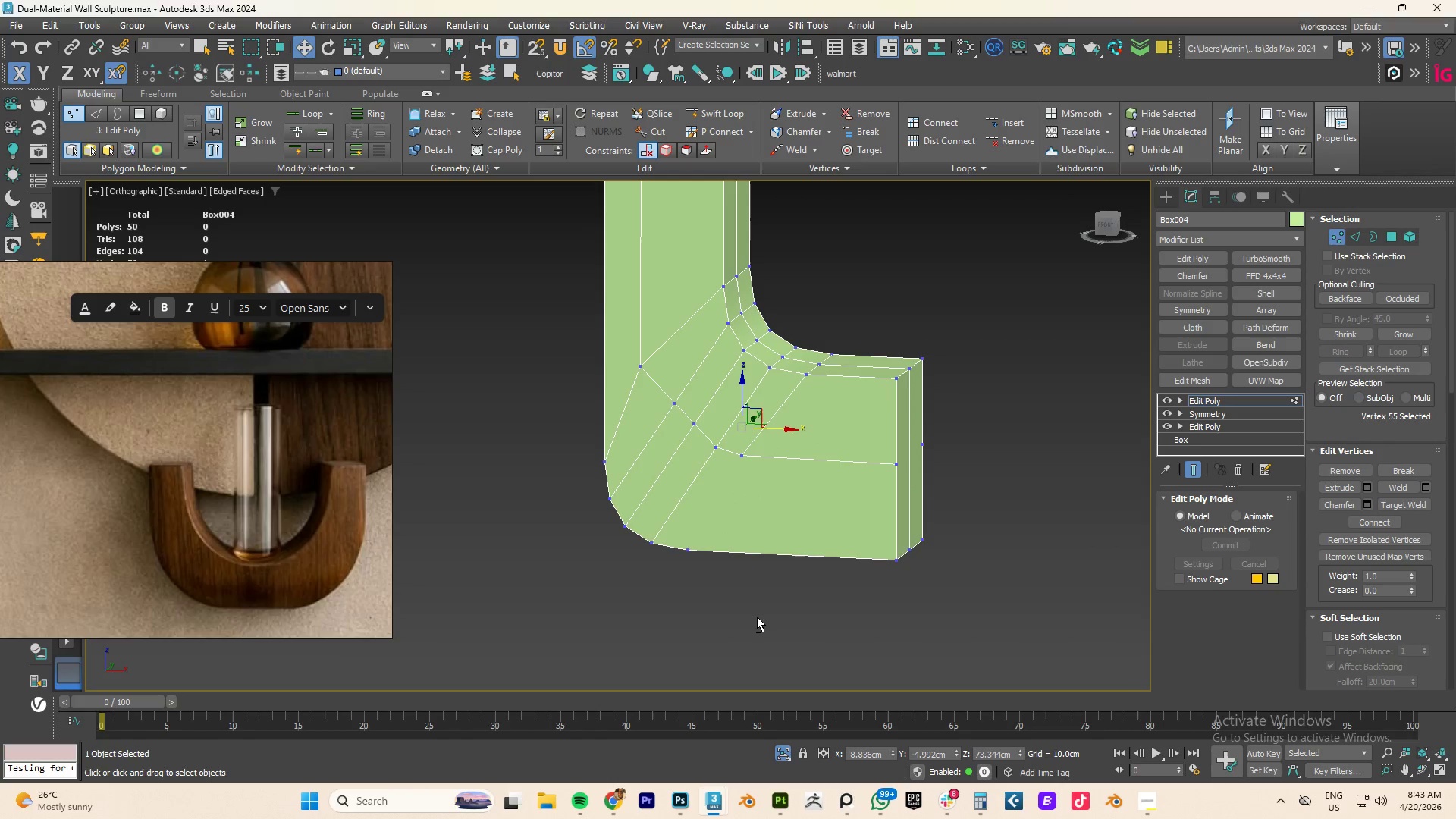 
key(Alt+C)
 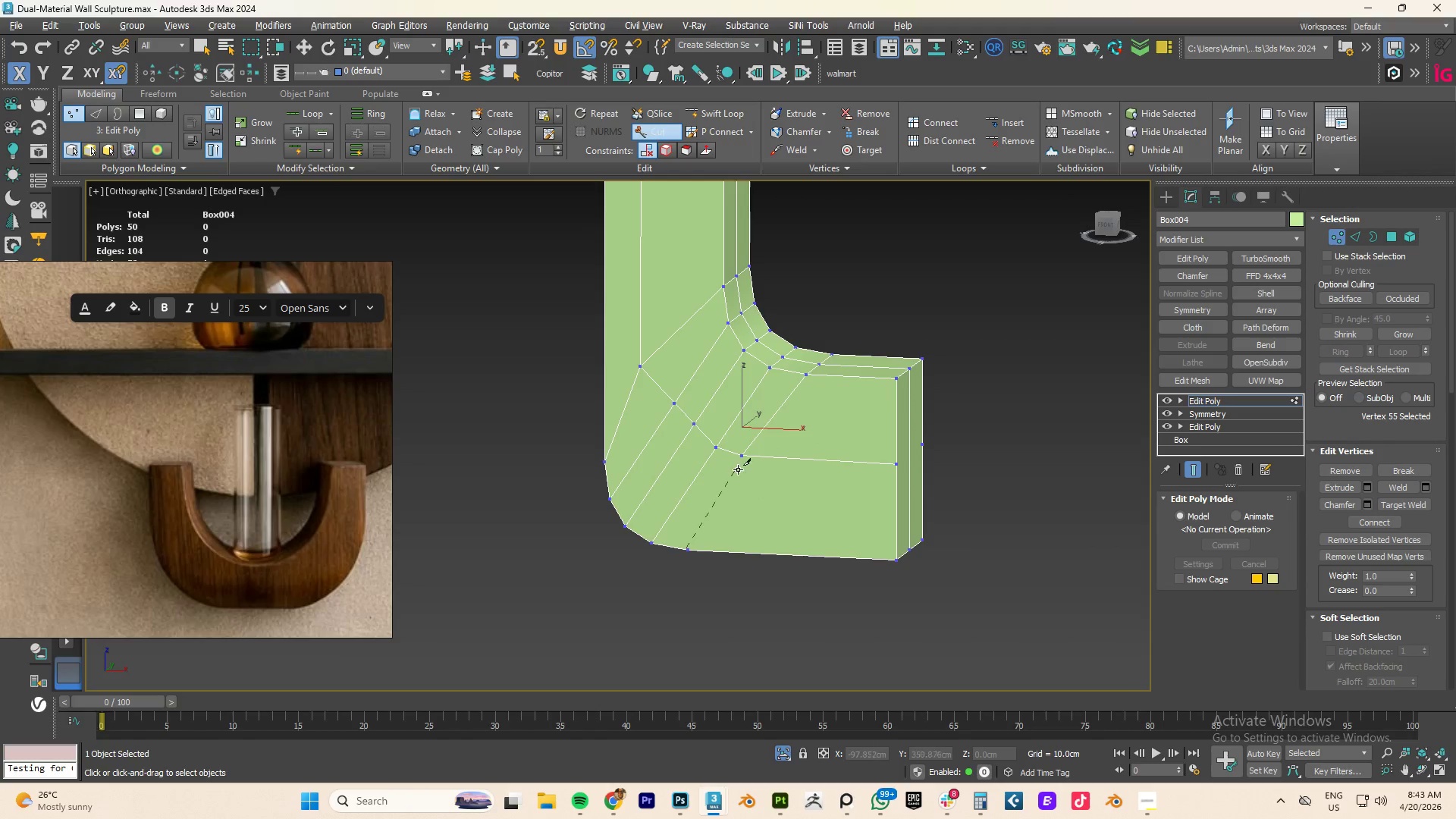 
left_click([743, 458])
 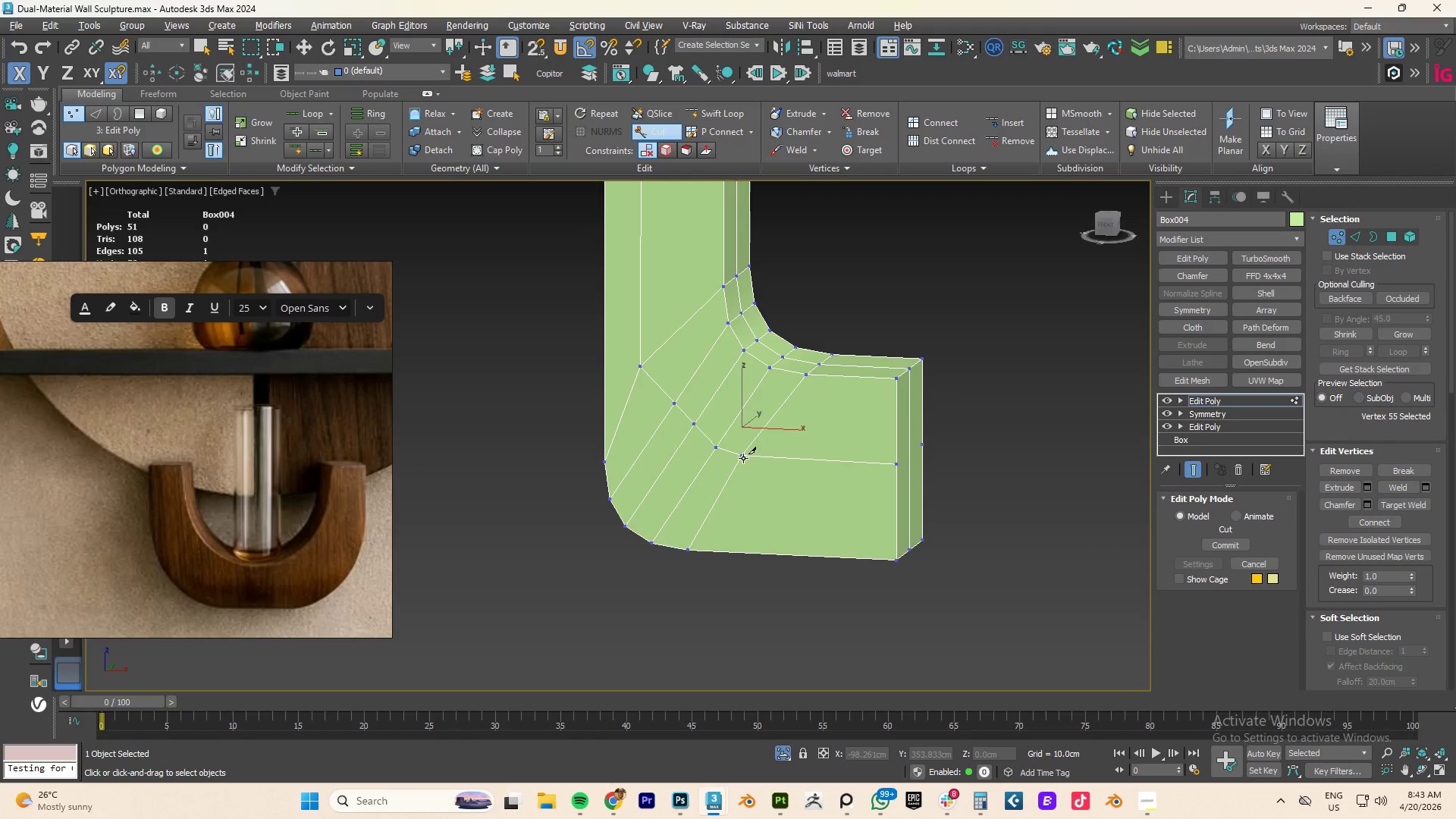 
right_click([743, 458])
 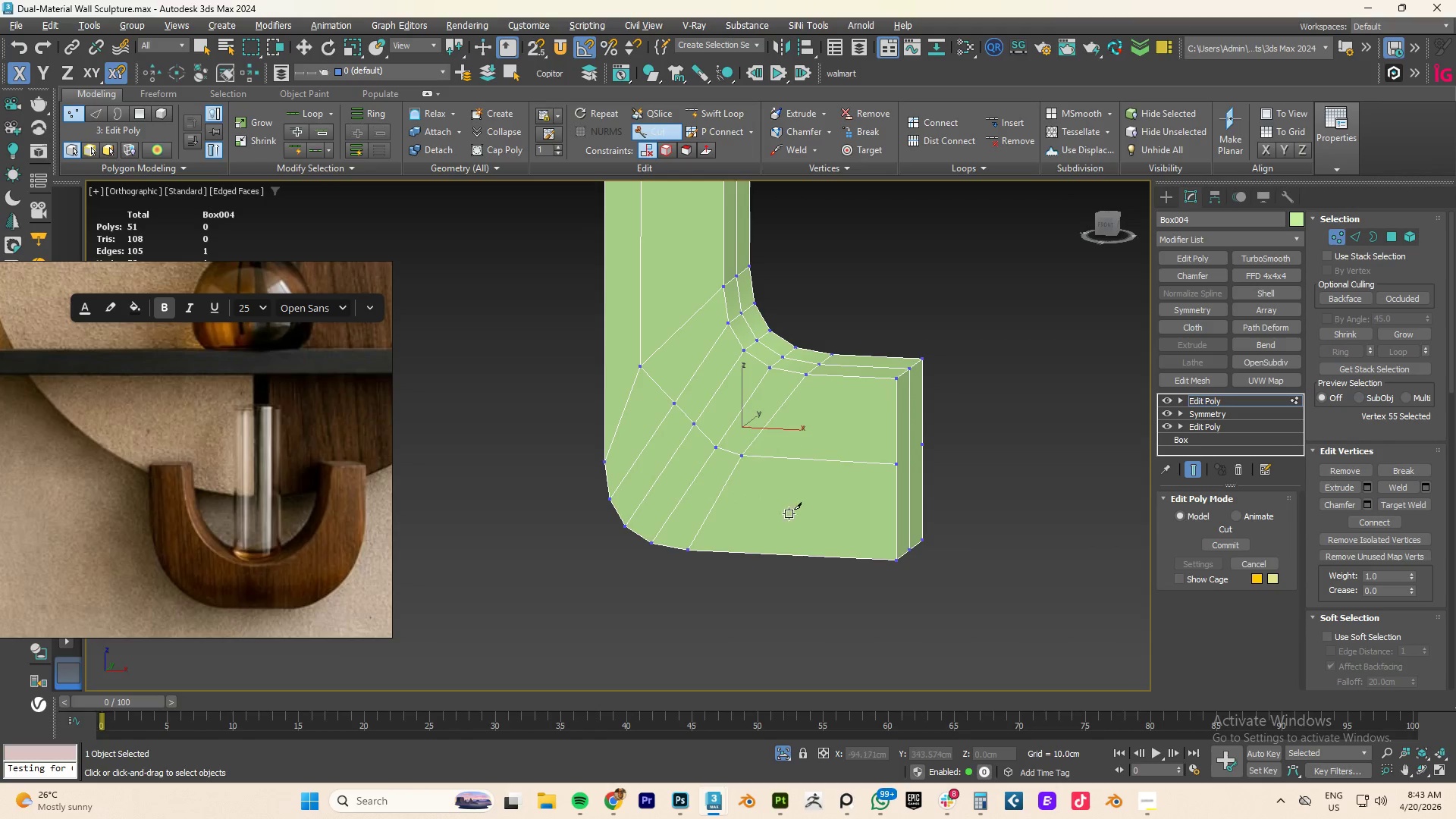 
right_click([817, 526])
 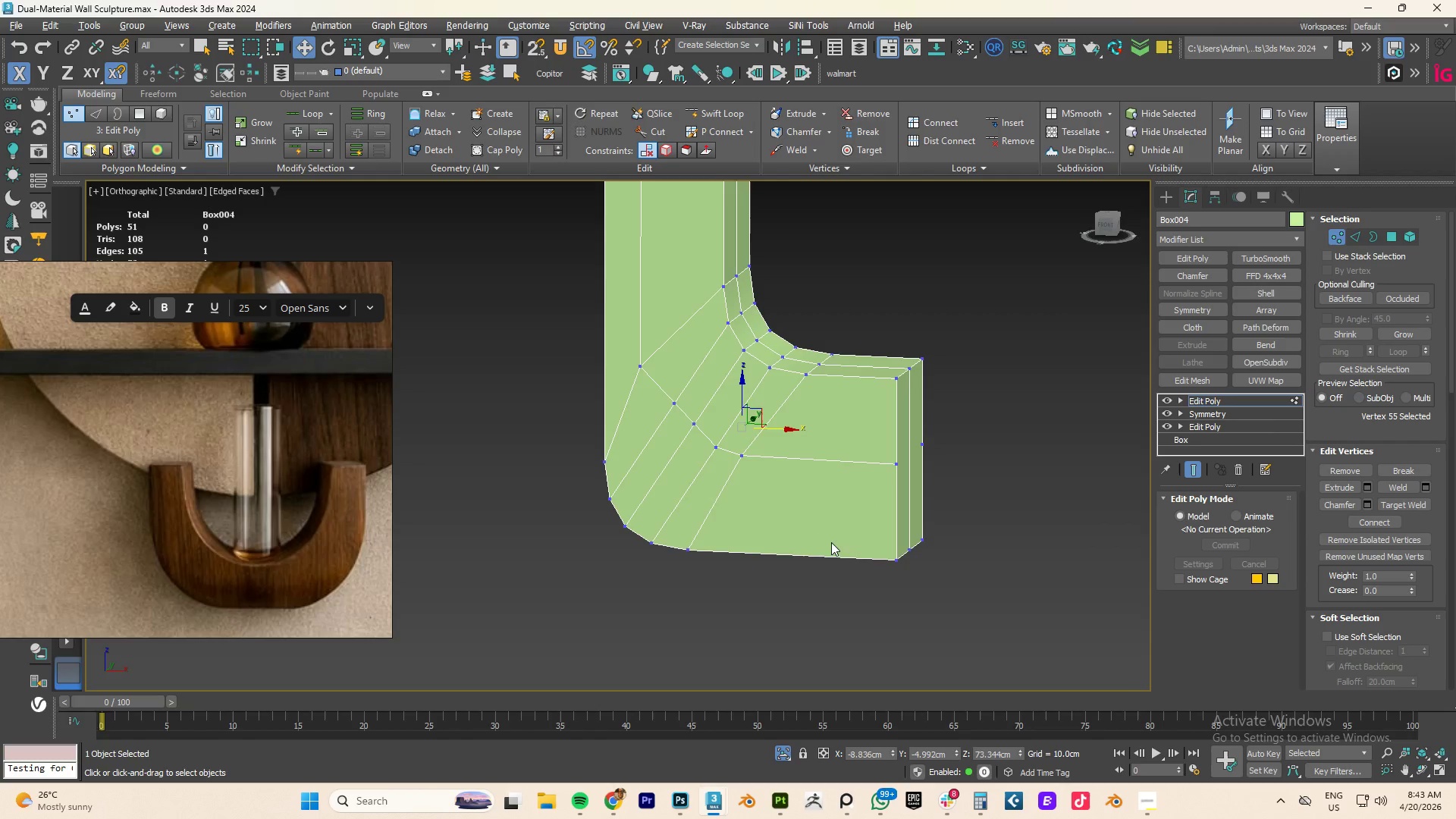 
hold_key(key=AltLeft, duration=2.23)
 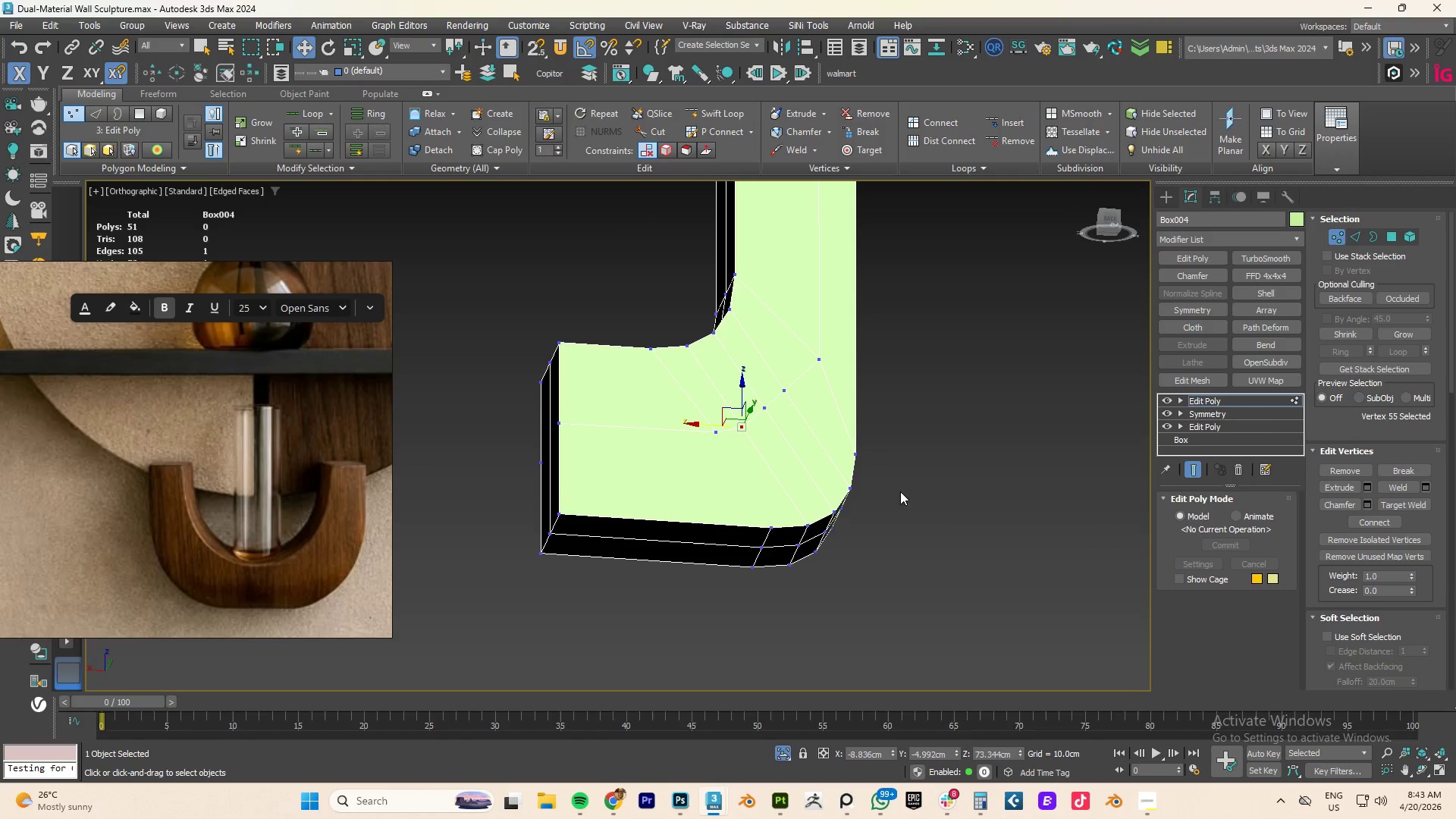 
key(Alt+AltLeft)
 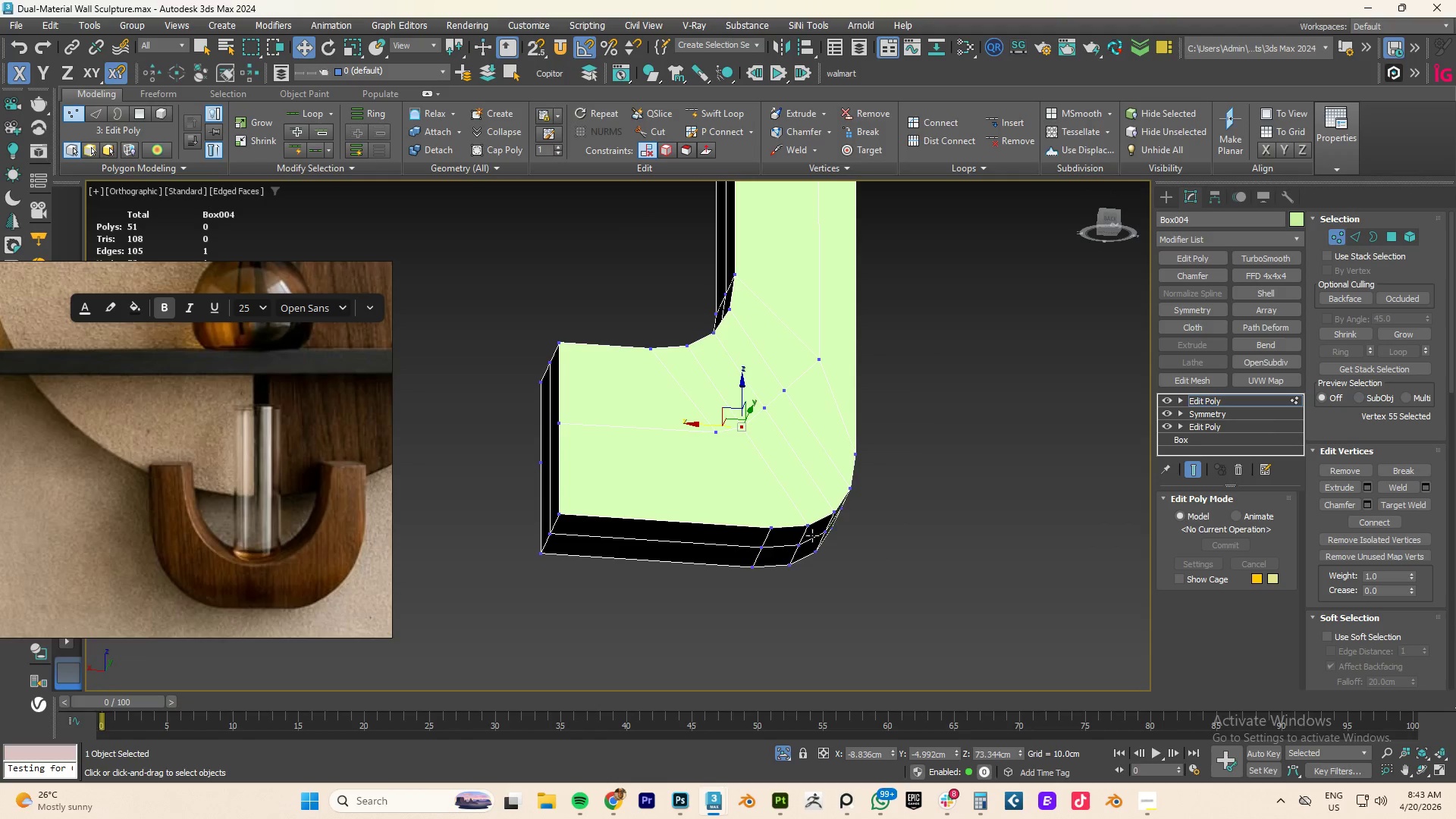 
key(Alt+C)
 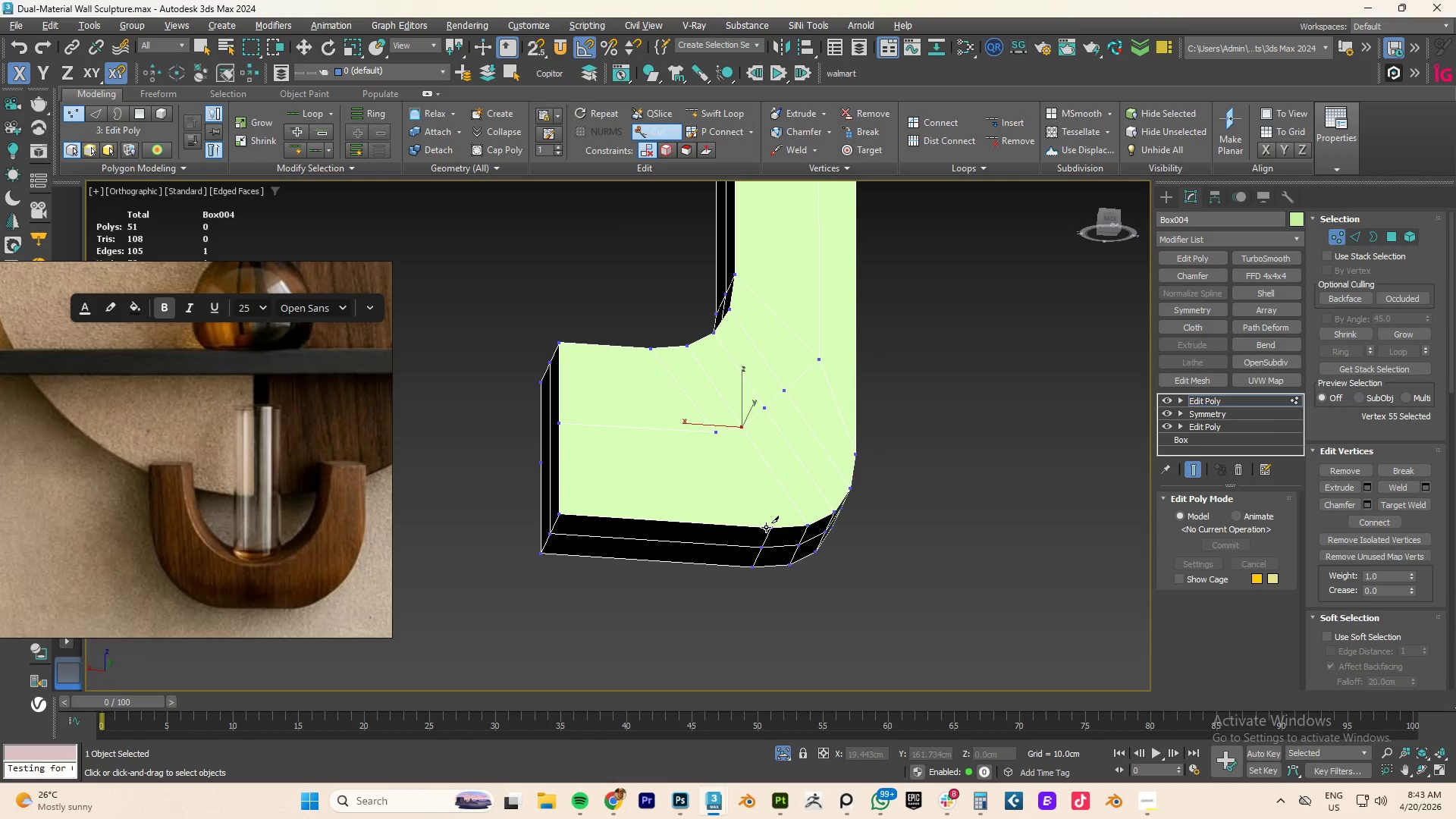 
left_click([766, 527])
 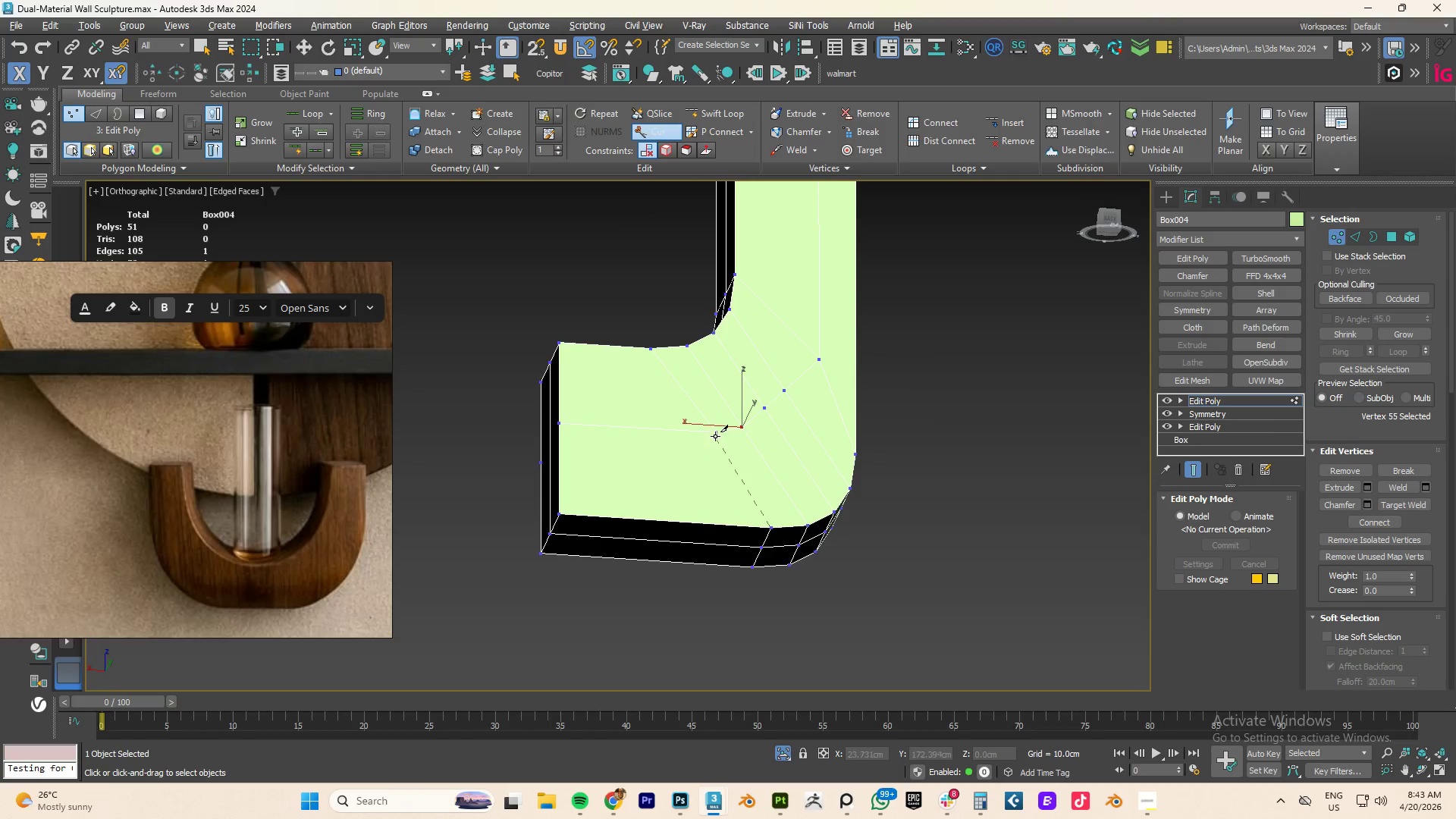 
left_click([717, 435])
 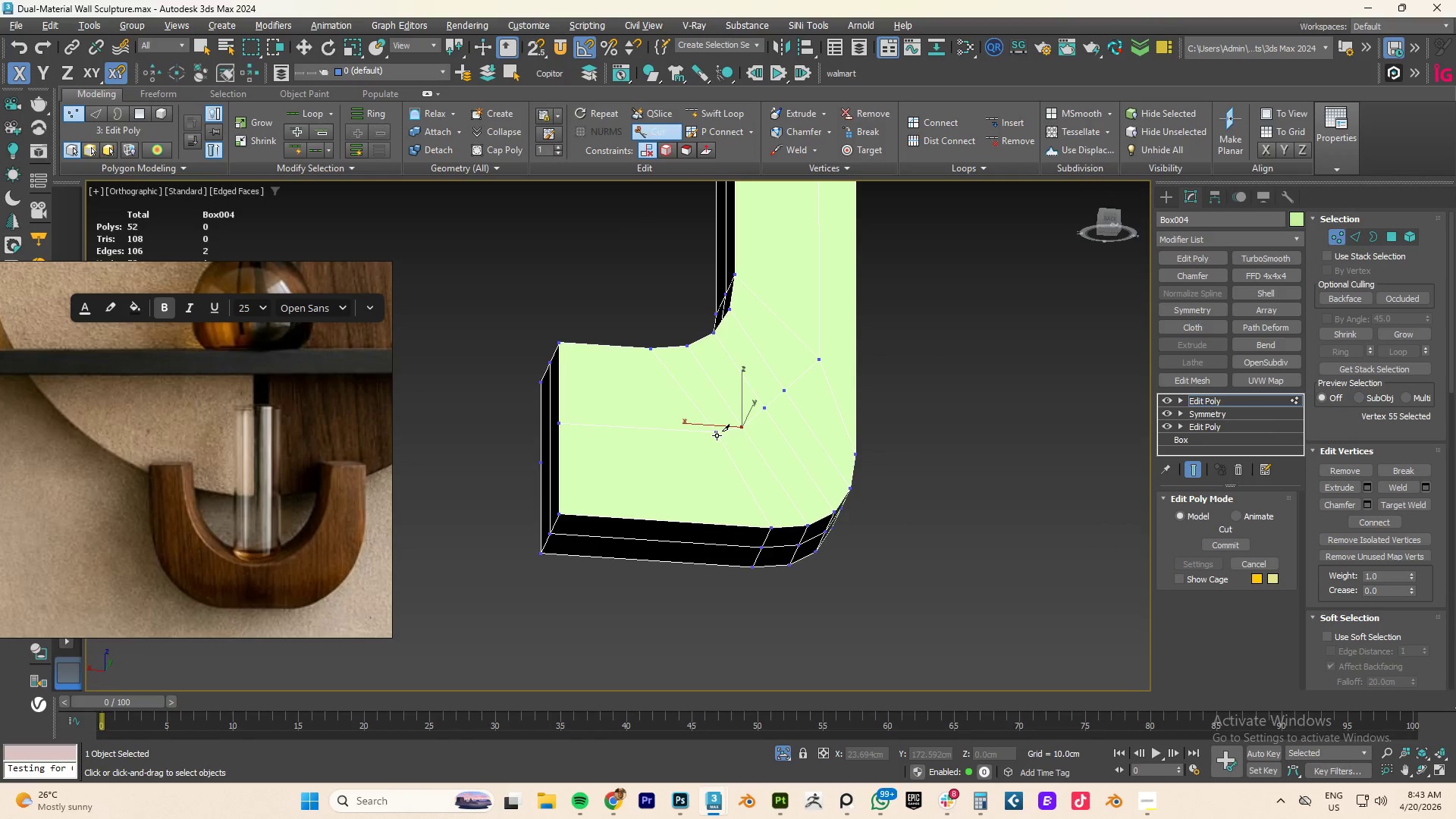 
right_click([717, 435])
 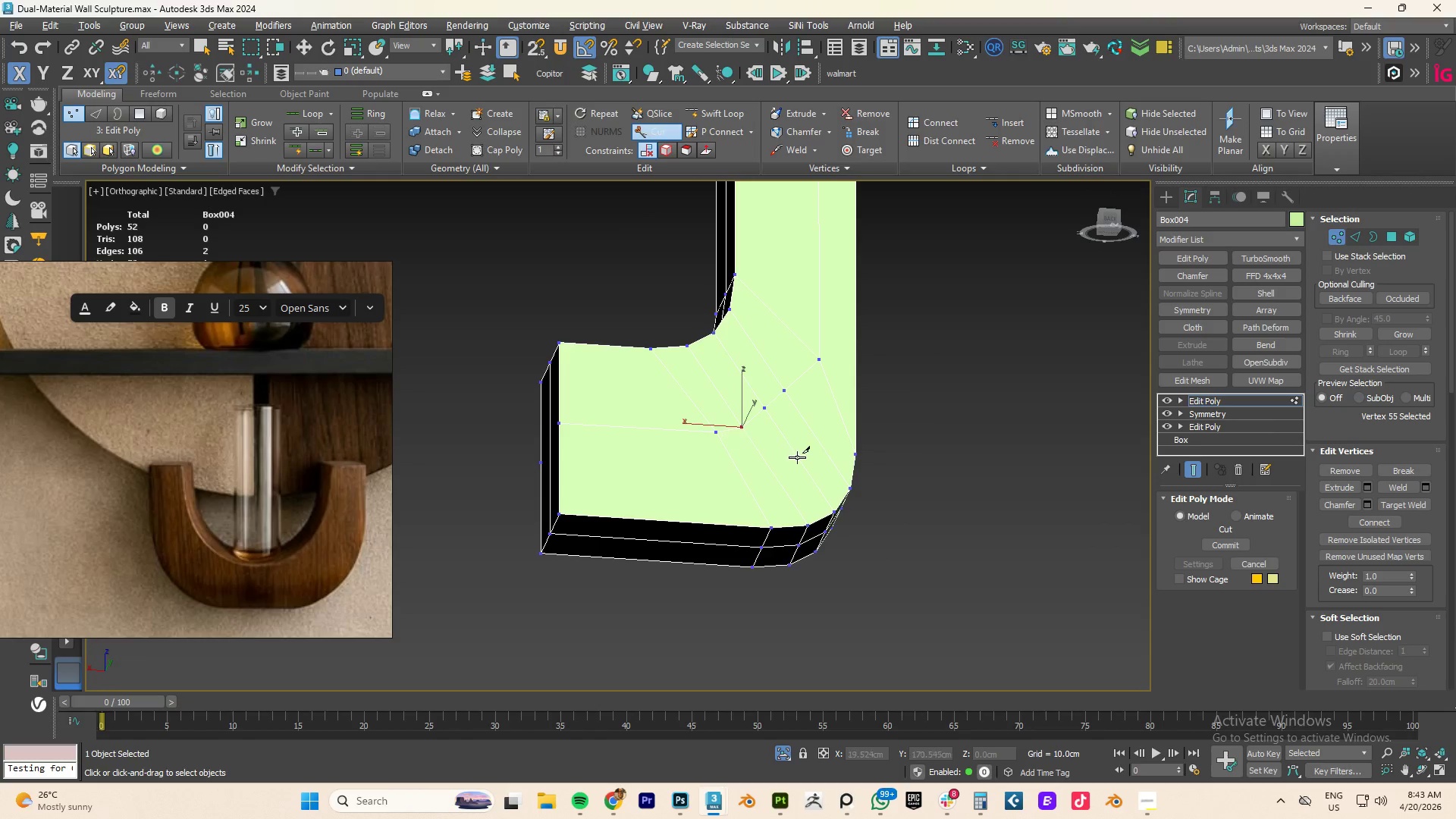 
hold_key(key=AltLeft, duration=1.53)
 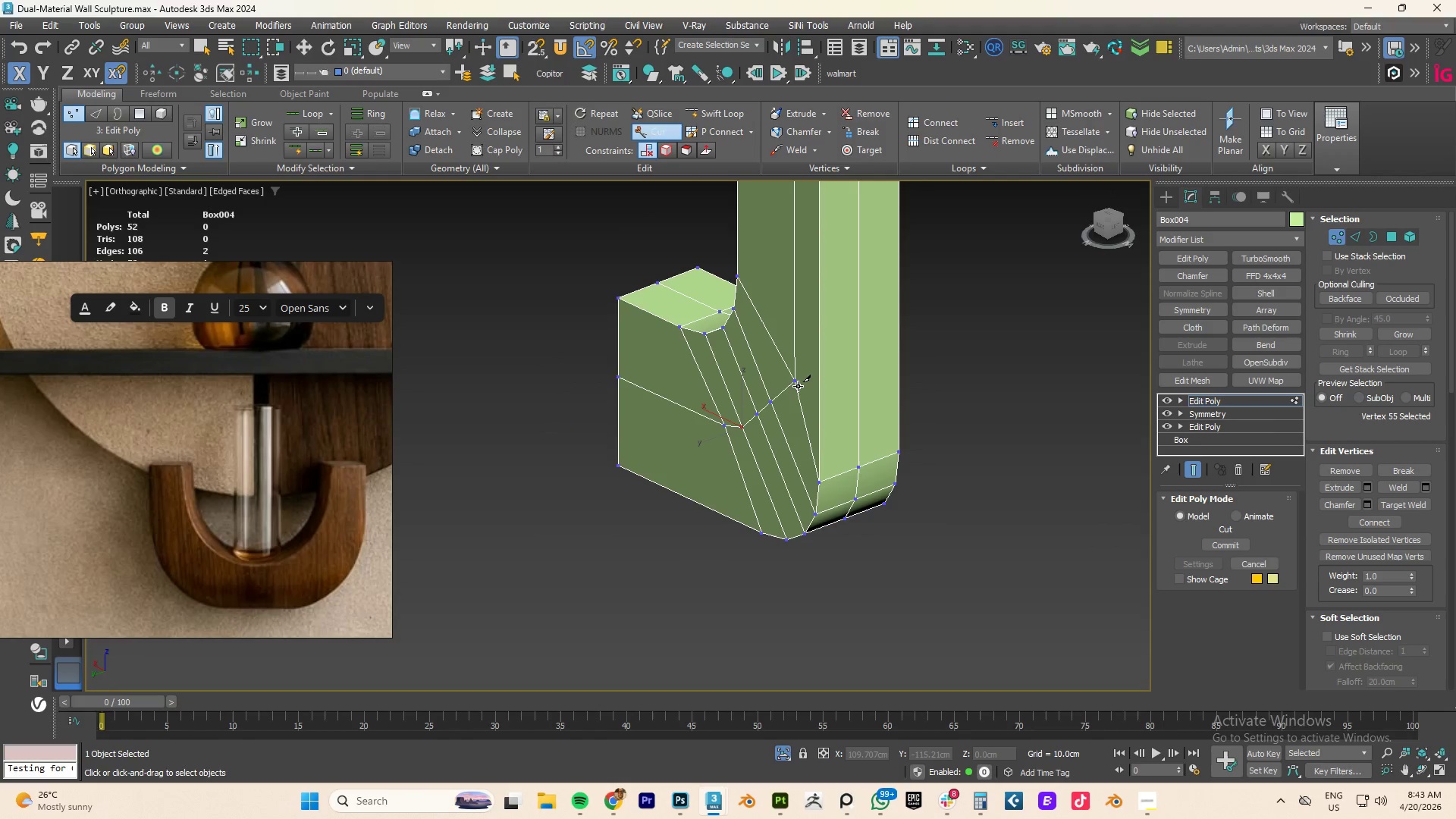 
right_click([798, 386])
 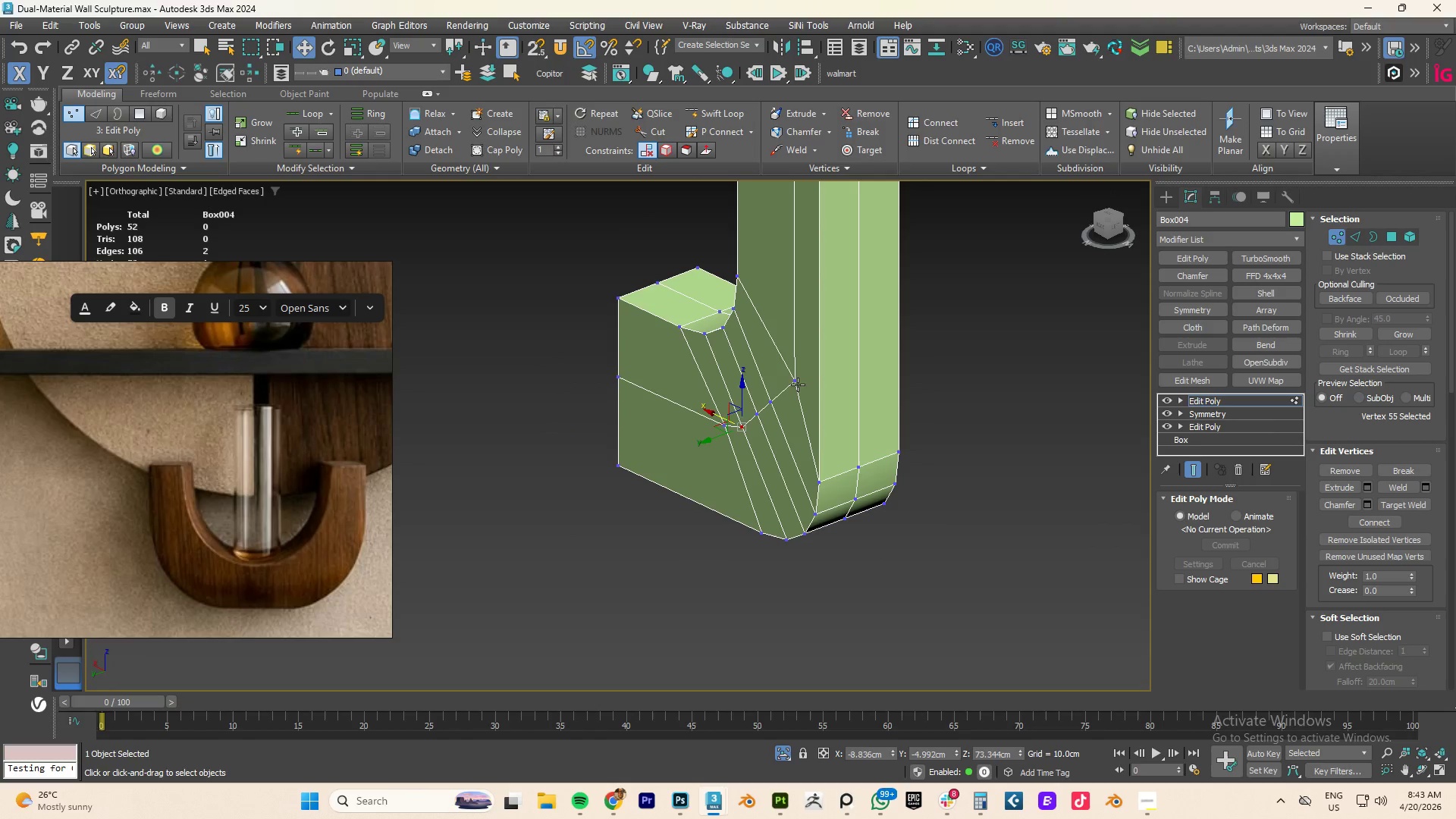 
left_click([798, 383])
 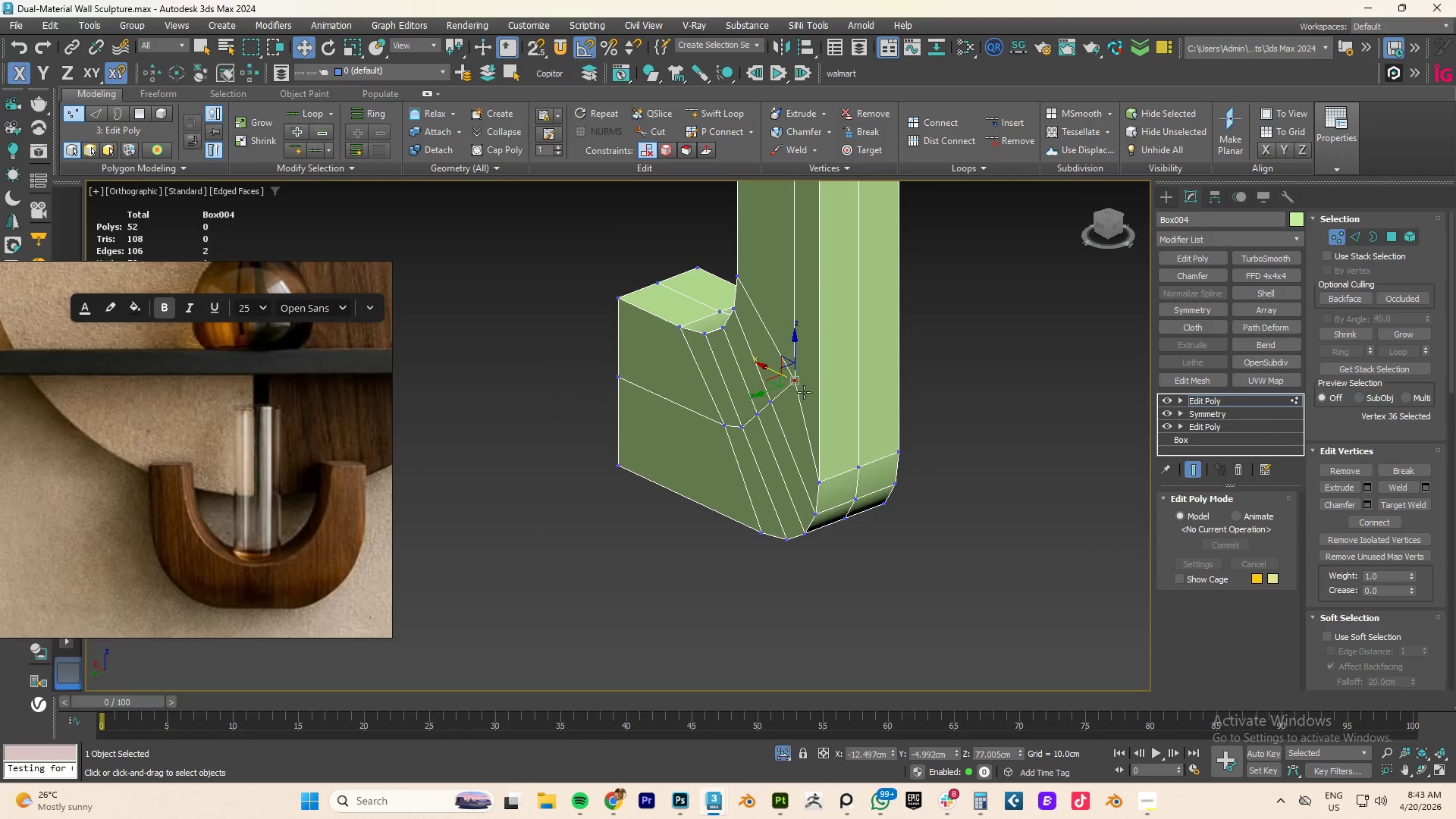 
hold_key(key=AltLeft, duration=0.66)
 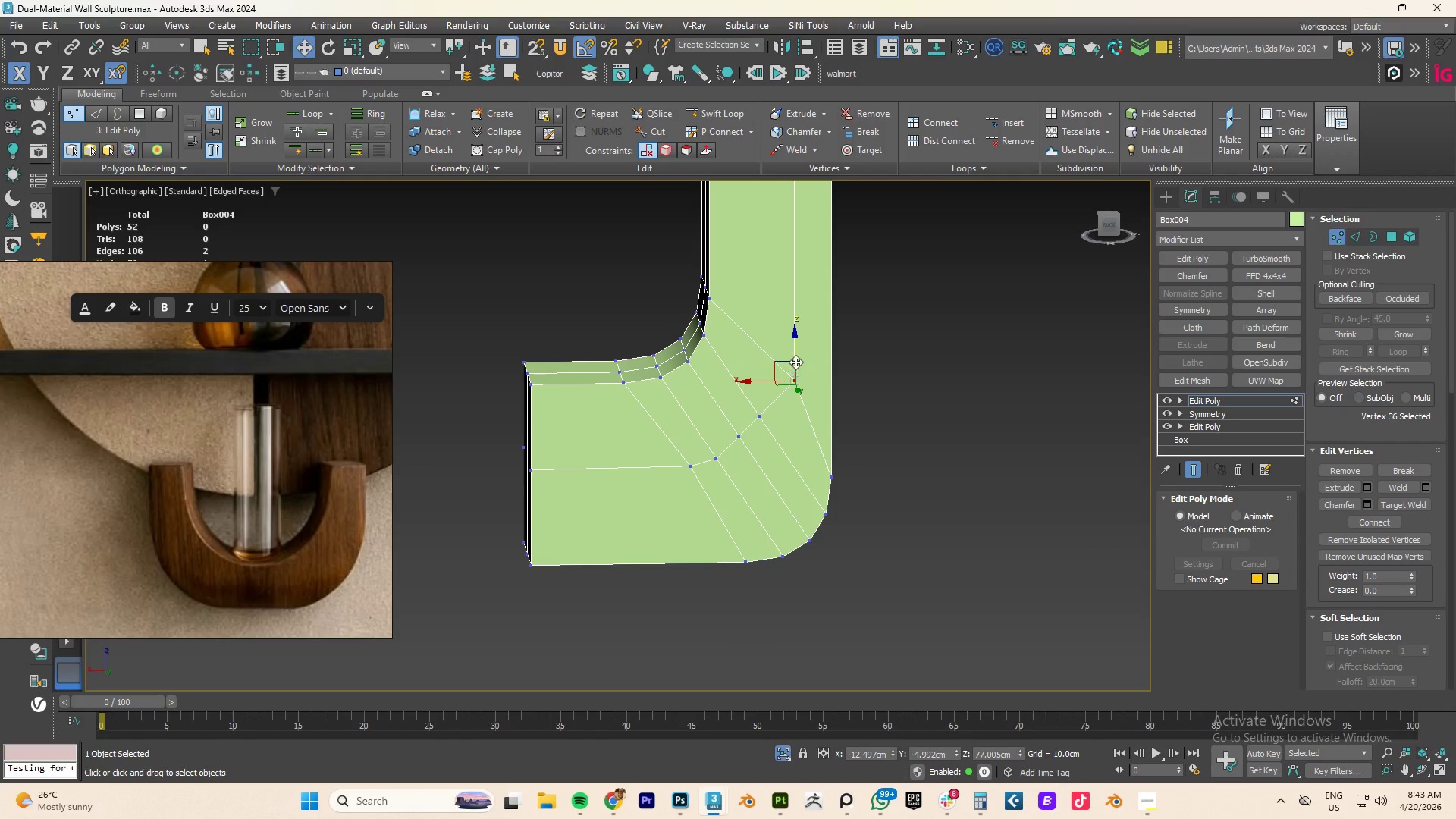 
left_click_drag(start_coordinate=[795, 356], to_coordinate=[792, 367])
 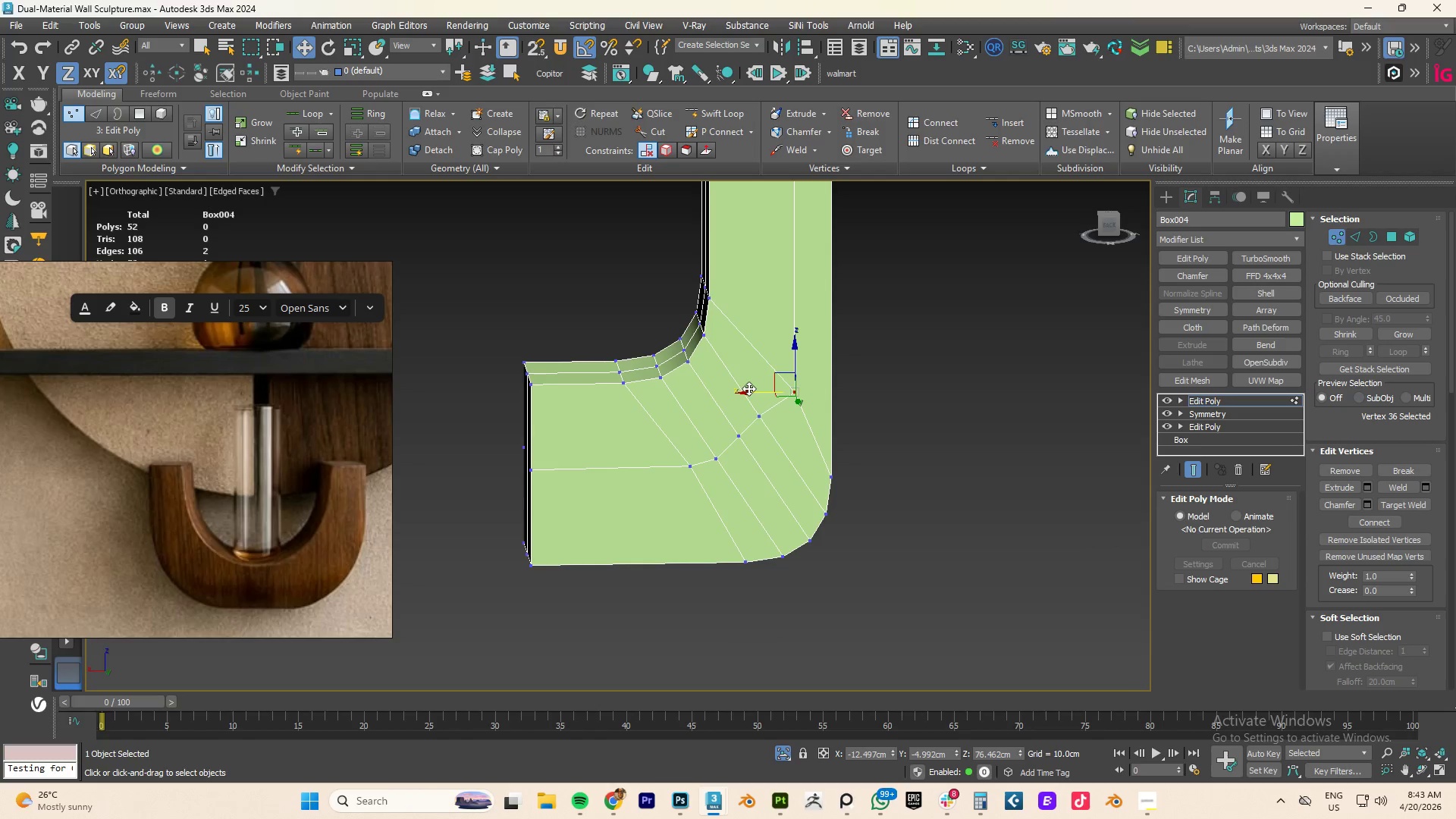 
left_click_drag(start_coordinate=[748, 391], to_coordinate=[739, 394])
 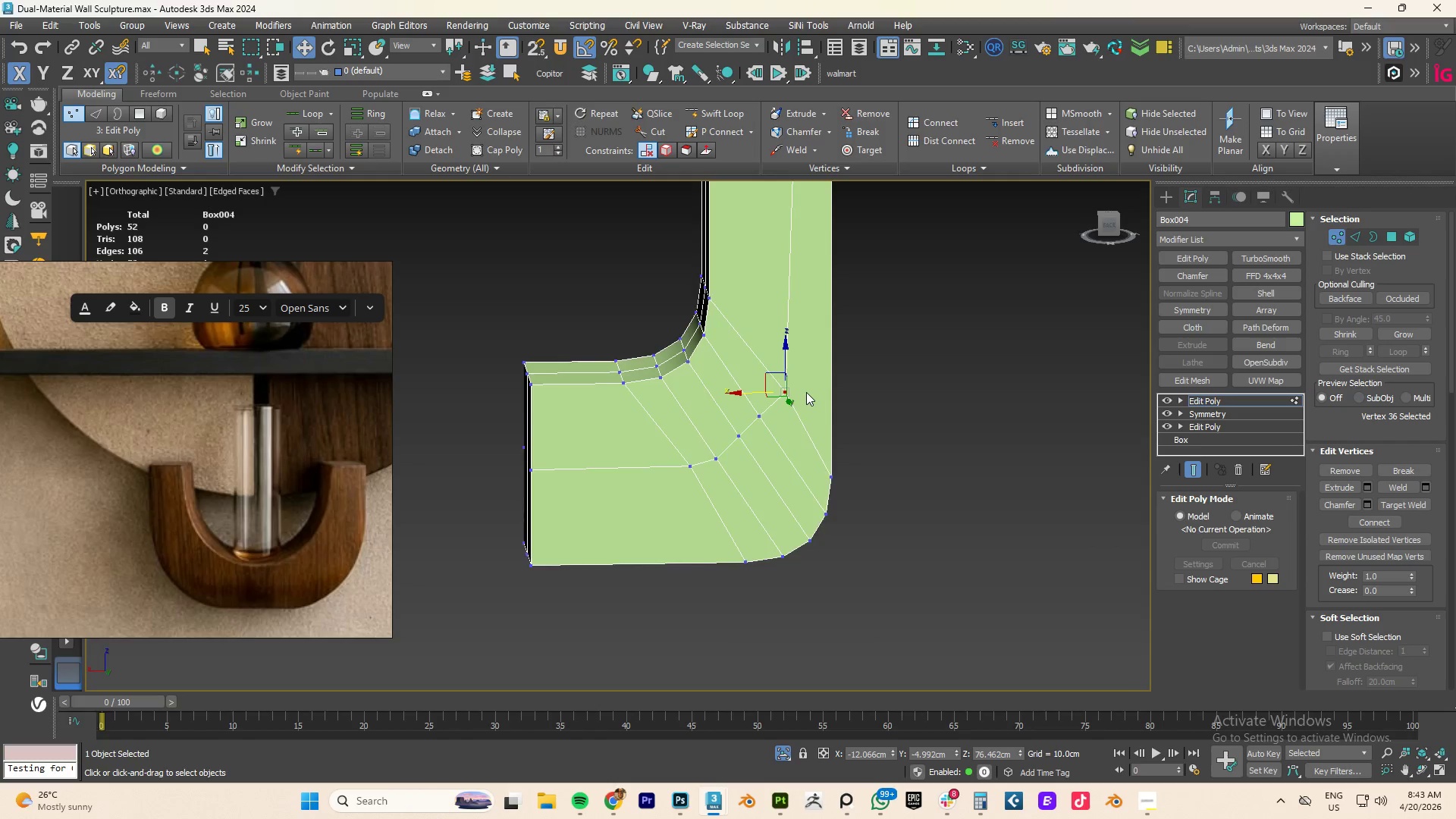 
hold_key(key=AltLeft, duration=0.92)
 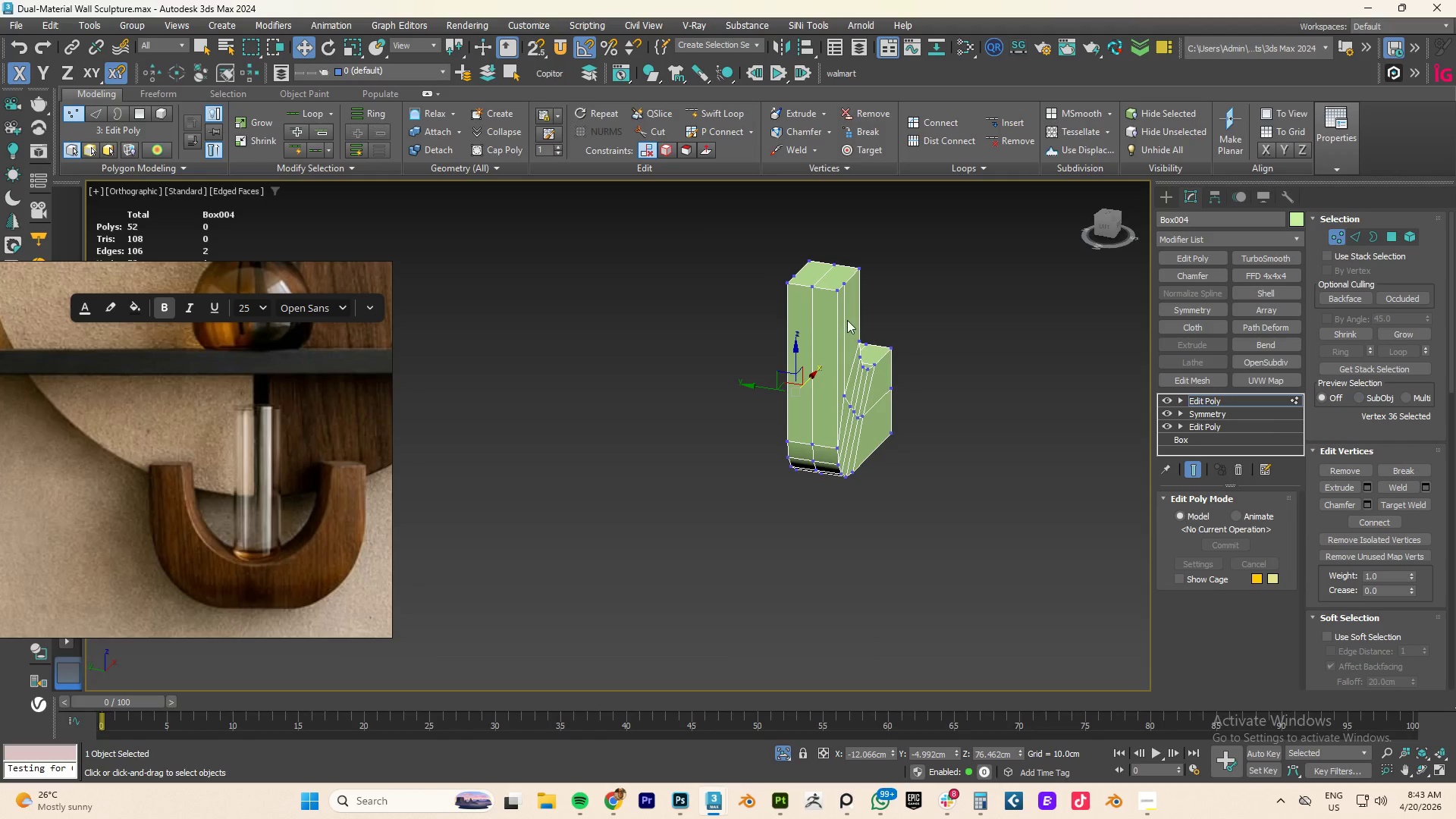 
scroll: coordinate [806, 392], scroll_direction: down, amount: 2.0
 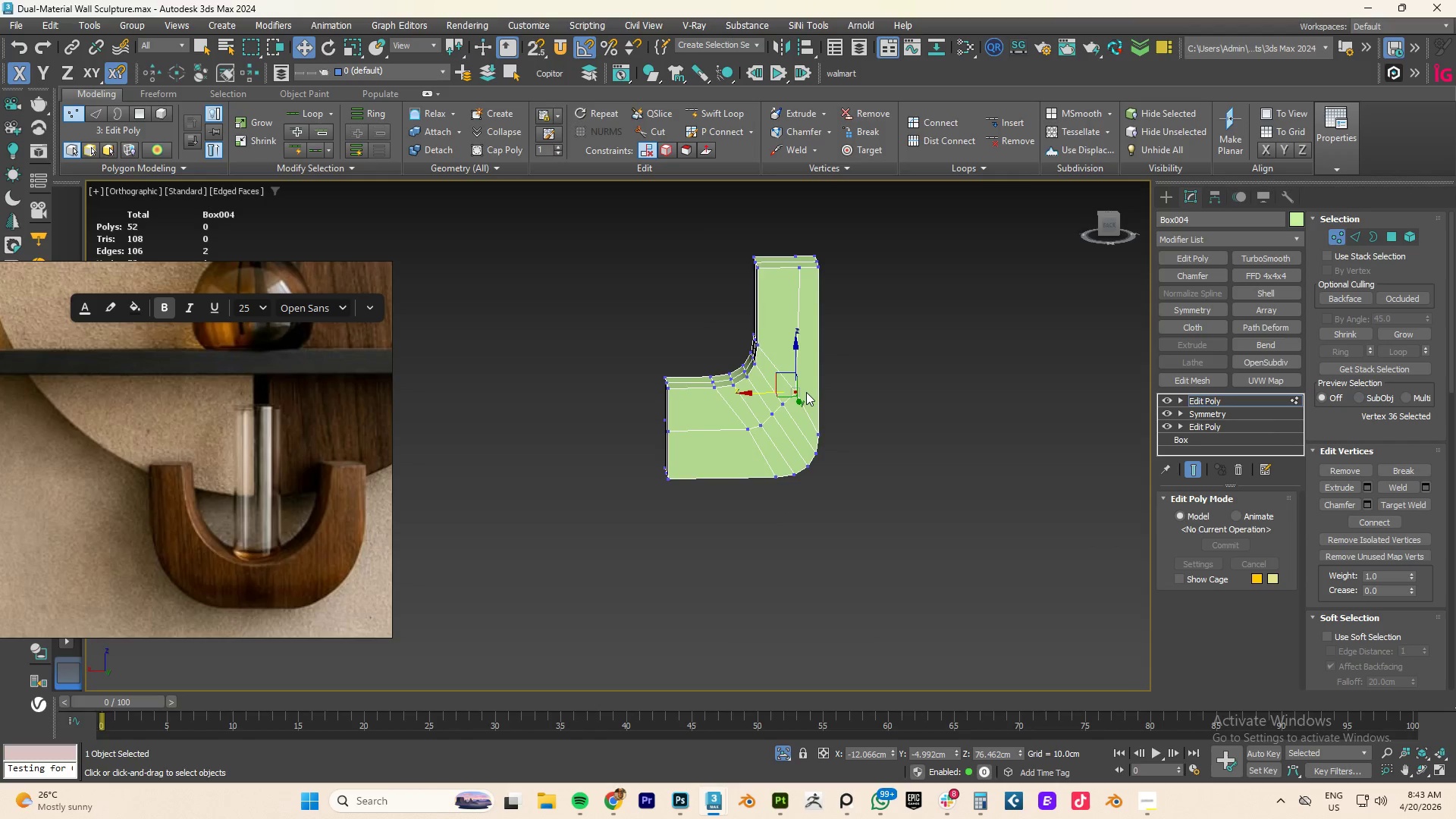 
hold_key(key=AltLeft, duration=0.45)
 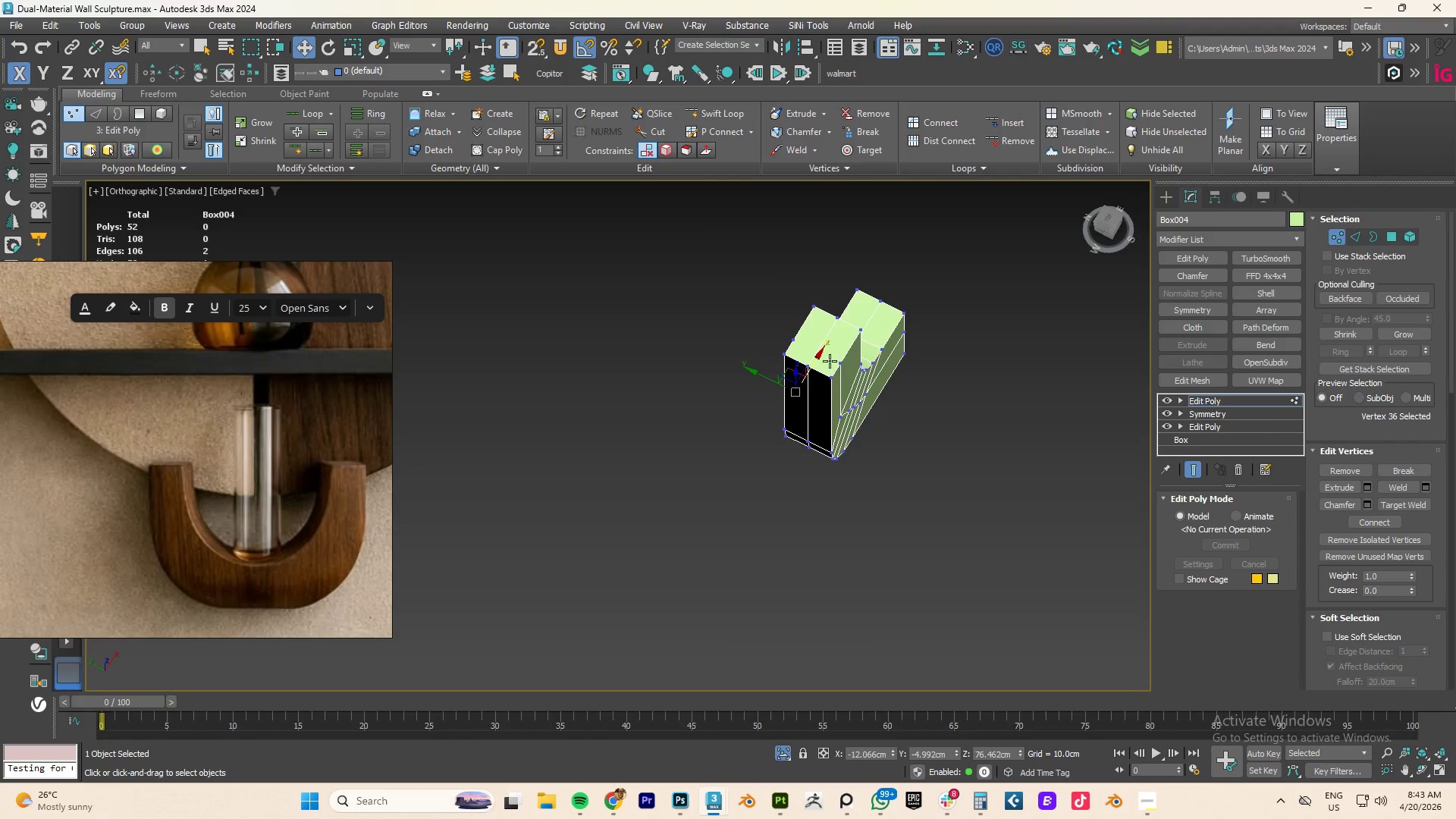 
key(Alt+C)
 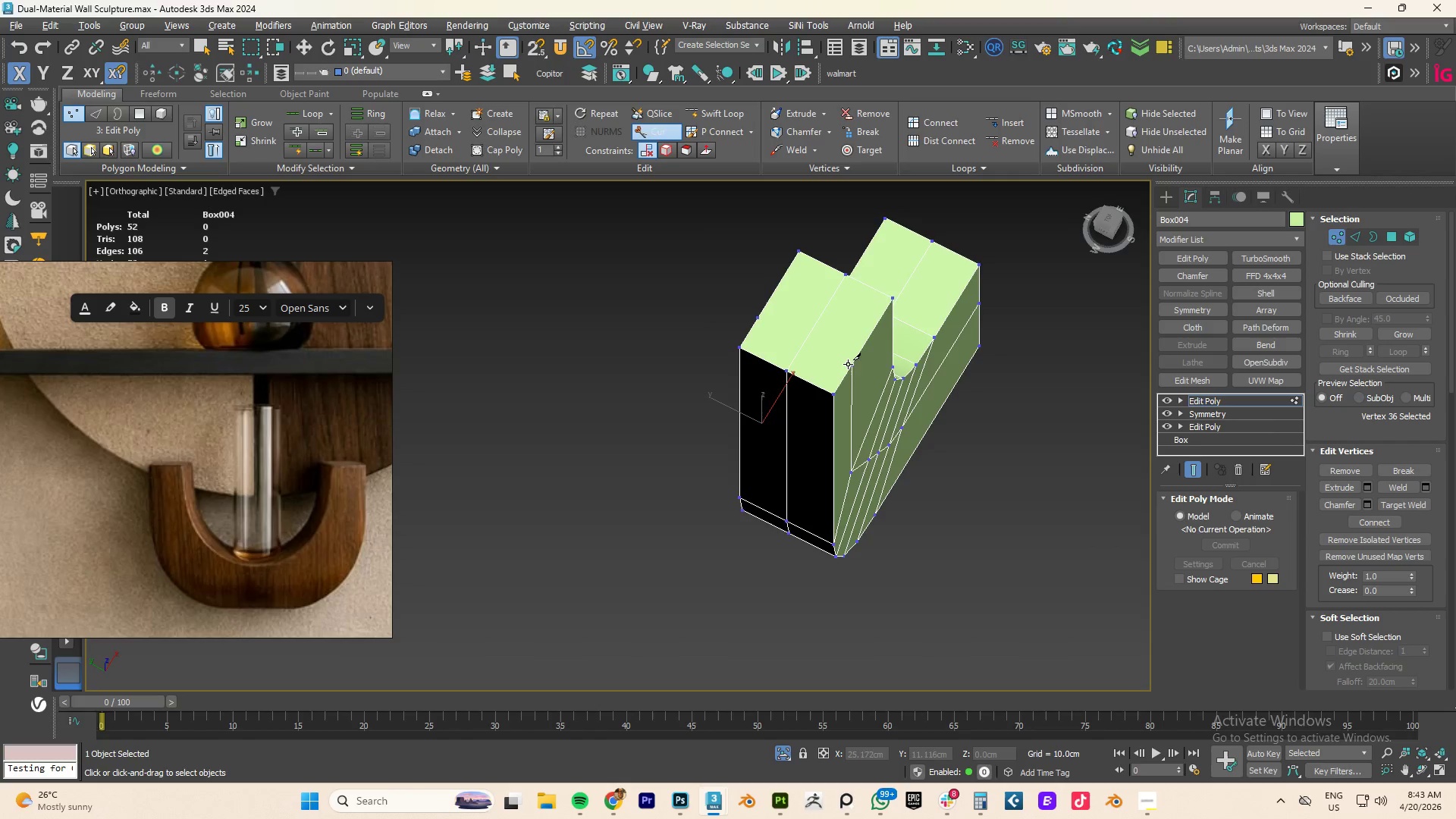 
scroll: coordinate [830, 361], scroll_direction: up, amount: 2.0
 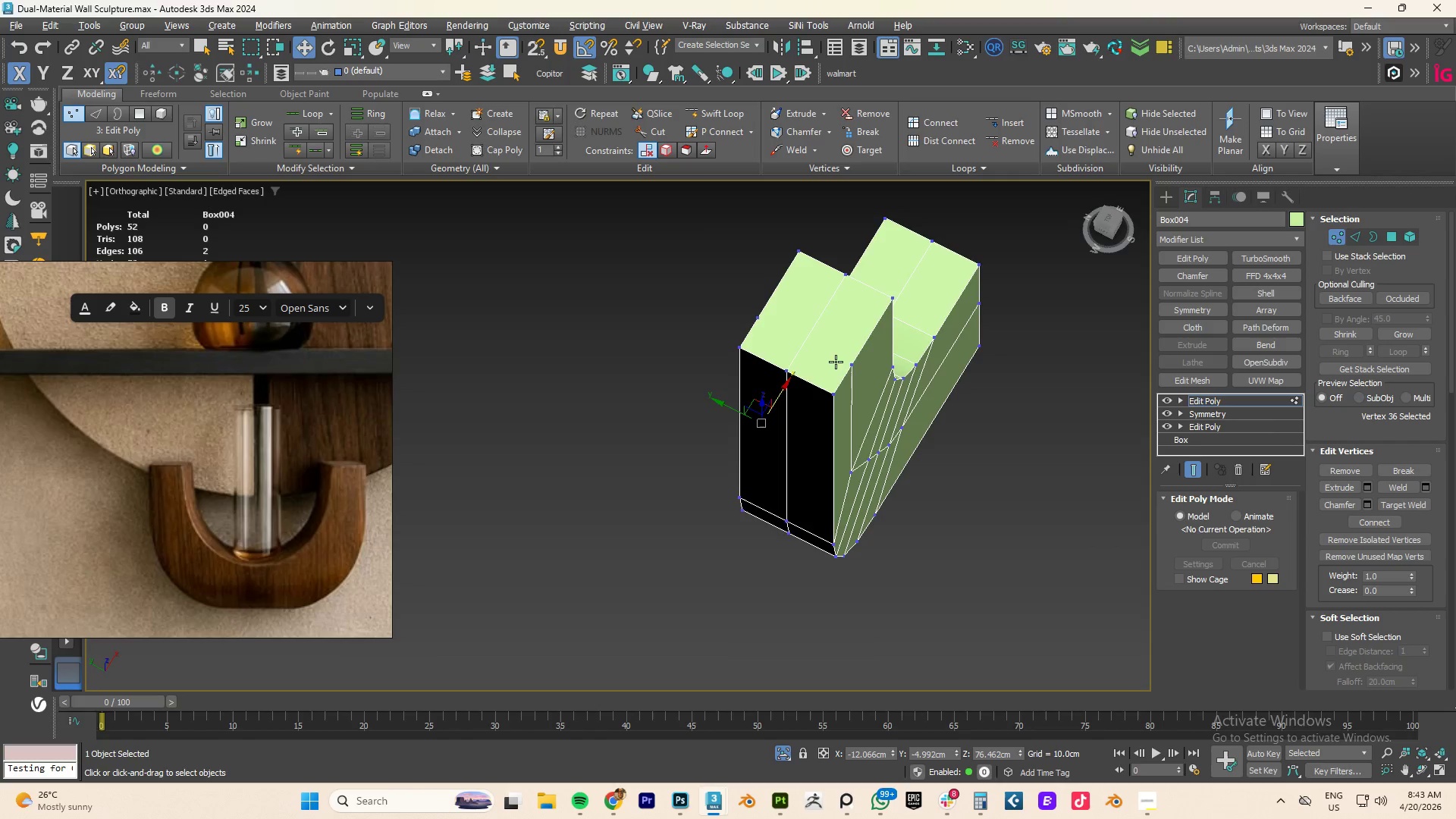 
left_click([849, 364])
 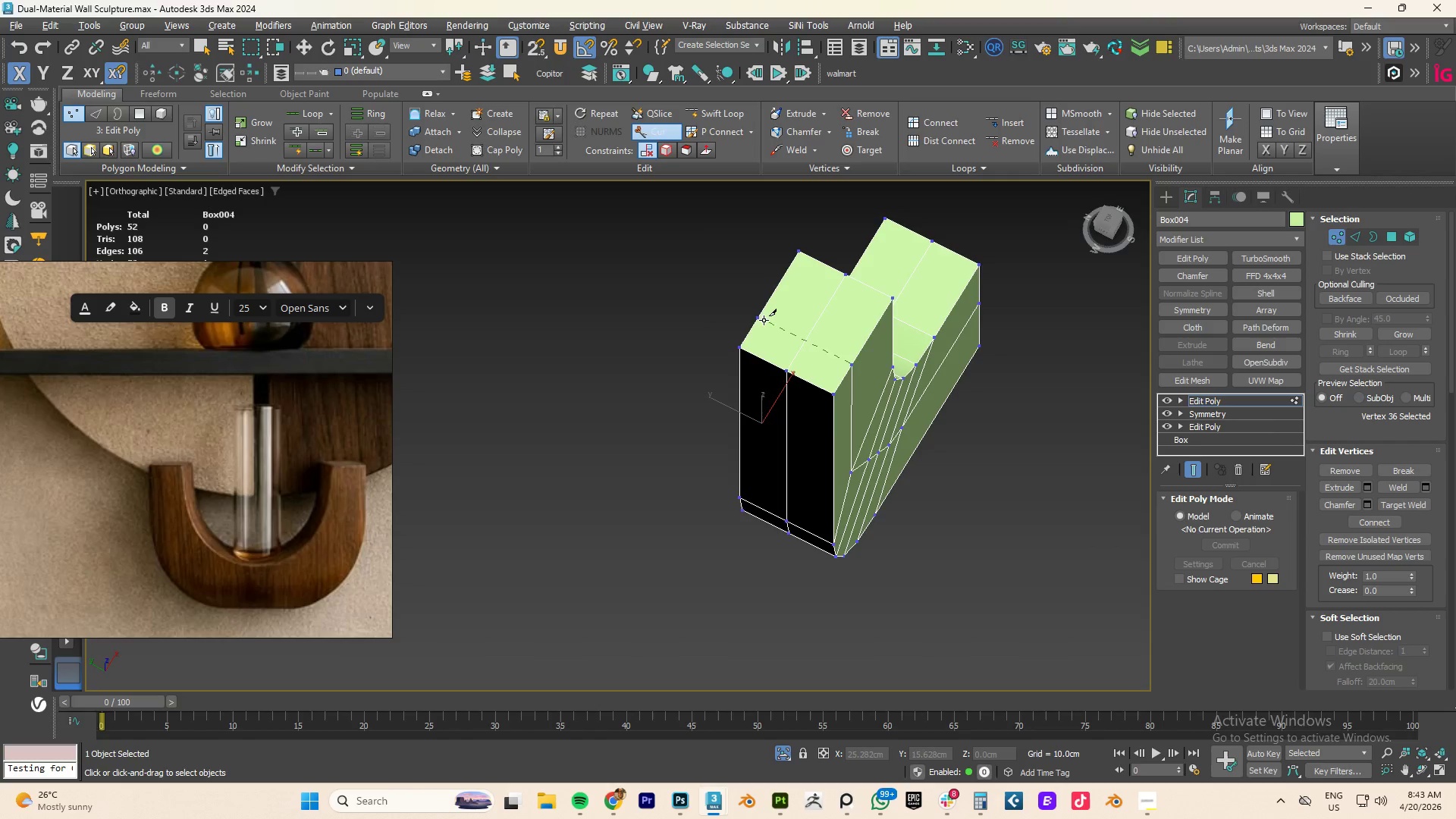 
left_click([758, 318])
 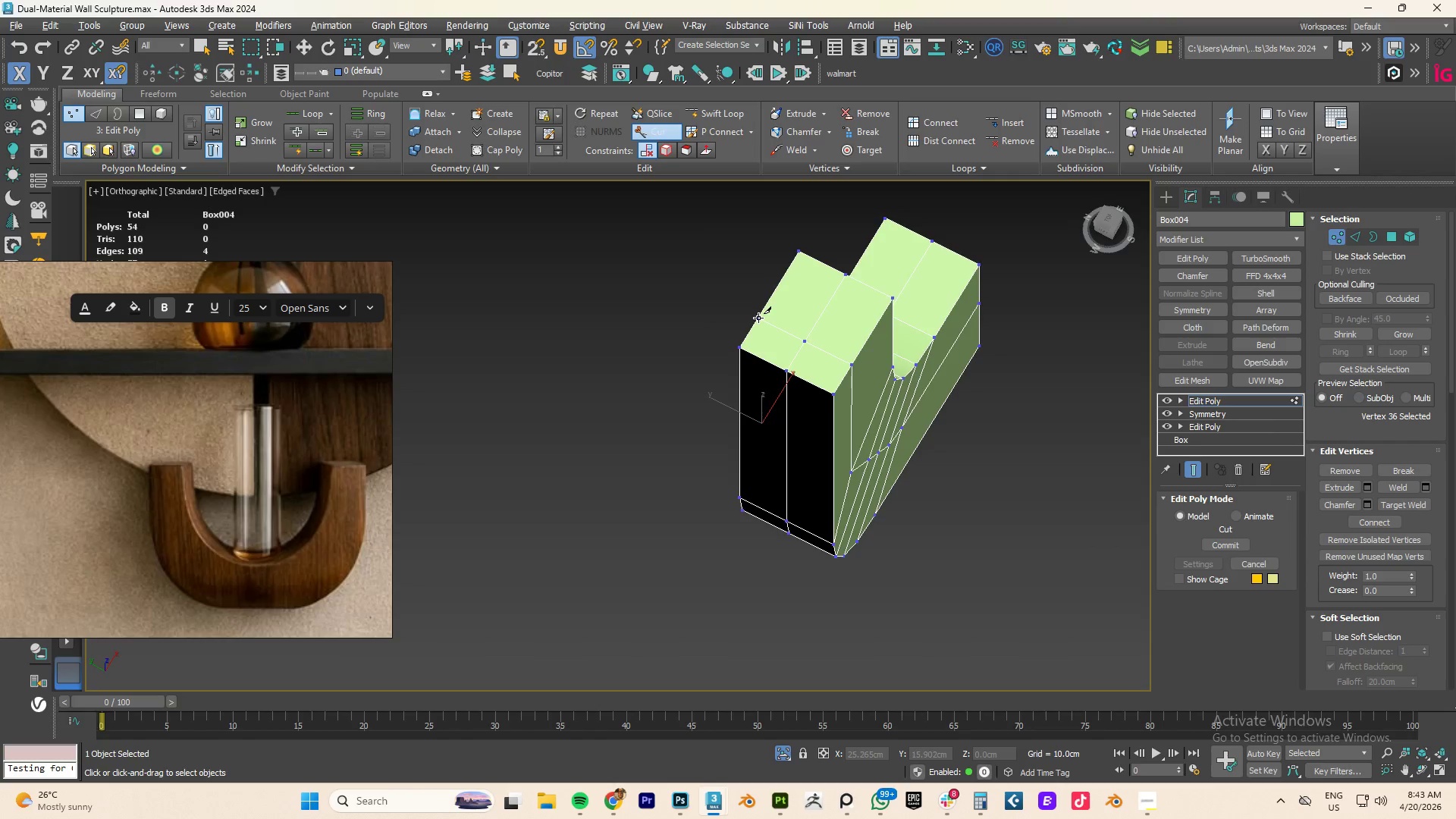 
right_click([758, 318])
 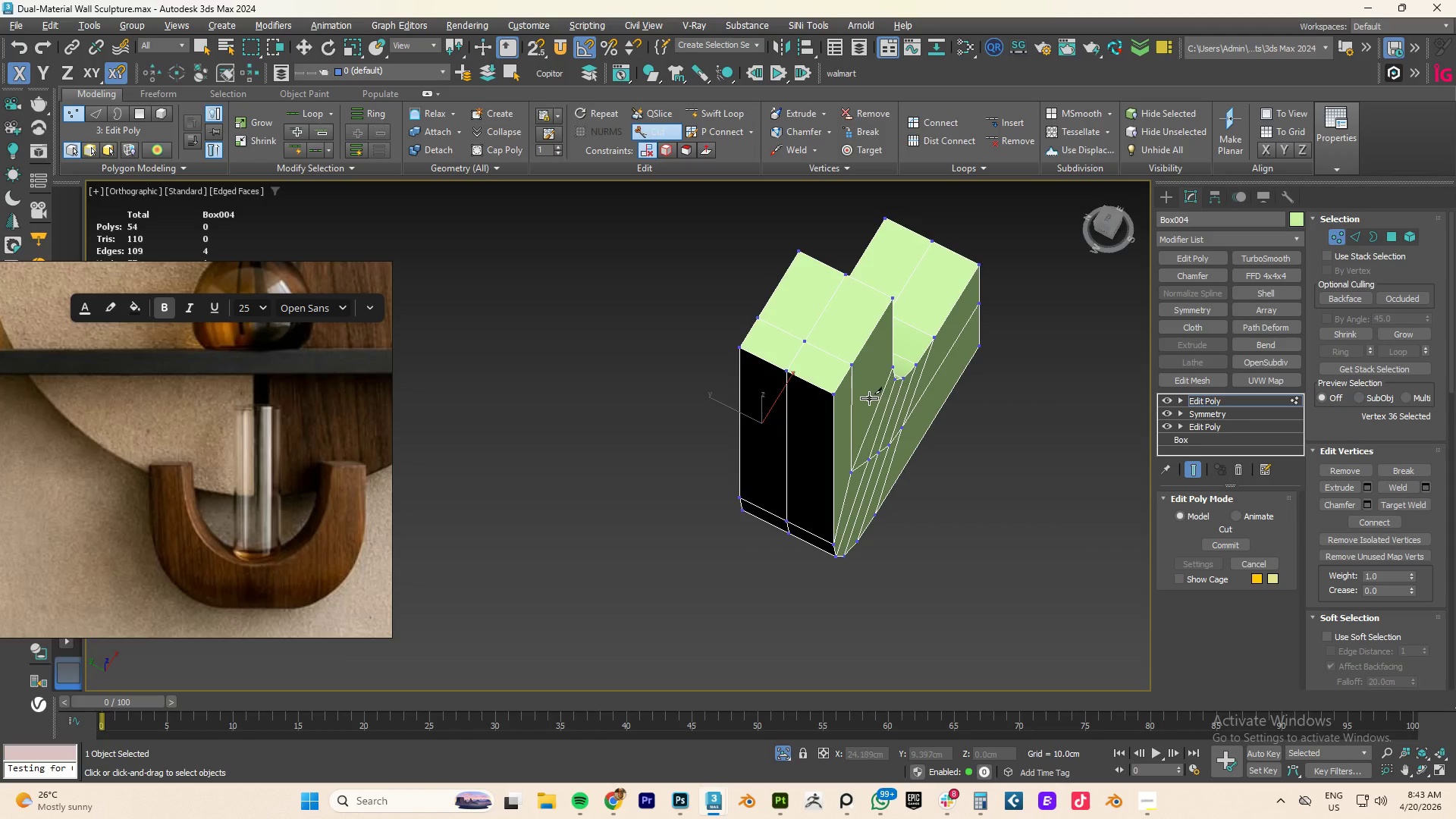 
right_click([869, 403])
 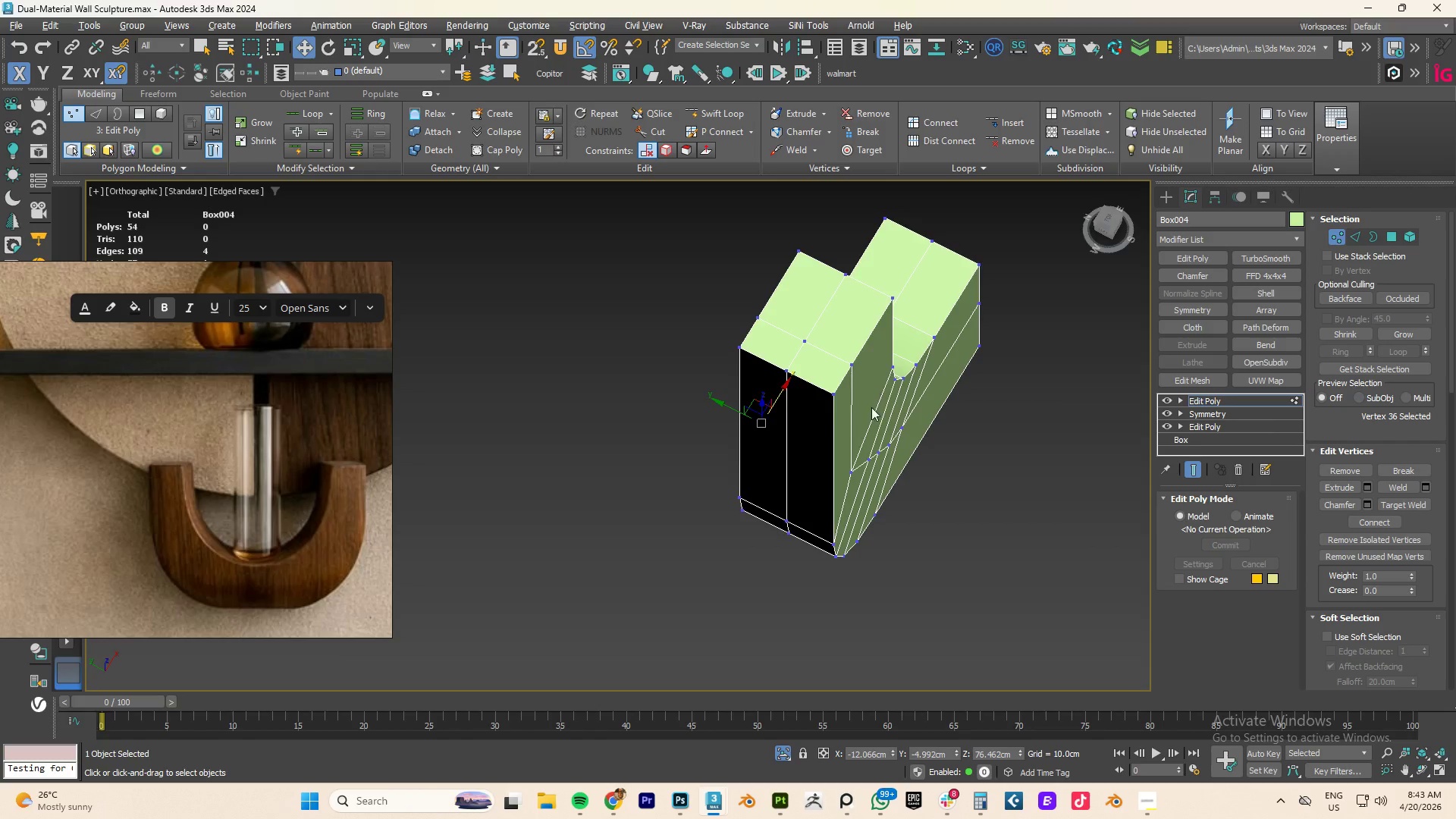 
hold_key(key=AltLeft, duration=0.62)
 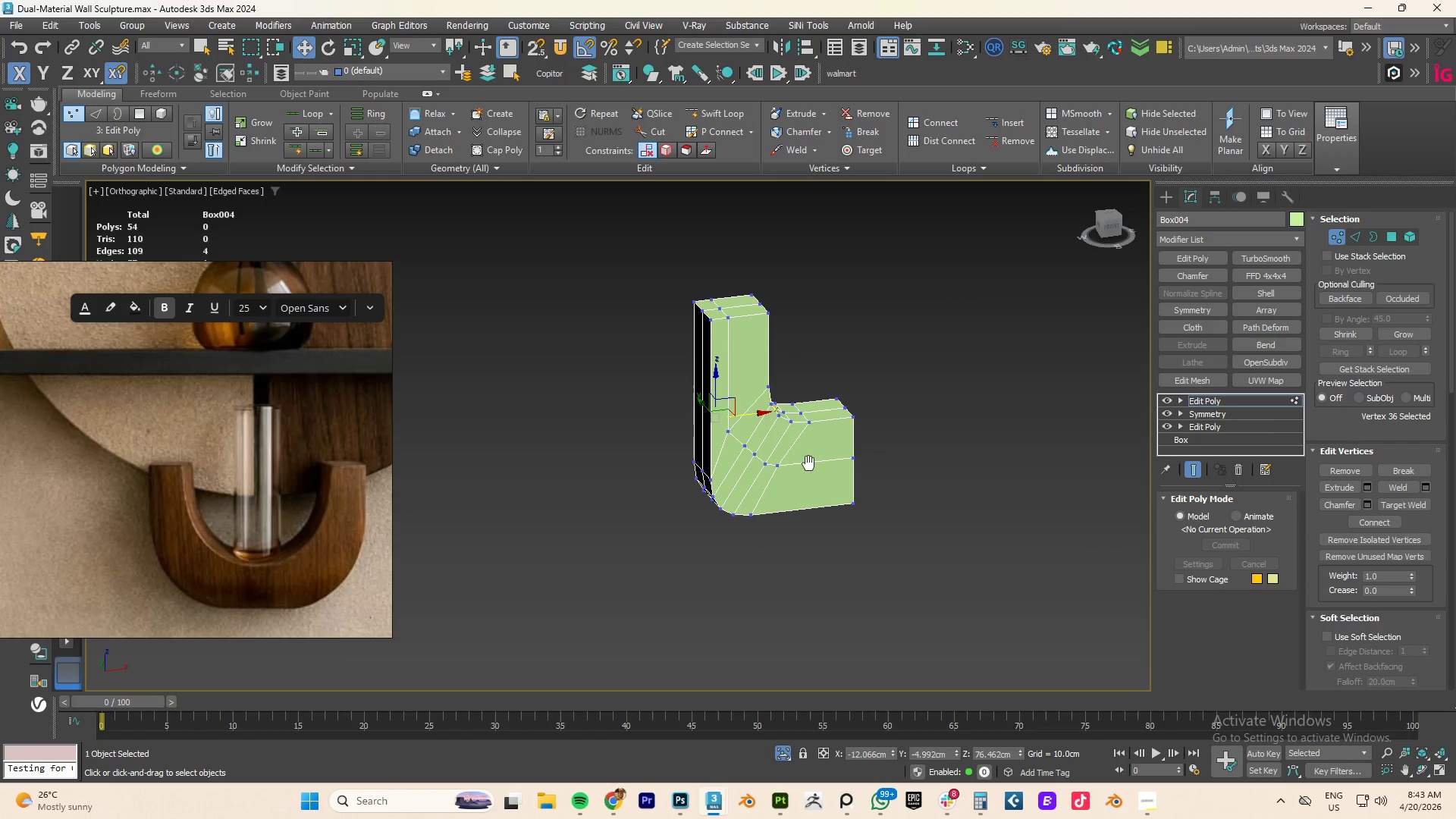 
scroll: coordinate [874, 413], scroll_direction: down, amount: 2.0
 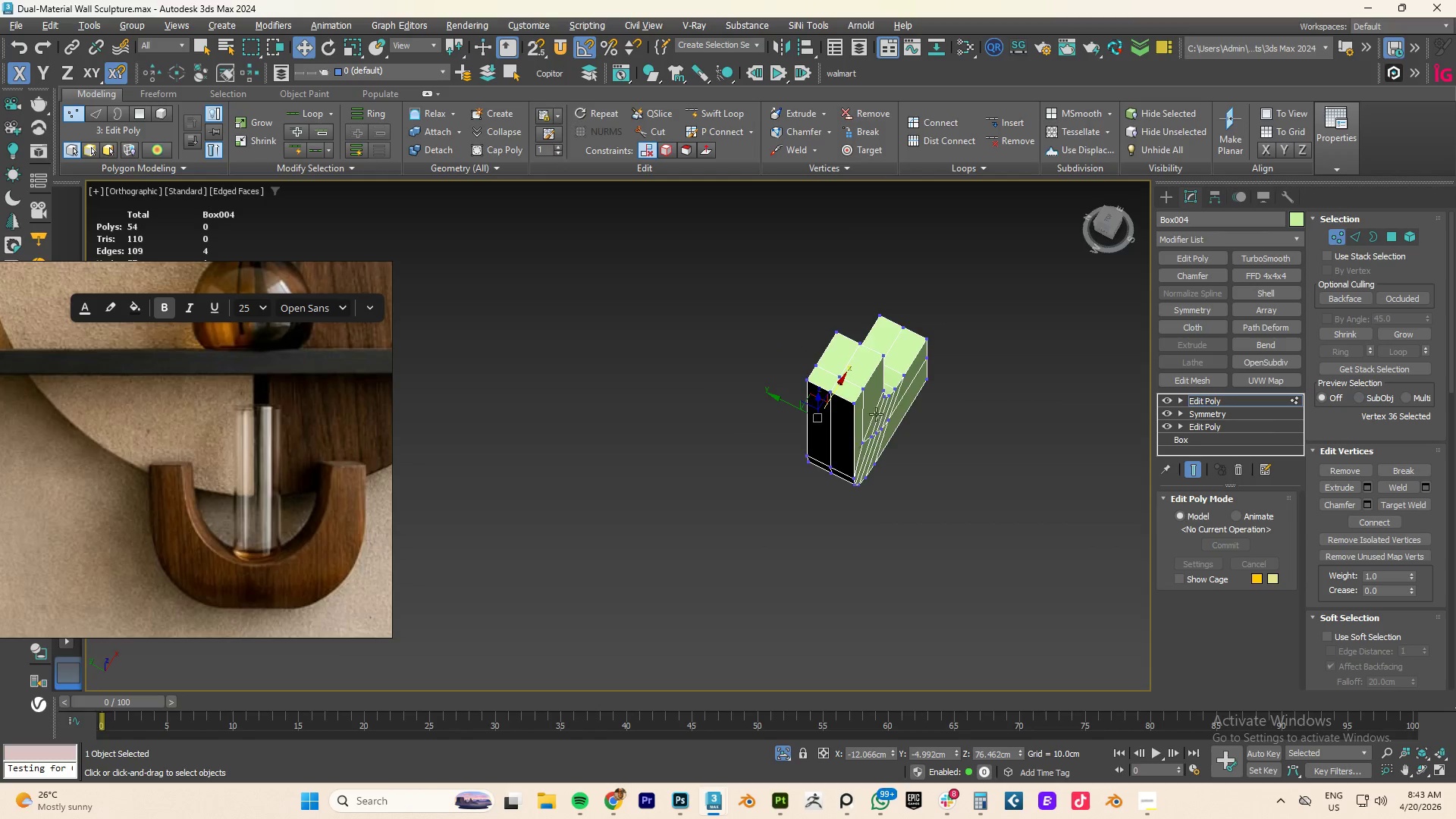 
hold_key(key=AltLeft, duration=1.0)
 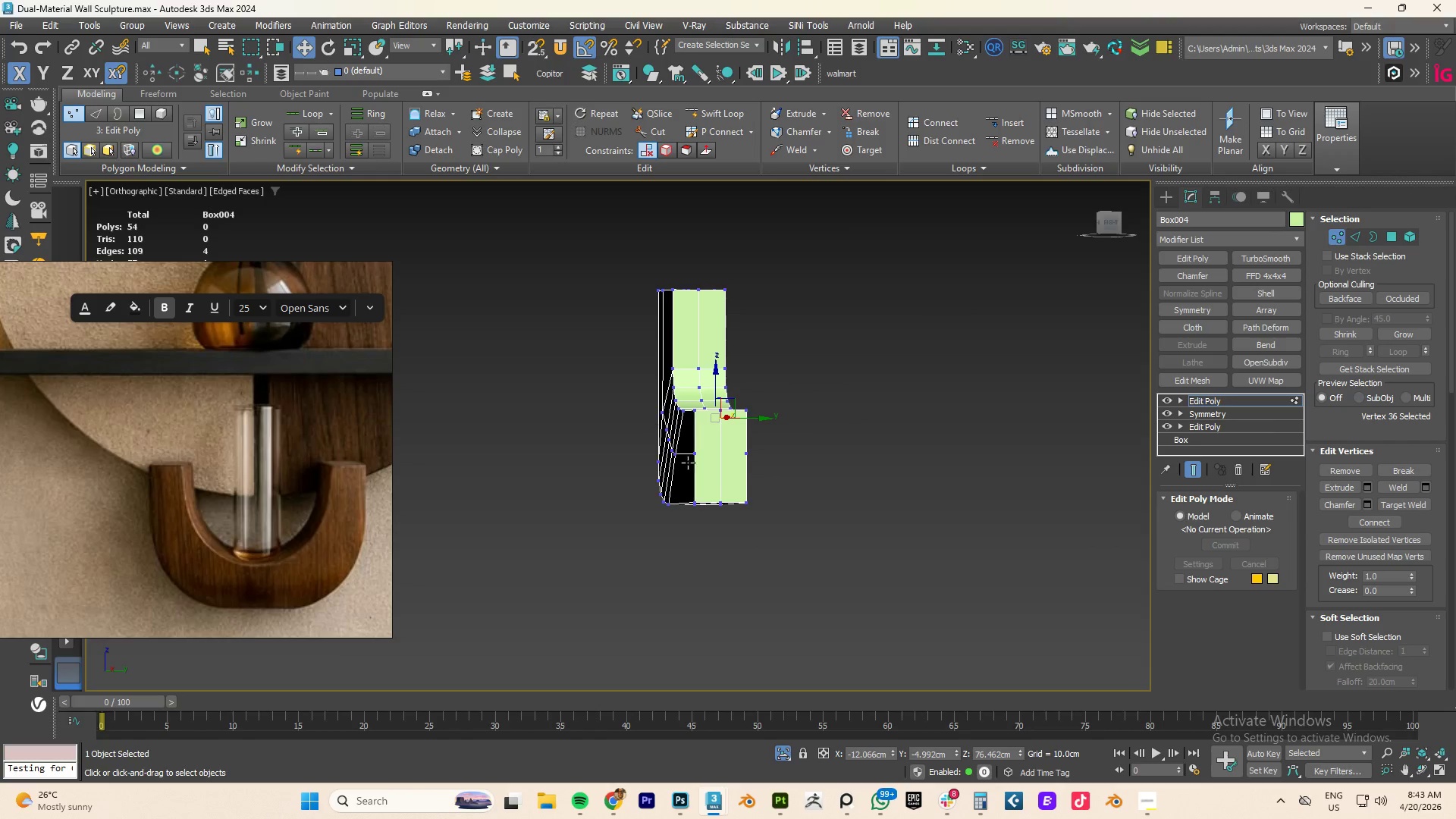 
key(Alt+AltLeft)
 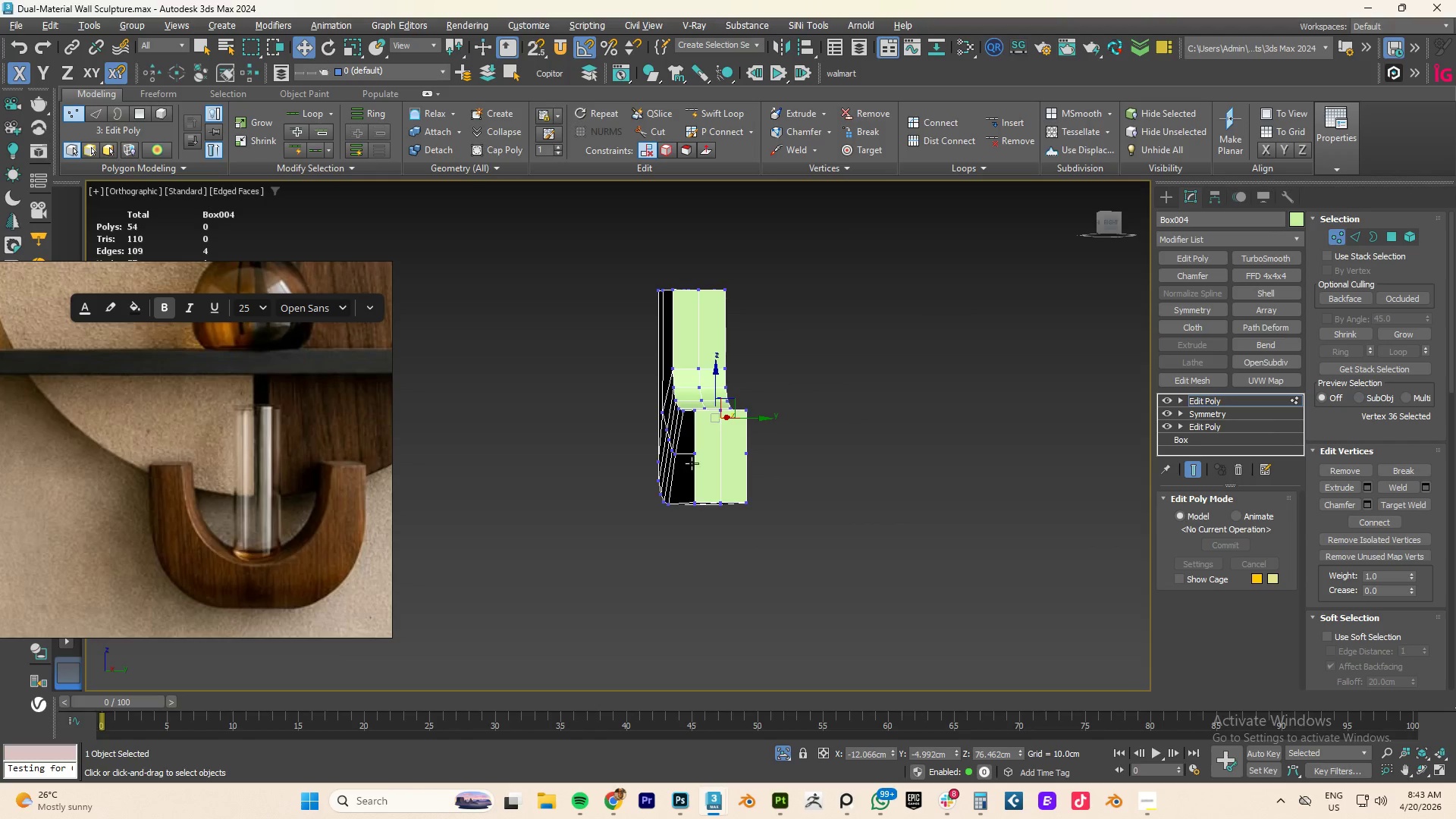 
key(Alt+C)
 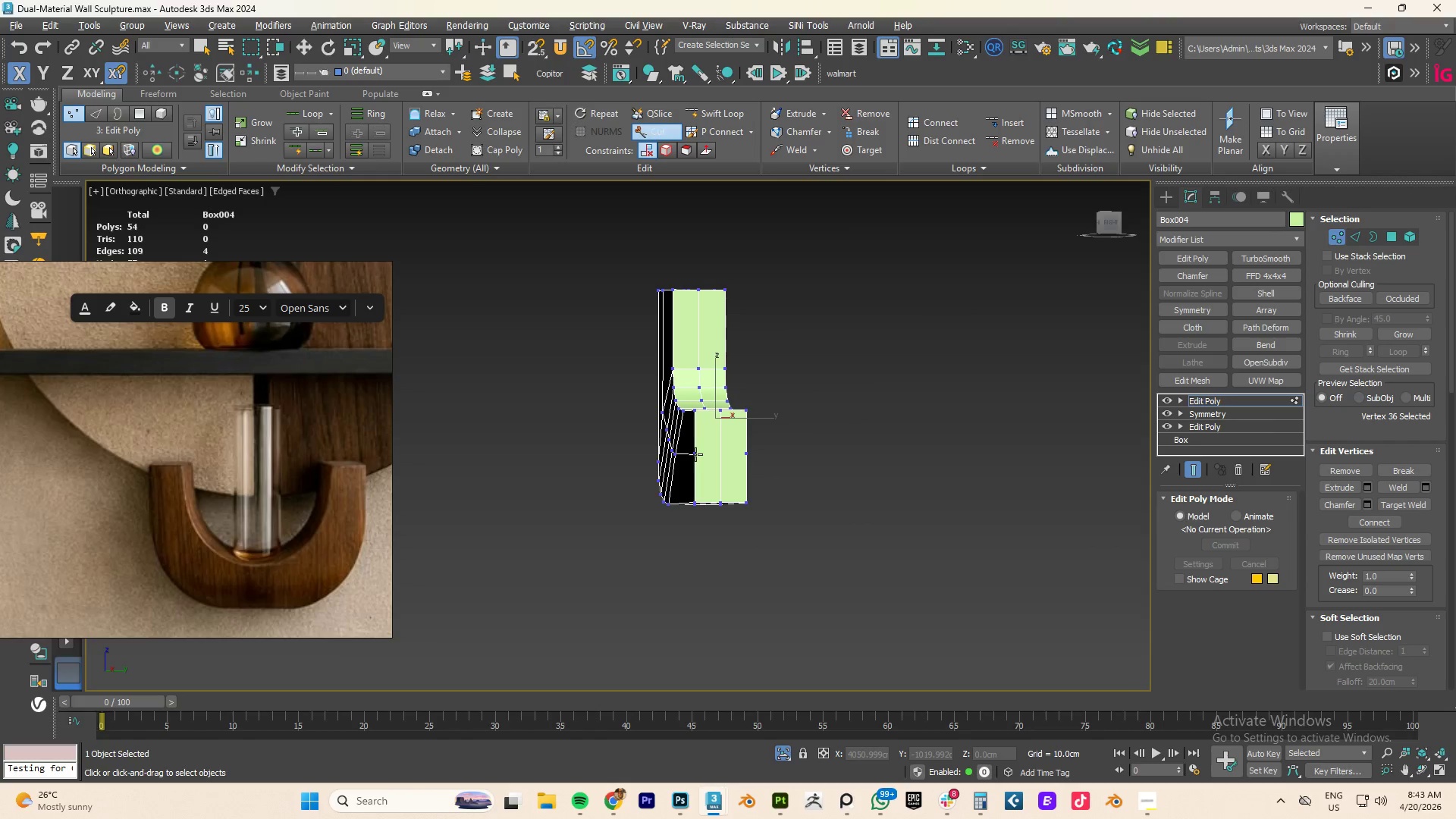 
left_click([695, 454])
 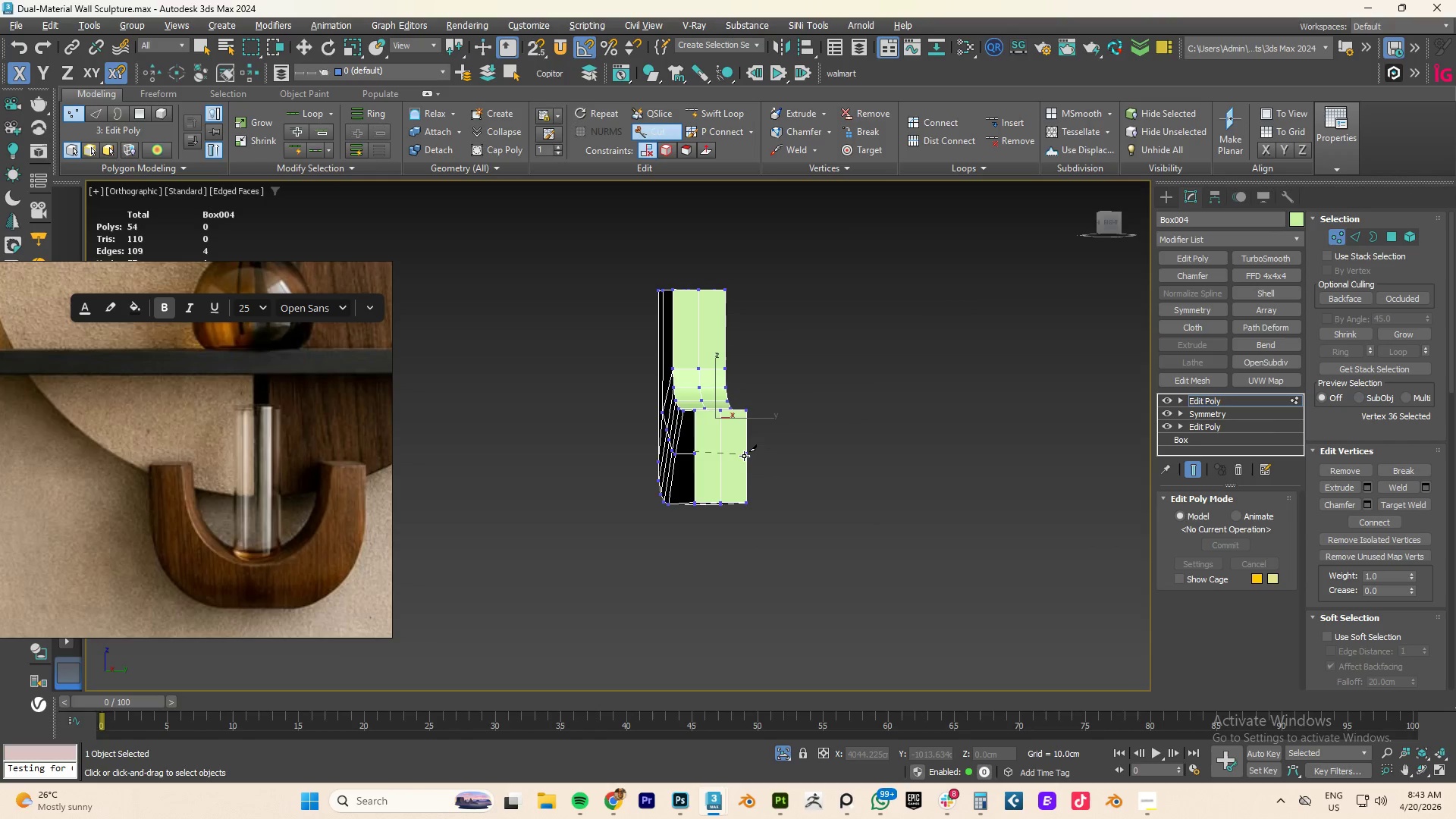 
left_click([745, 455])
 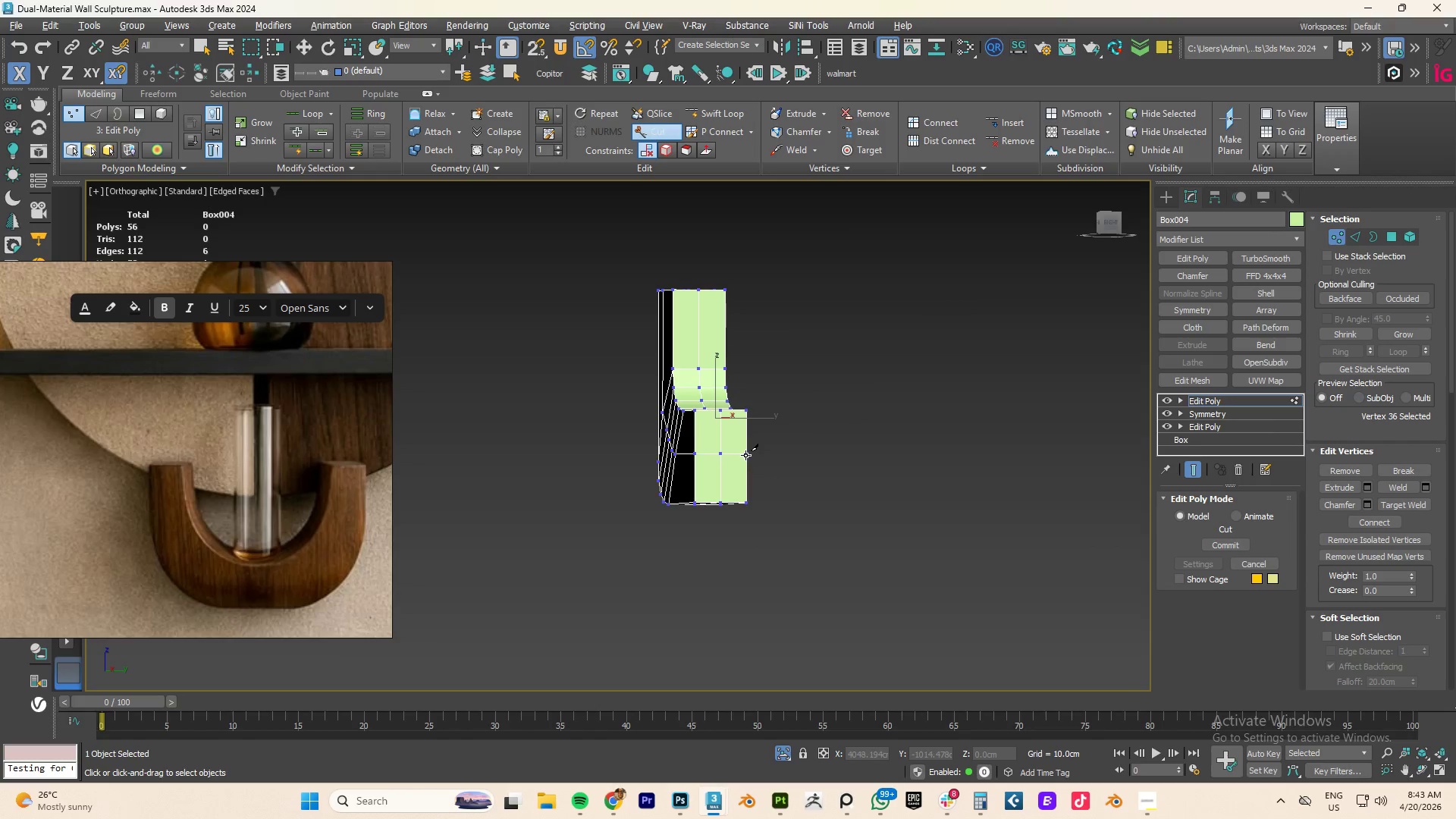 
double_click([798, 470])
 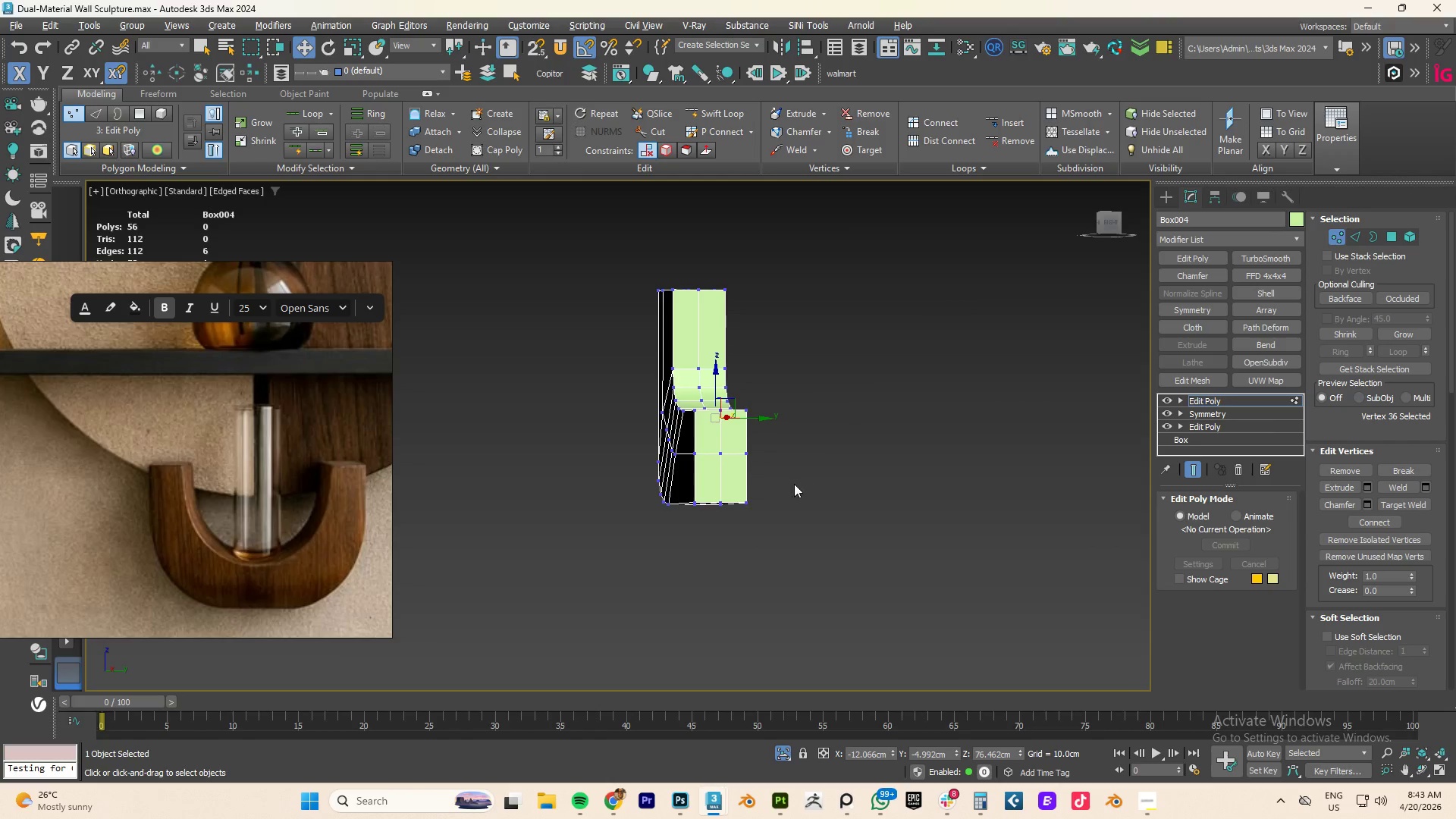 
hold_key(key=AltLeft, duration=1.59)
 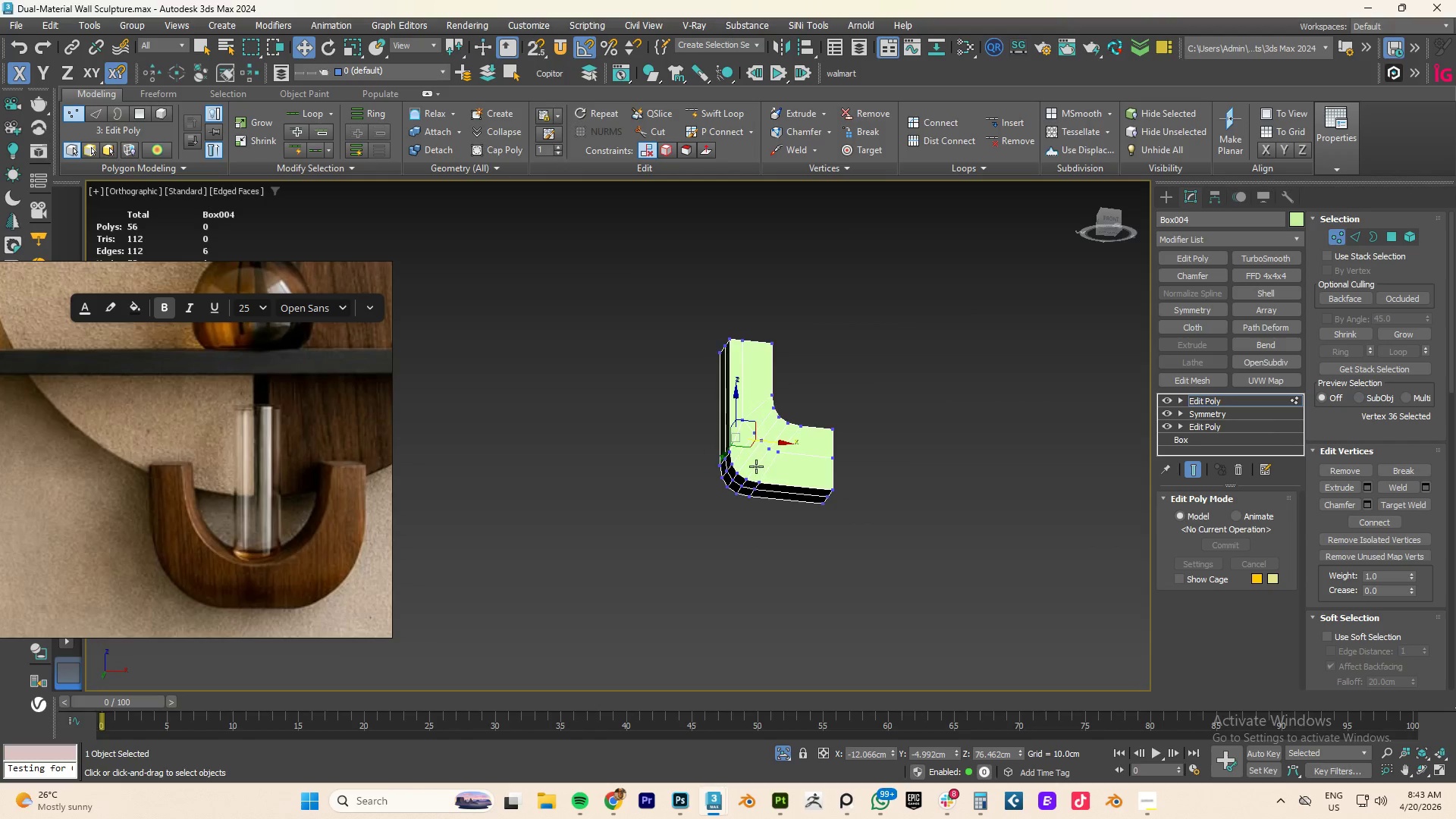 
scroll: coordinate [785, 486], scroll_direction: down, amount: 1.0
 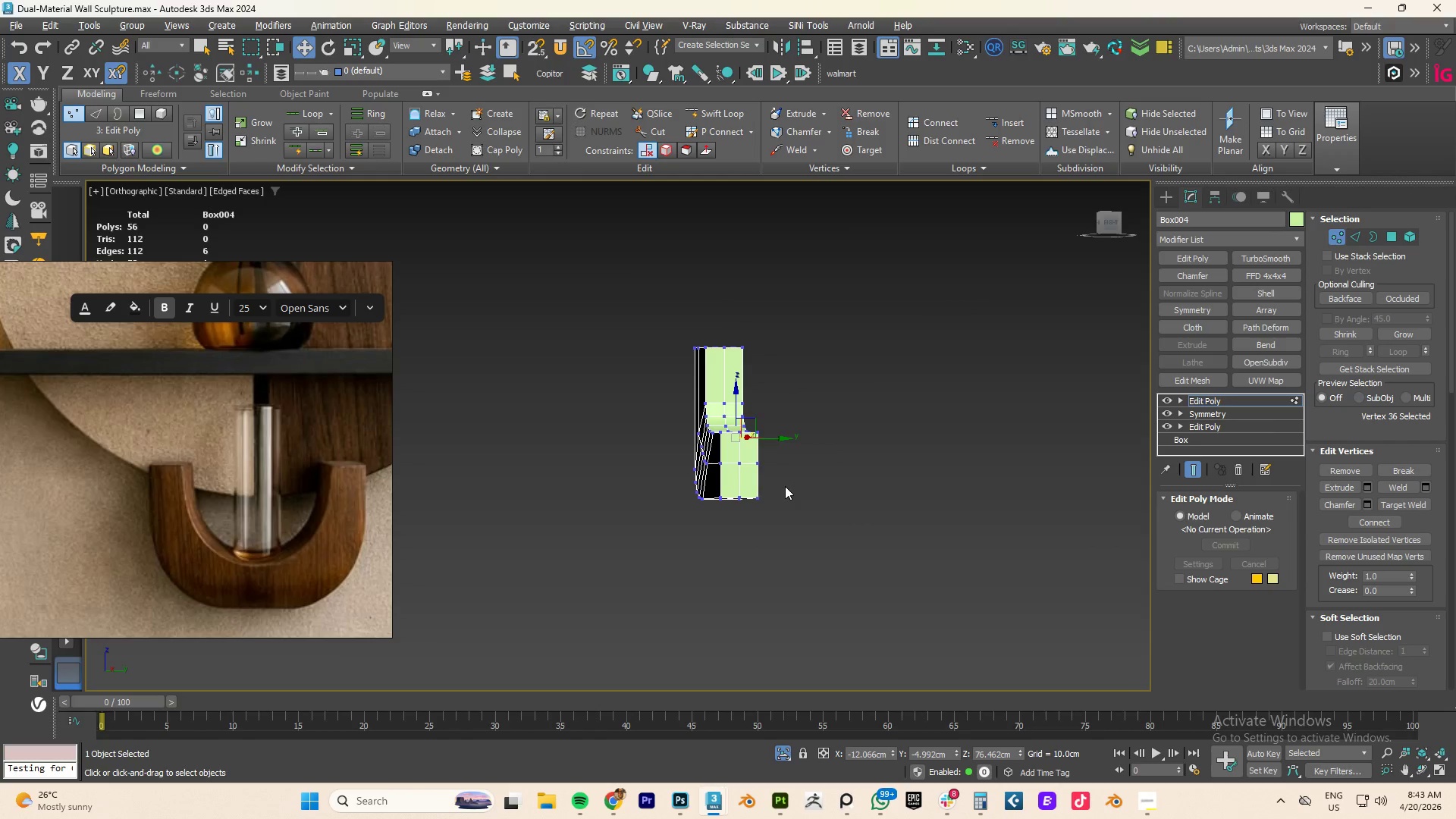 
hold_key(key=AltLeft, duration=0.7)
 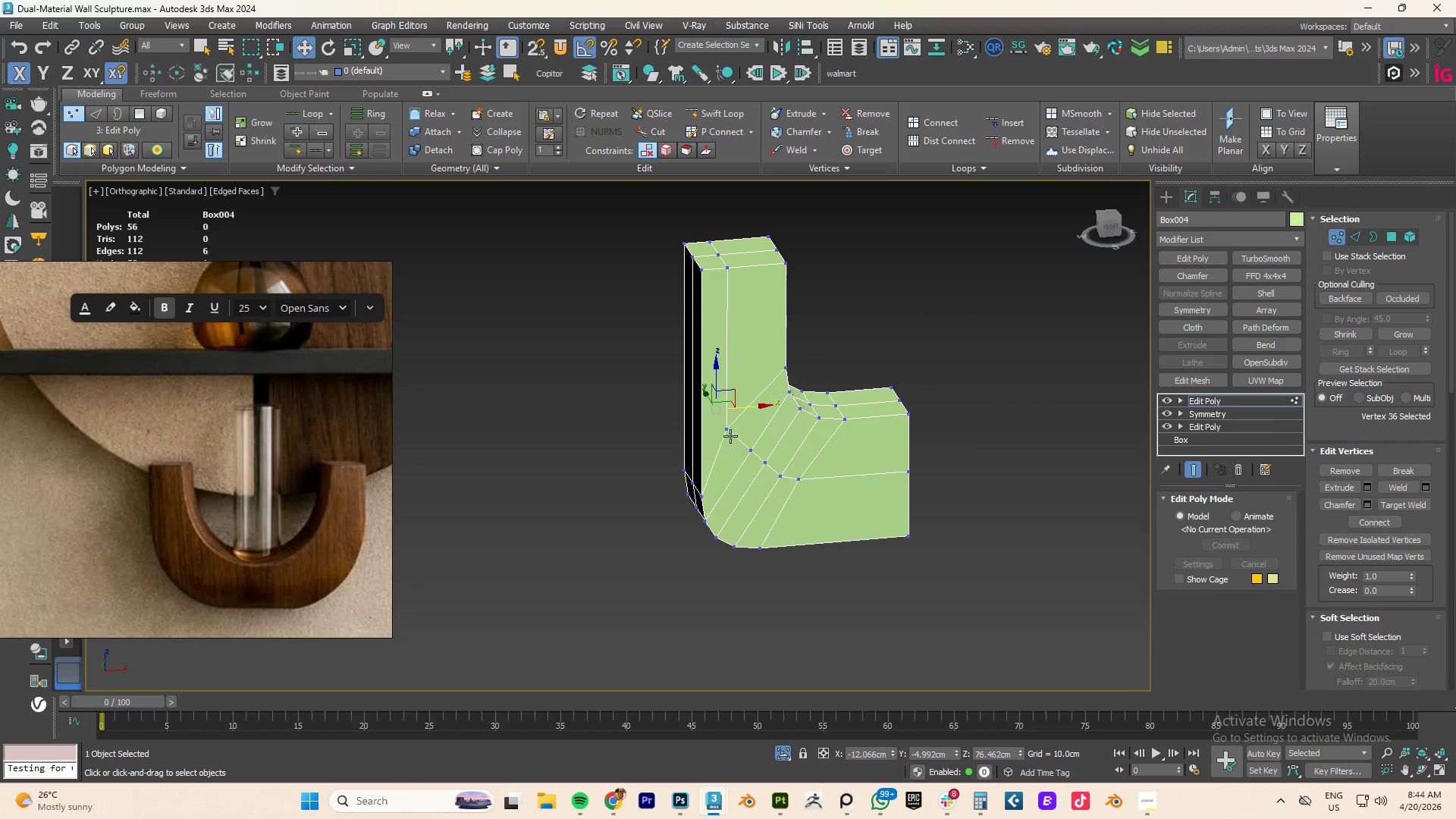 
scroll: coordinate [756, 466], scroll_direction: up, amount: 2.0
 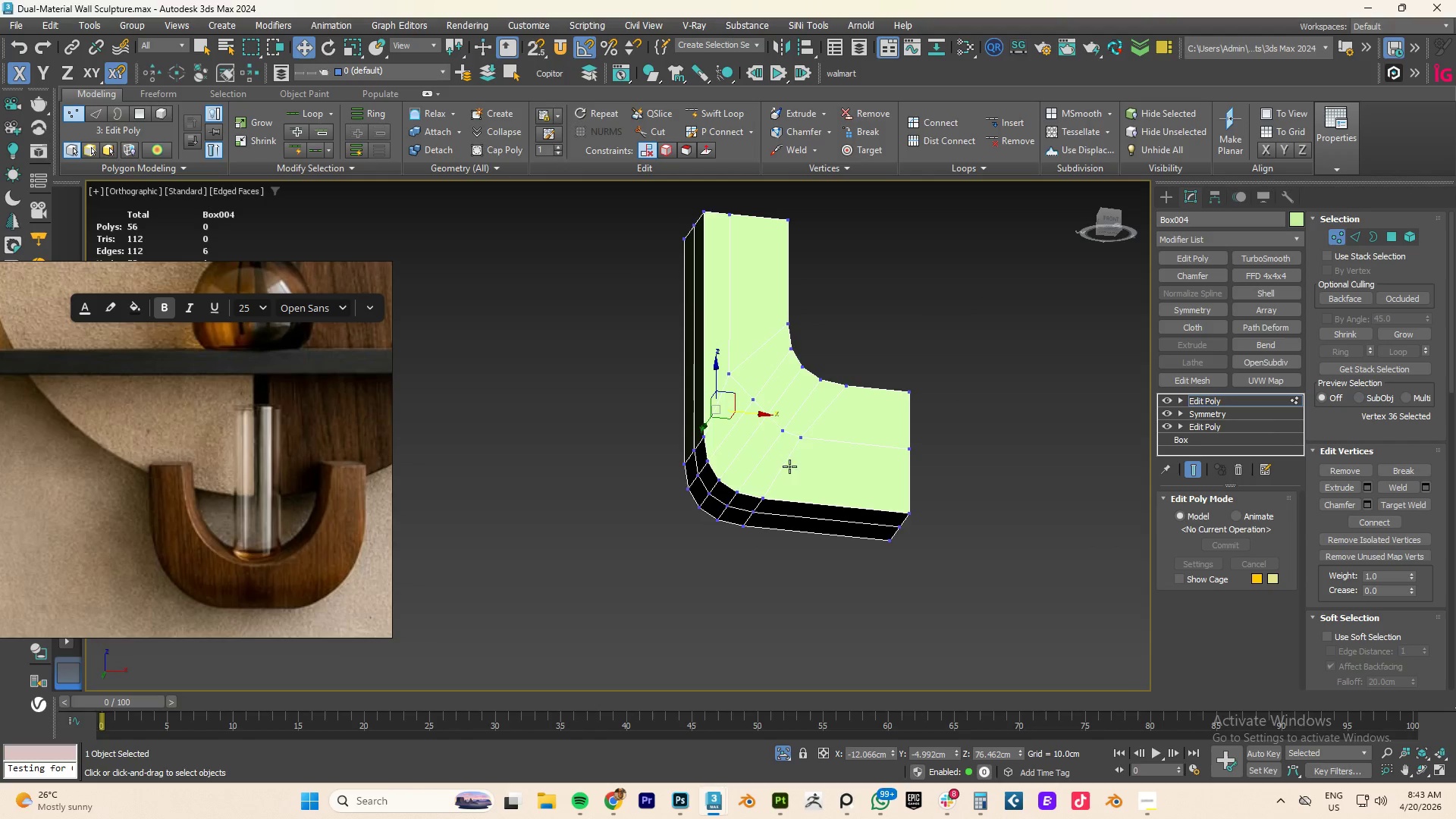 
left_click([730, 431])
 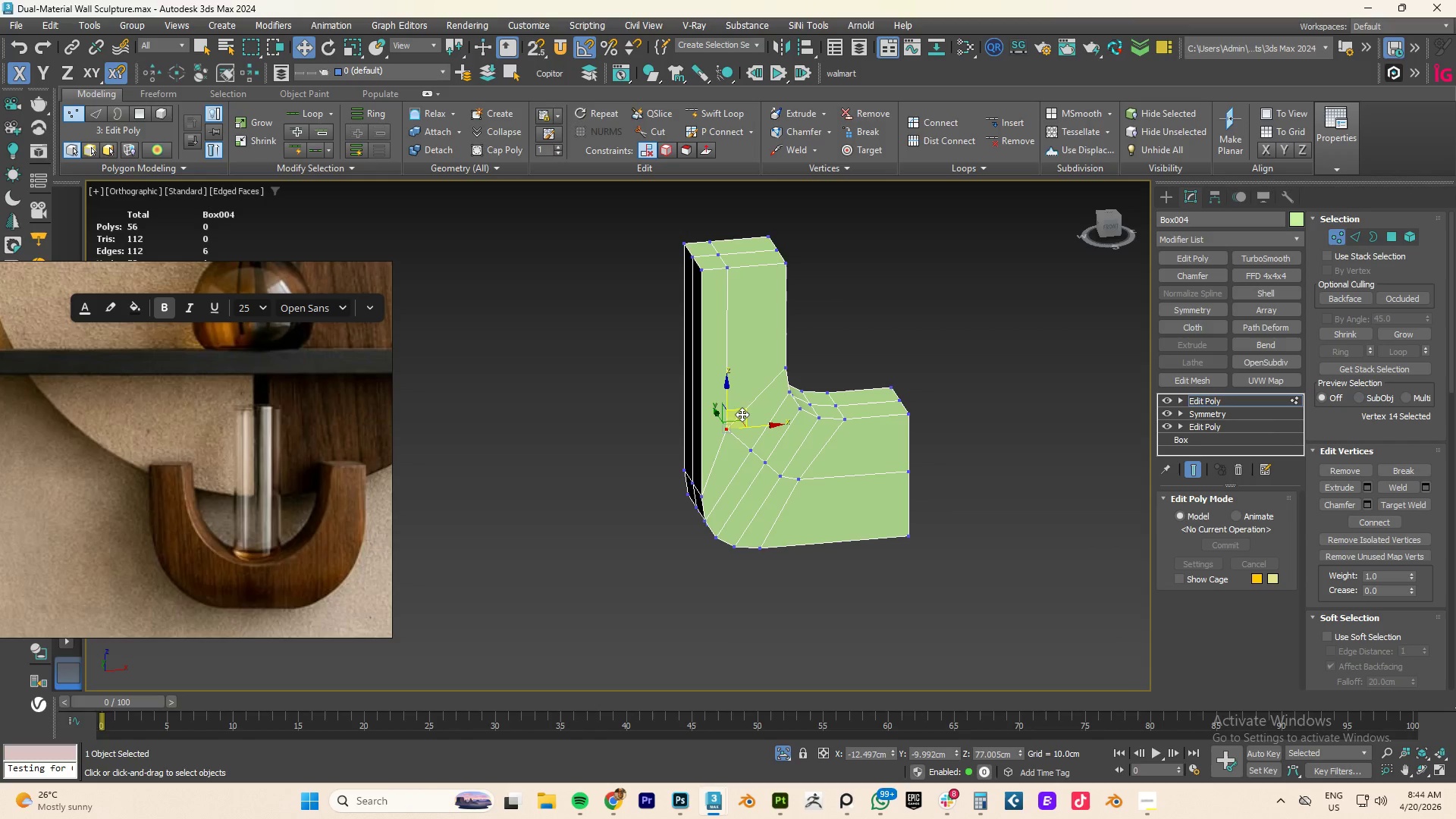 
hold_key(key=AltLeft, duration=0.56)
 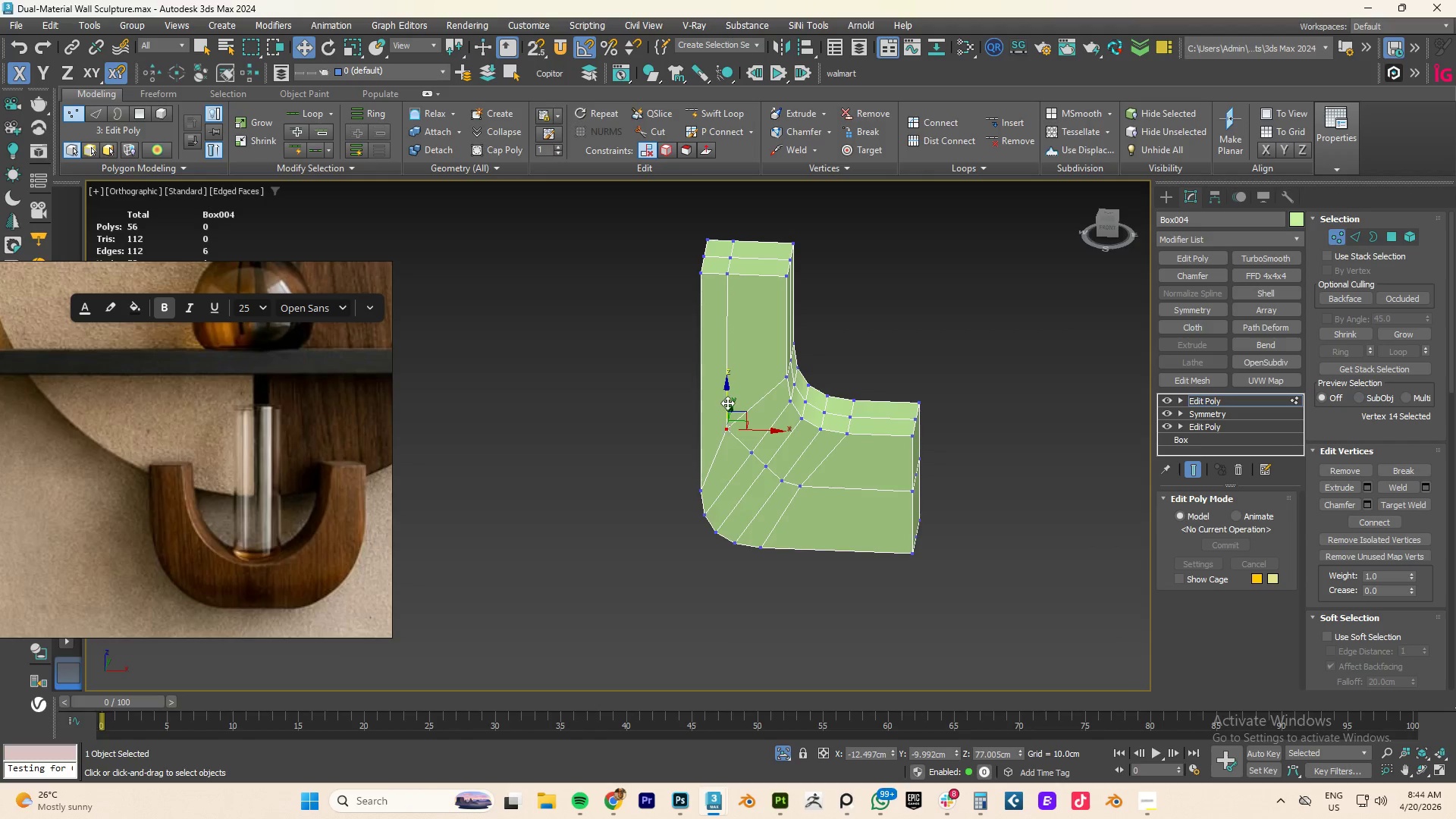 
left_click_drag(start_coordinate=[727, 403], to_coordinate=[735, 416])
 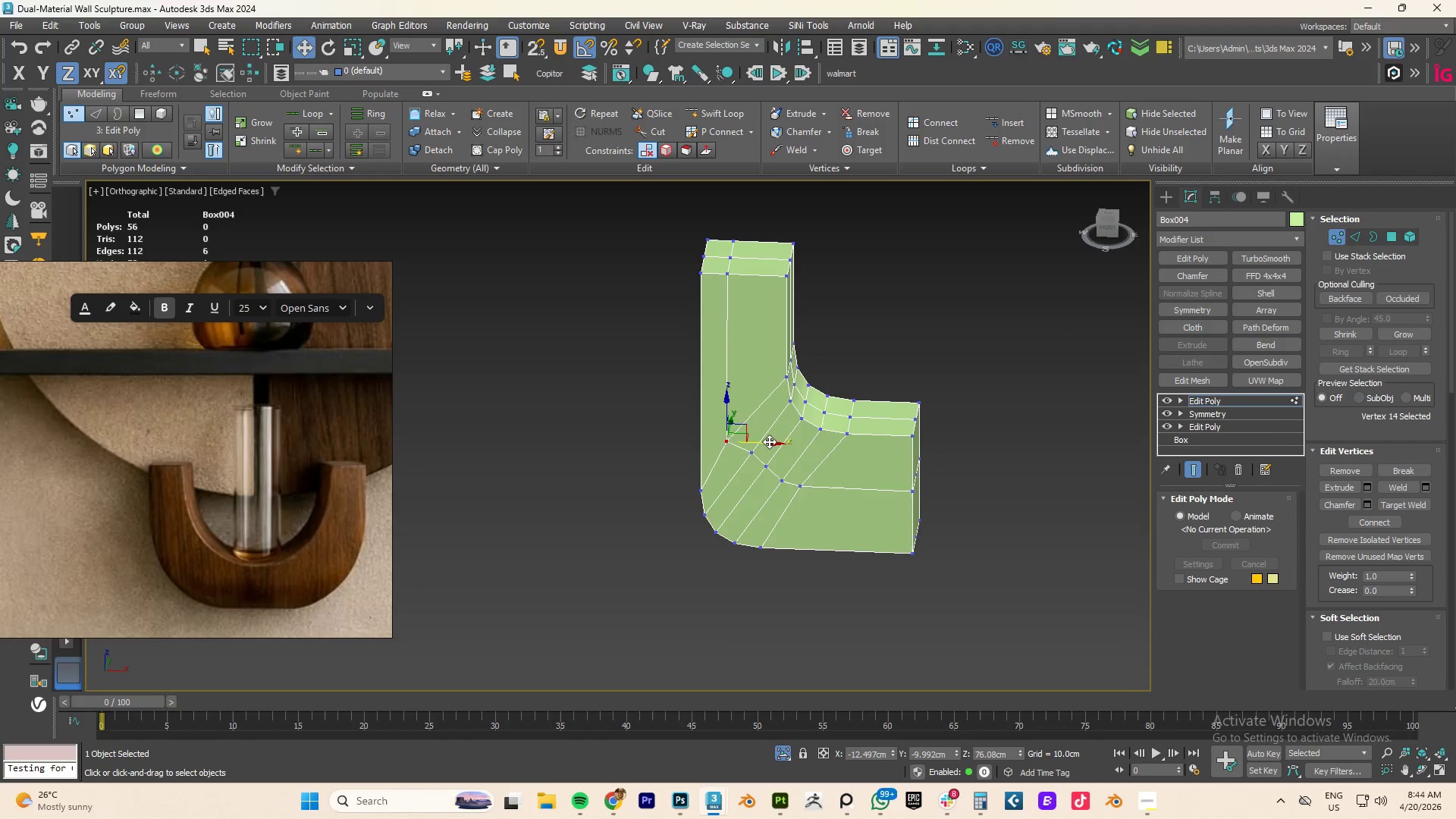 
left_click_drag(start_coordinate=[769, 441], to_coordinate=[773, 440])
 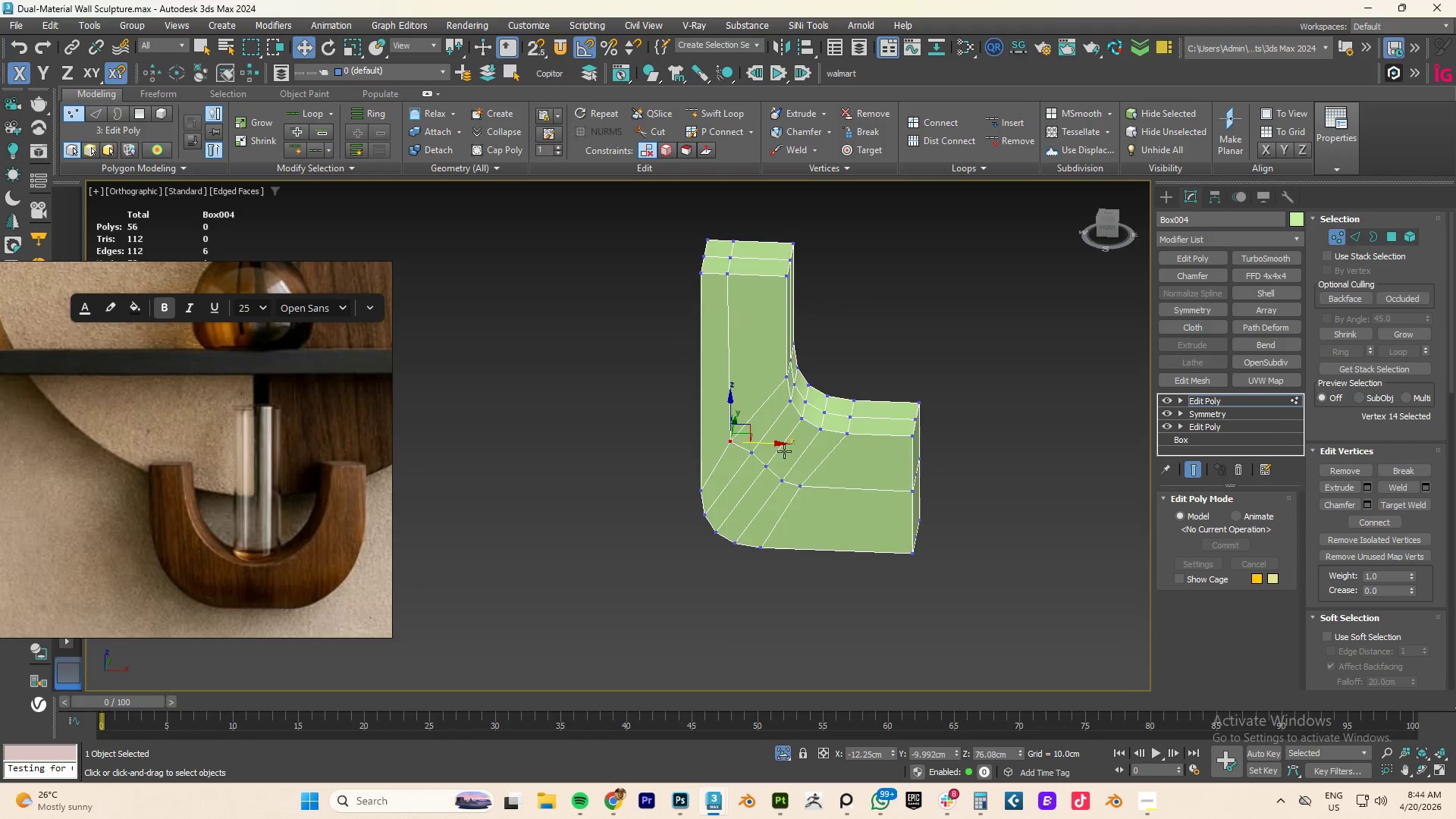 
scroll: coordinate [785, 452], scroll_direction: down, amount: 1.0
 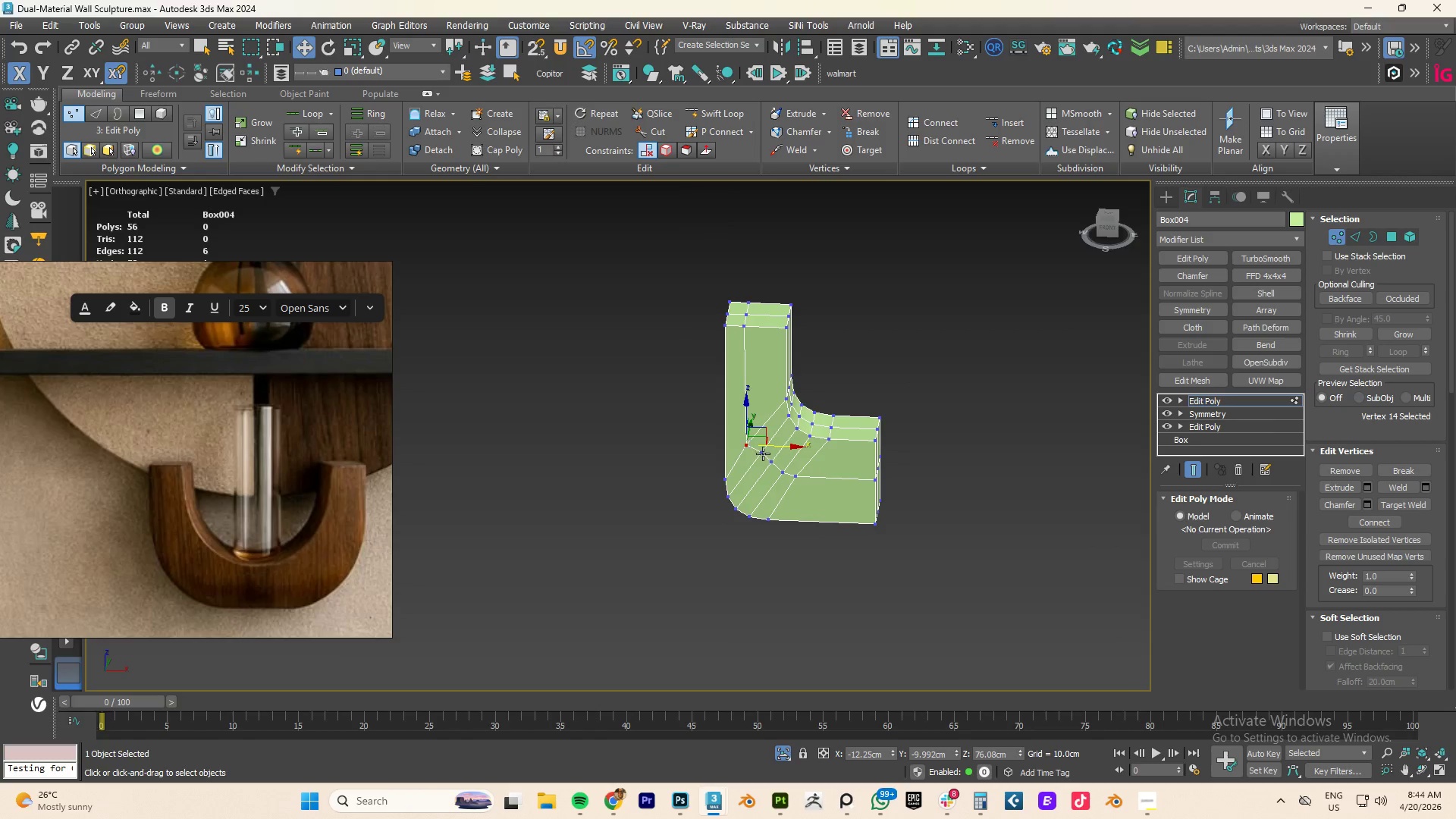 
left_click_drag(start_coordinate=[763, 453], to_coordinate=[764, 460])
 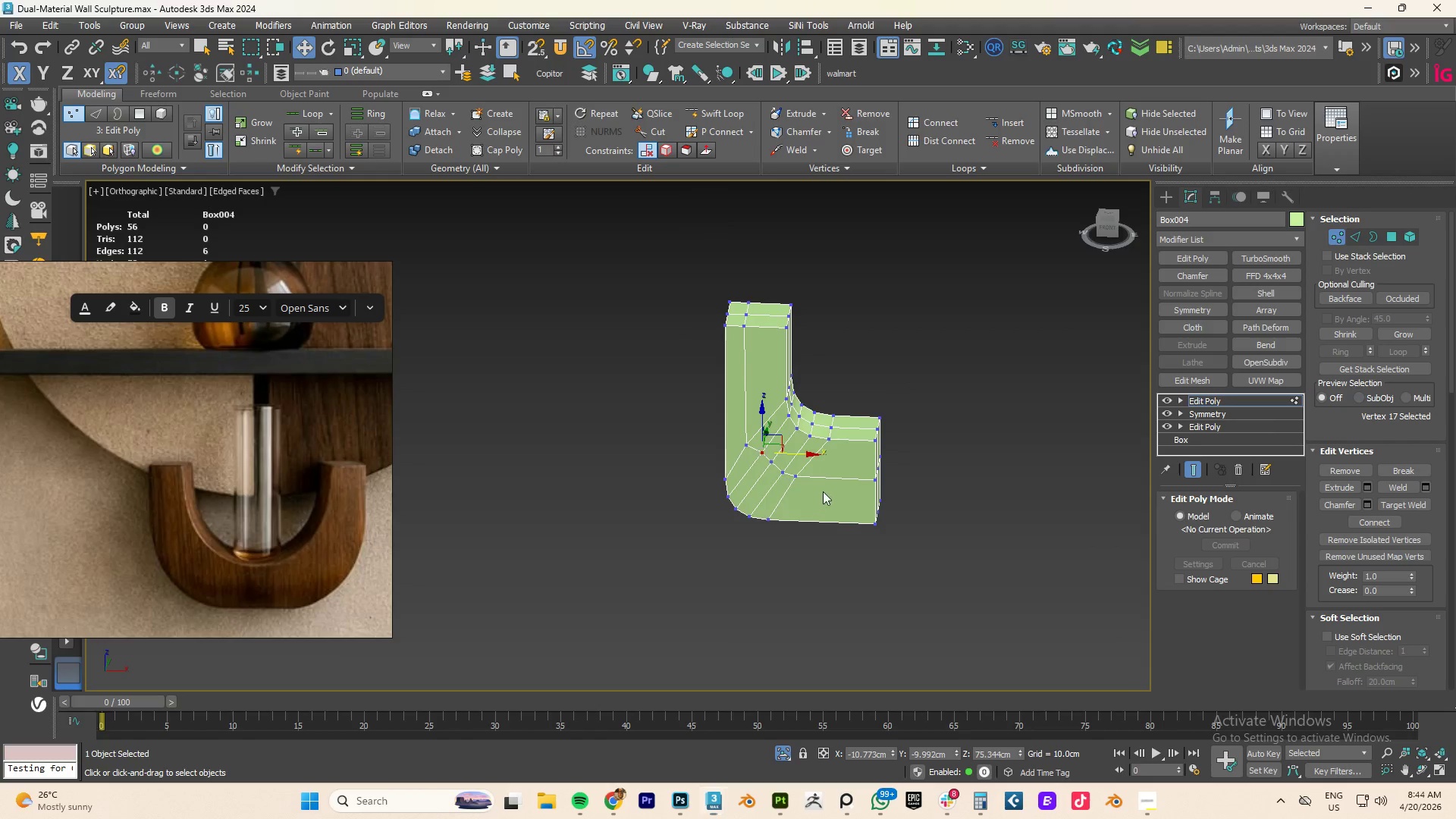 
hold_key(key=AltLeft, duration=0.92)
 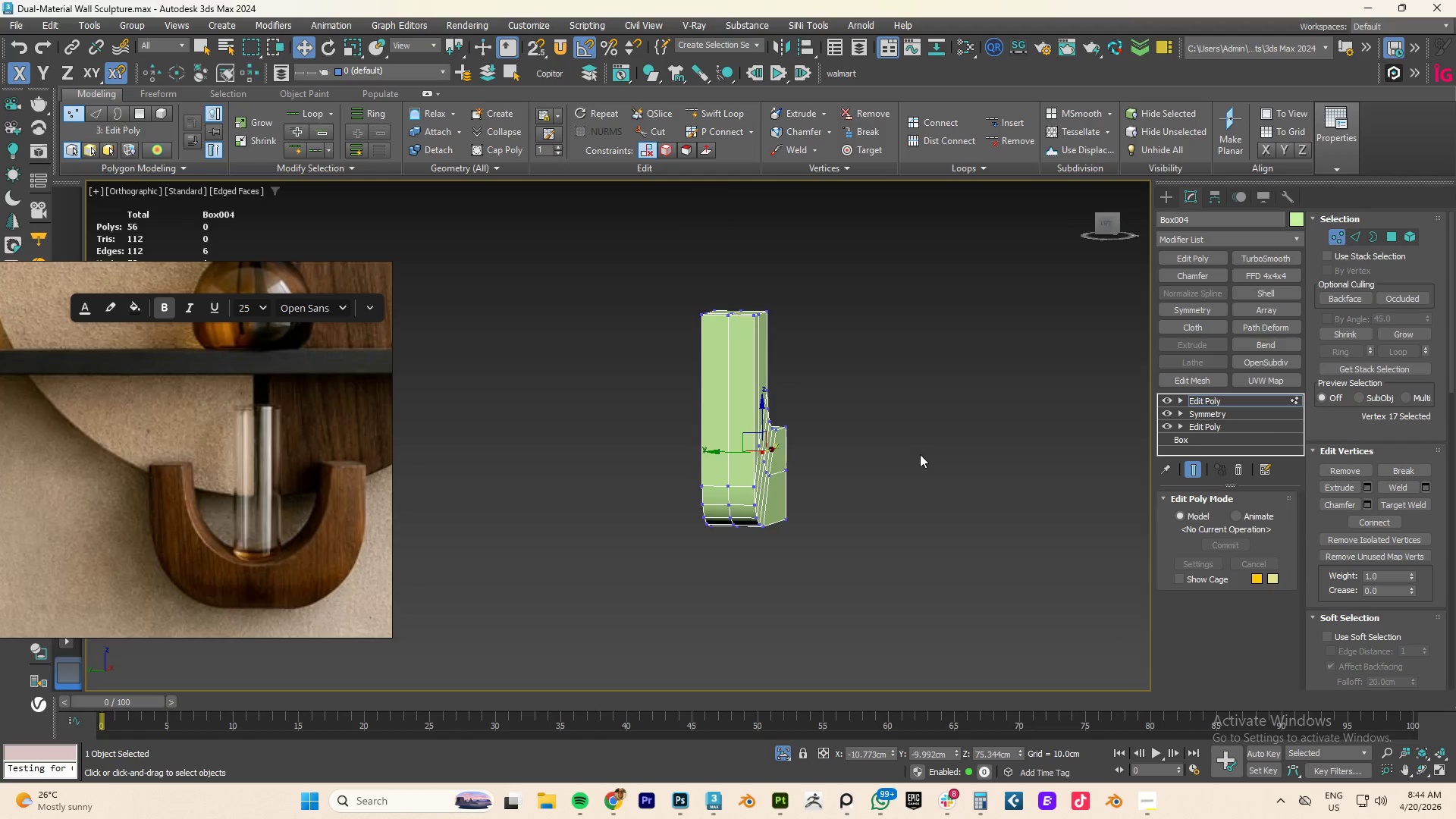 
type(12)
 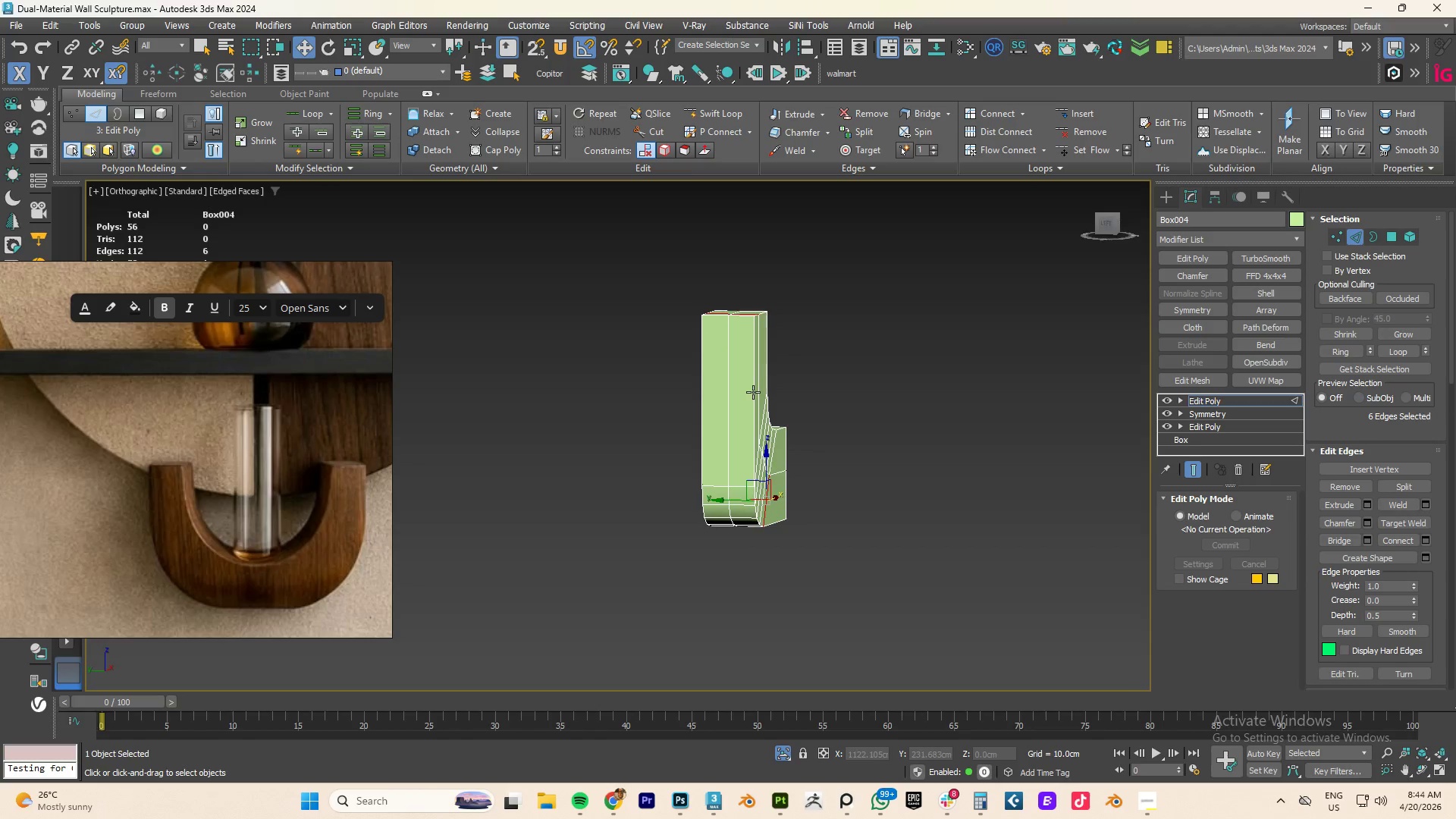 
double_click([753, 392])
 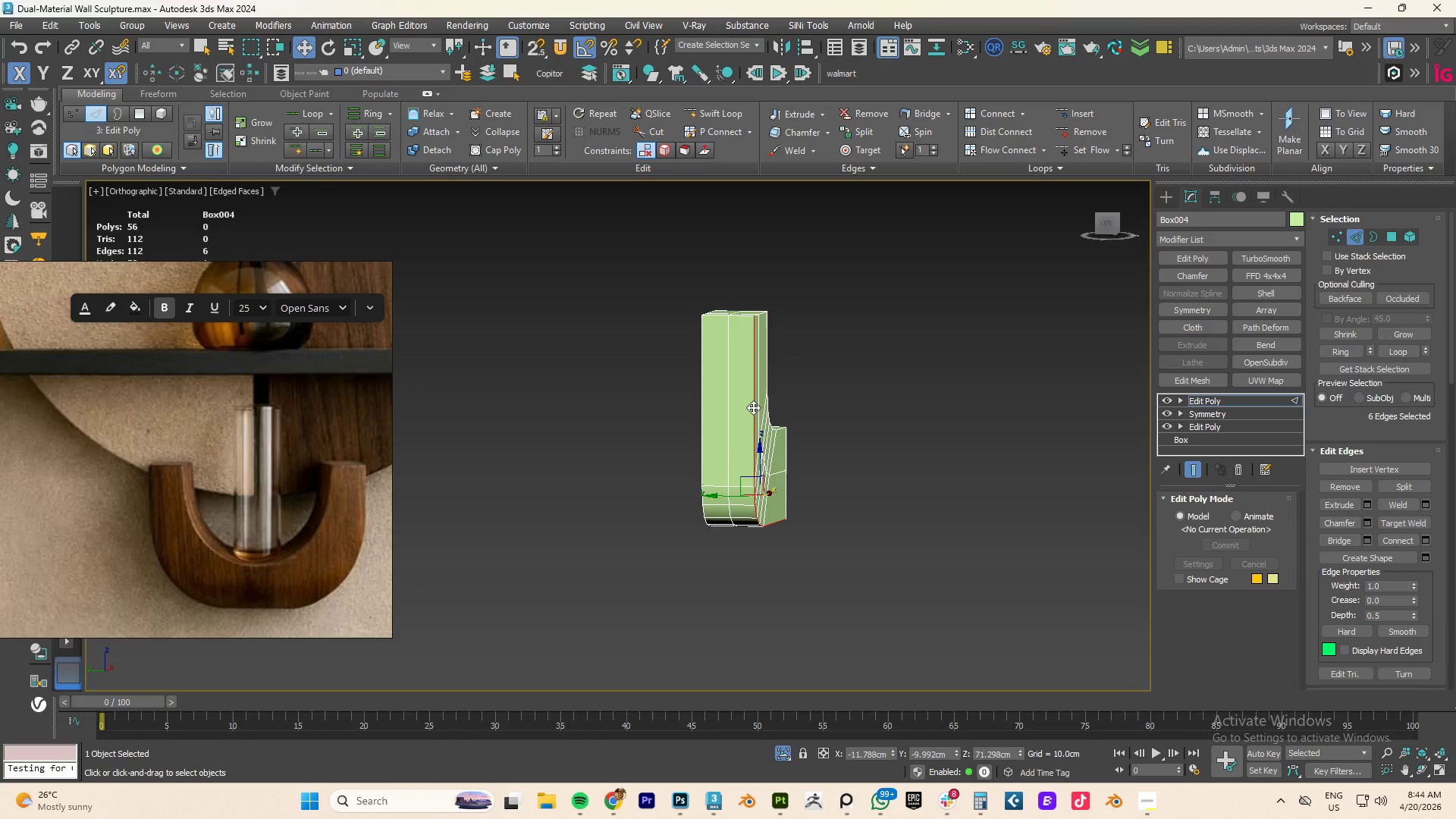 
hold_key(key=AltLeft, duration=1.0)
 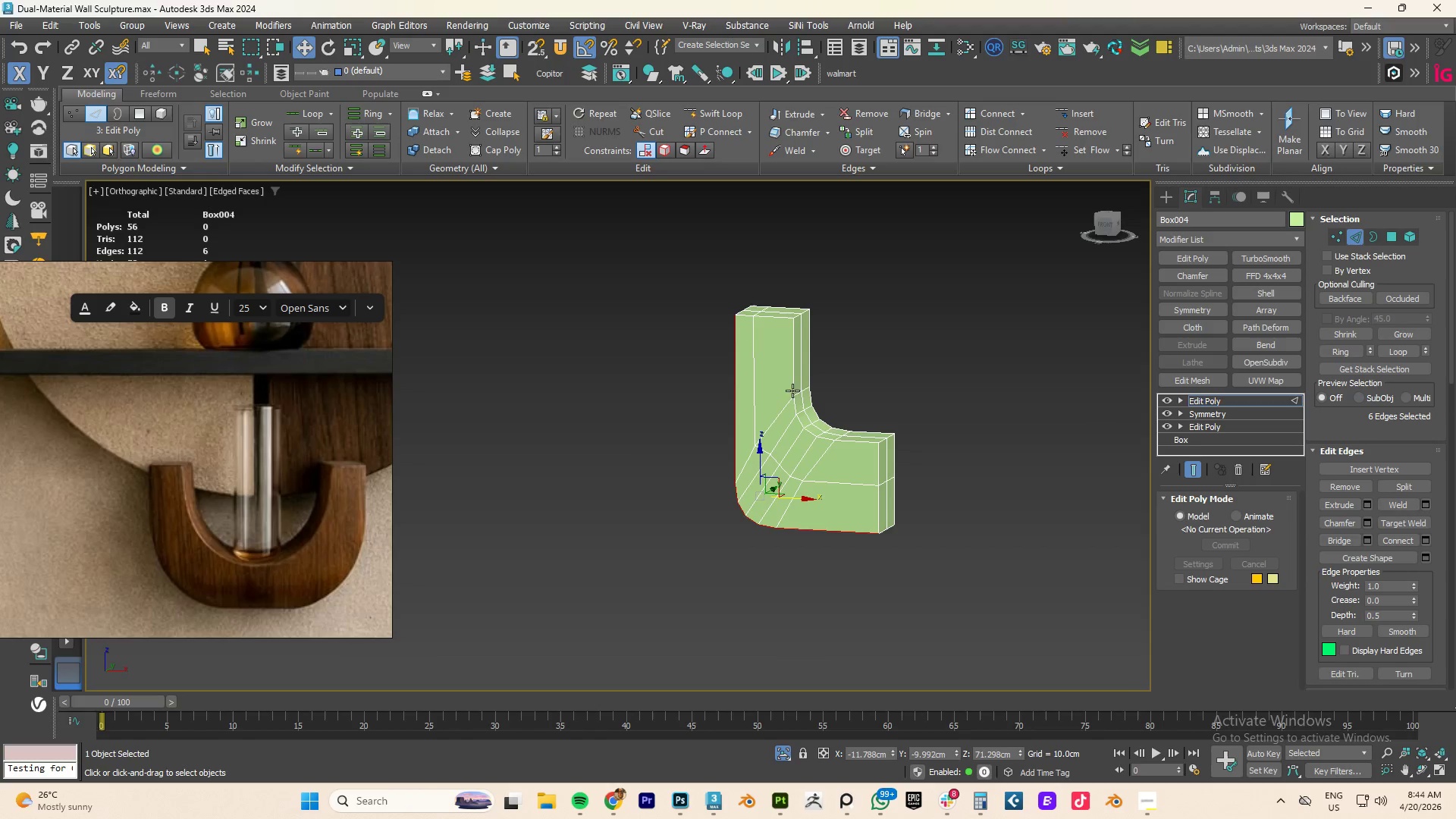 
hold_key(key=ControlLeft, duration=2.47)
double_click([792, 382])
 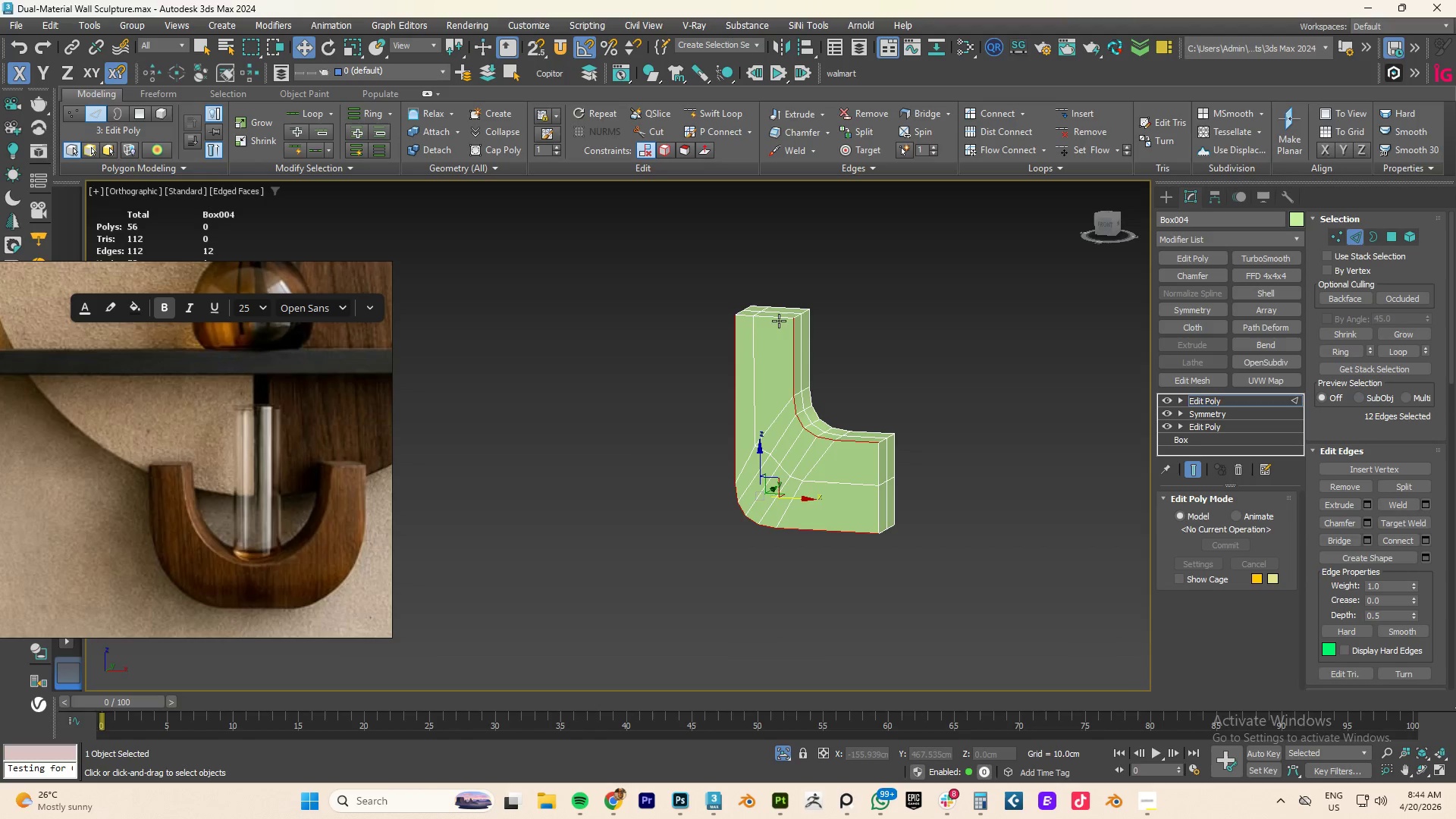 
double_click([779, 321])
 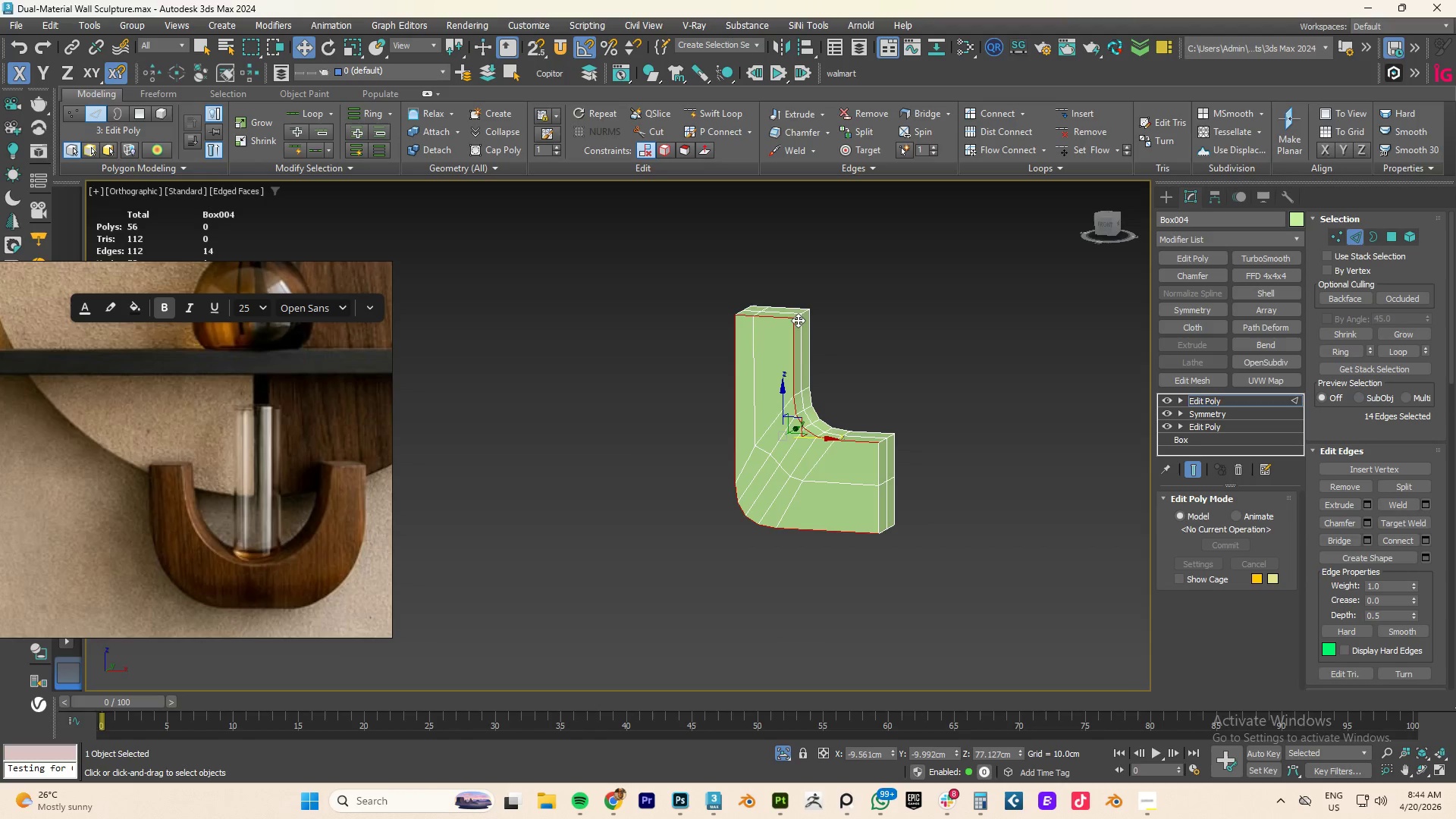 
double_click([798, 320])
 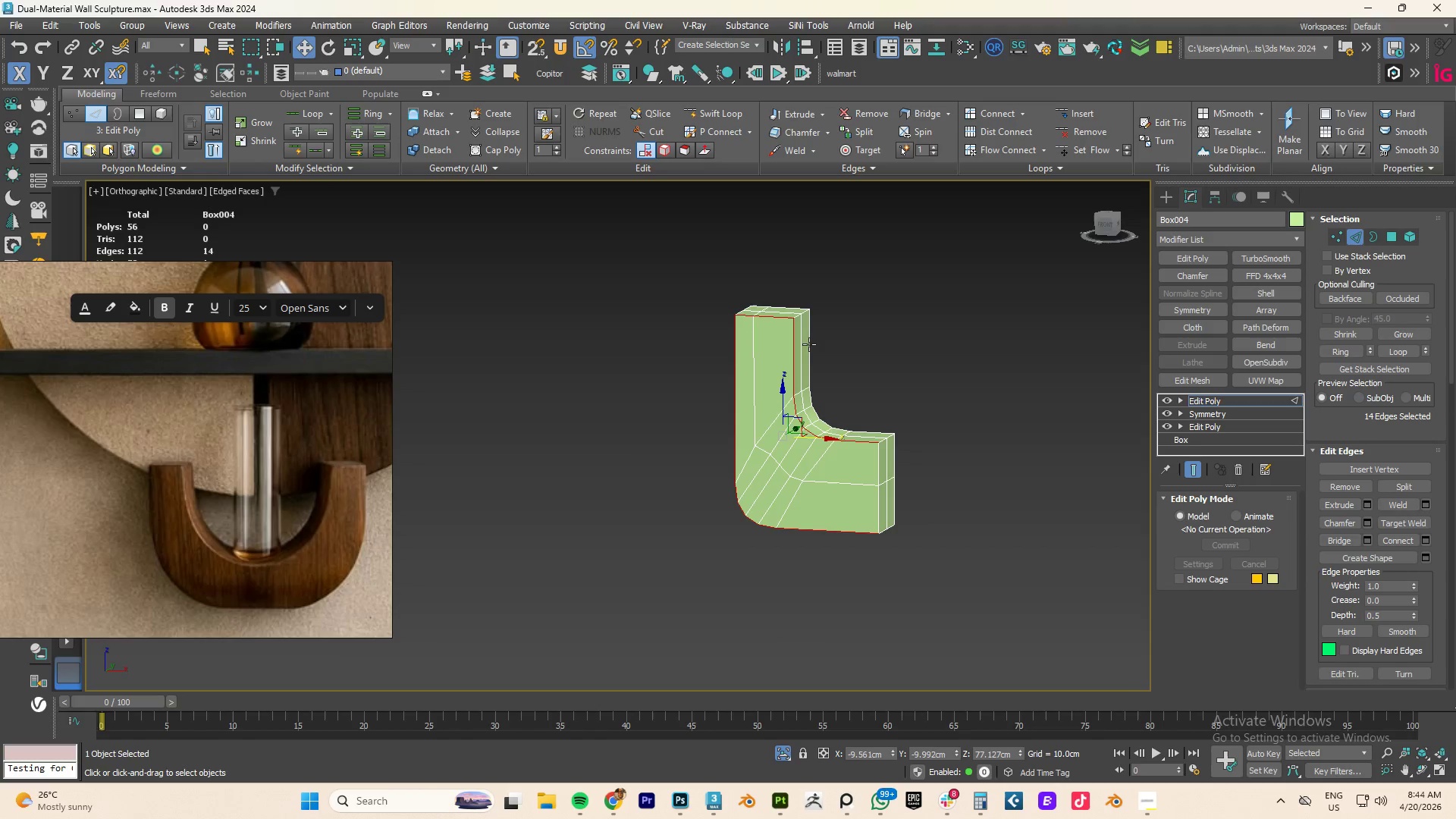 
hold_key(key=AltLeft, duration=0.62)
 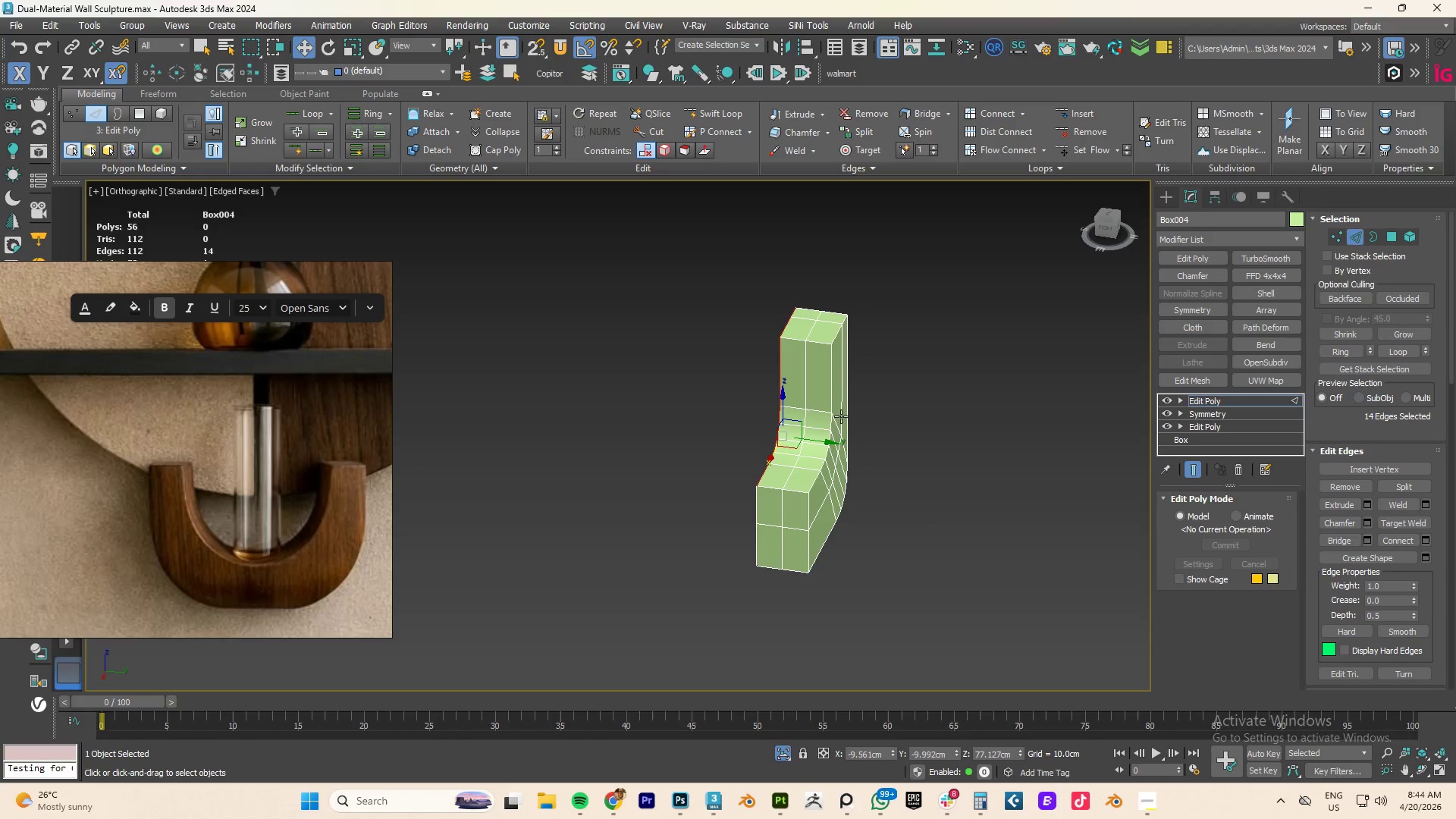 
hold_key(key=ControlLeft, duration=8.42)
left_click([832, 390])
 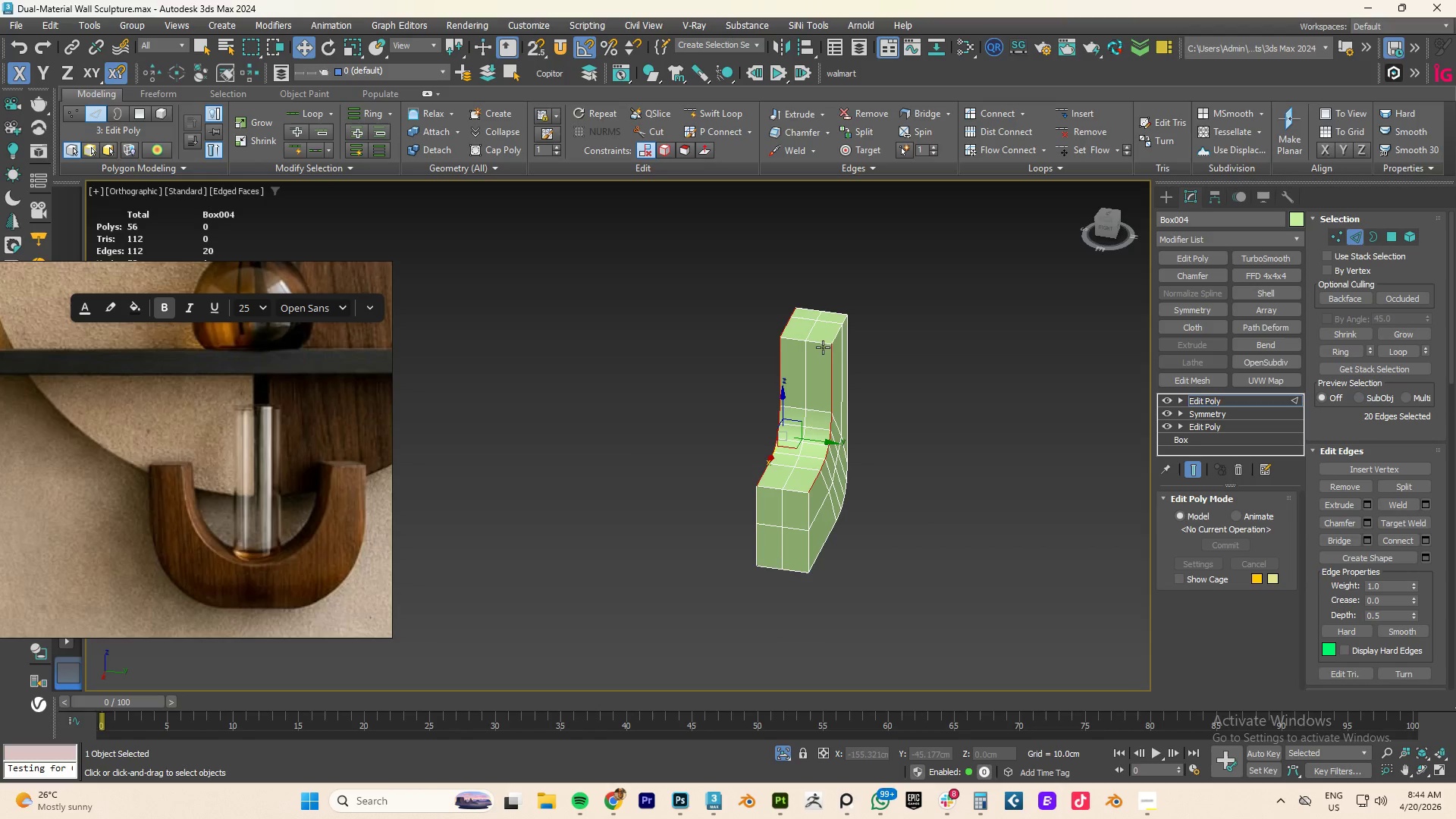 
double_click([824, 345])
 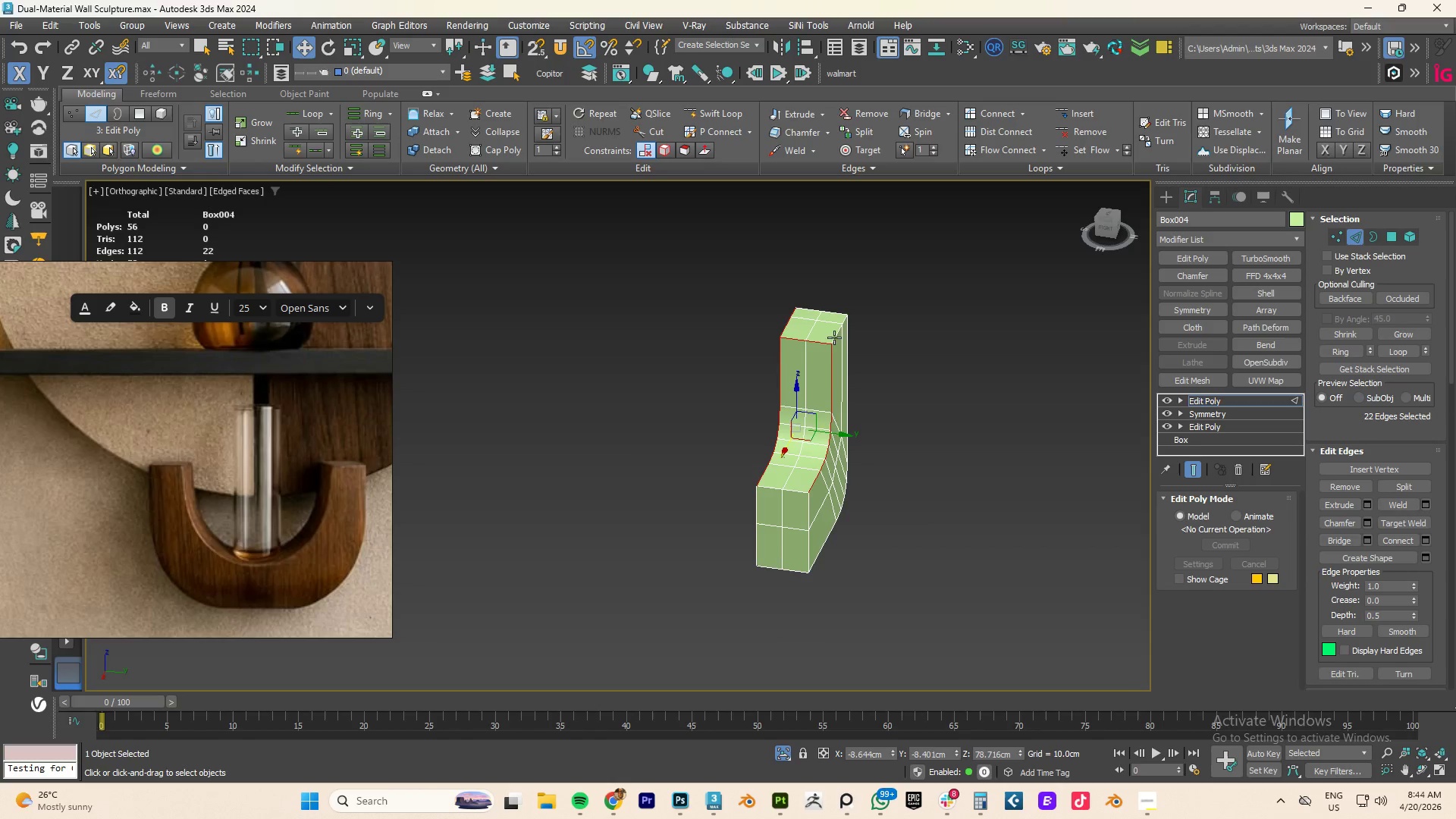 
double_click([834, 337])
 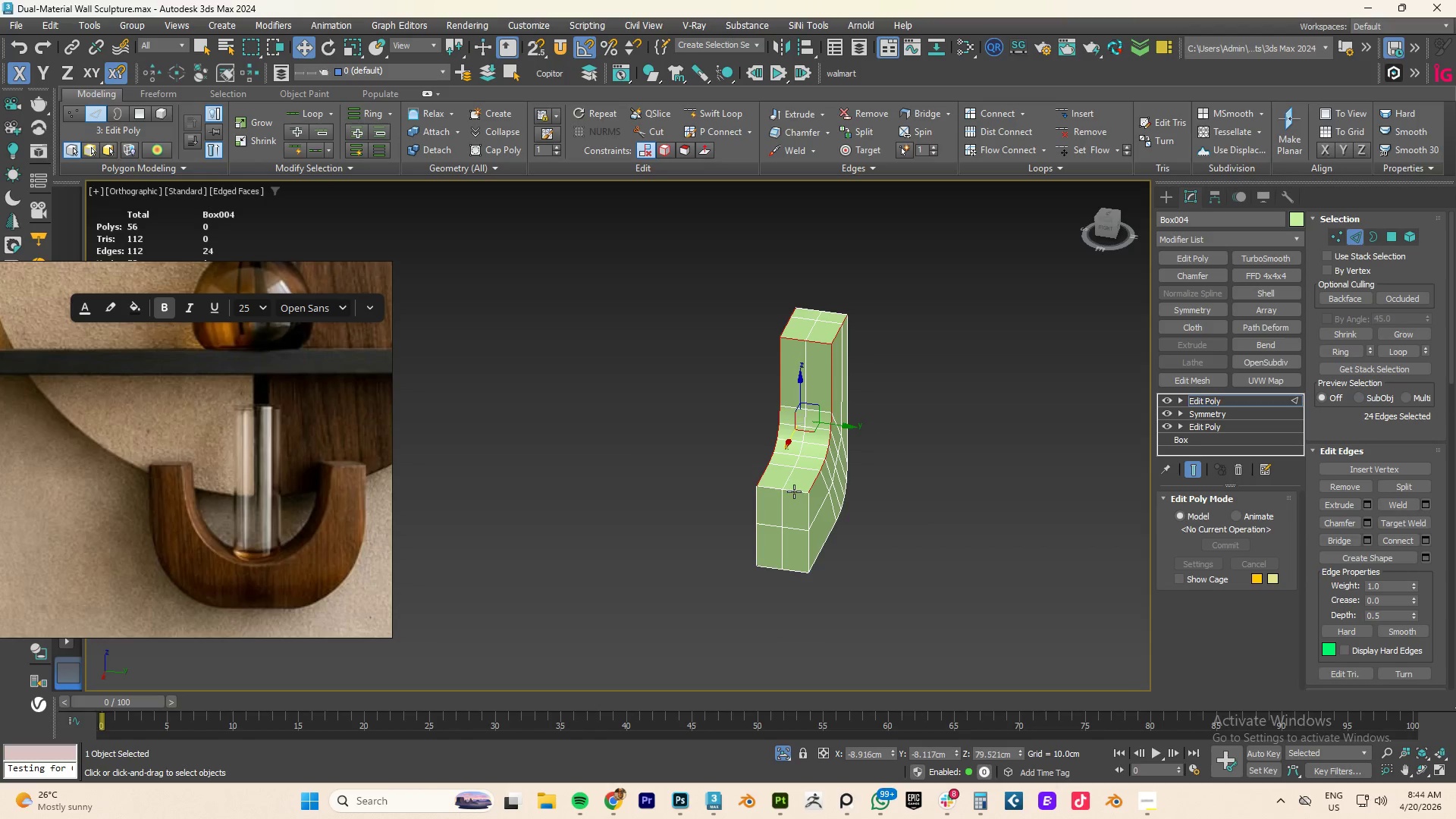 
double_click([794, 491])
 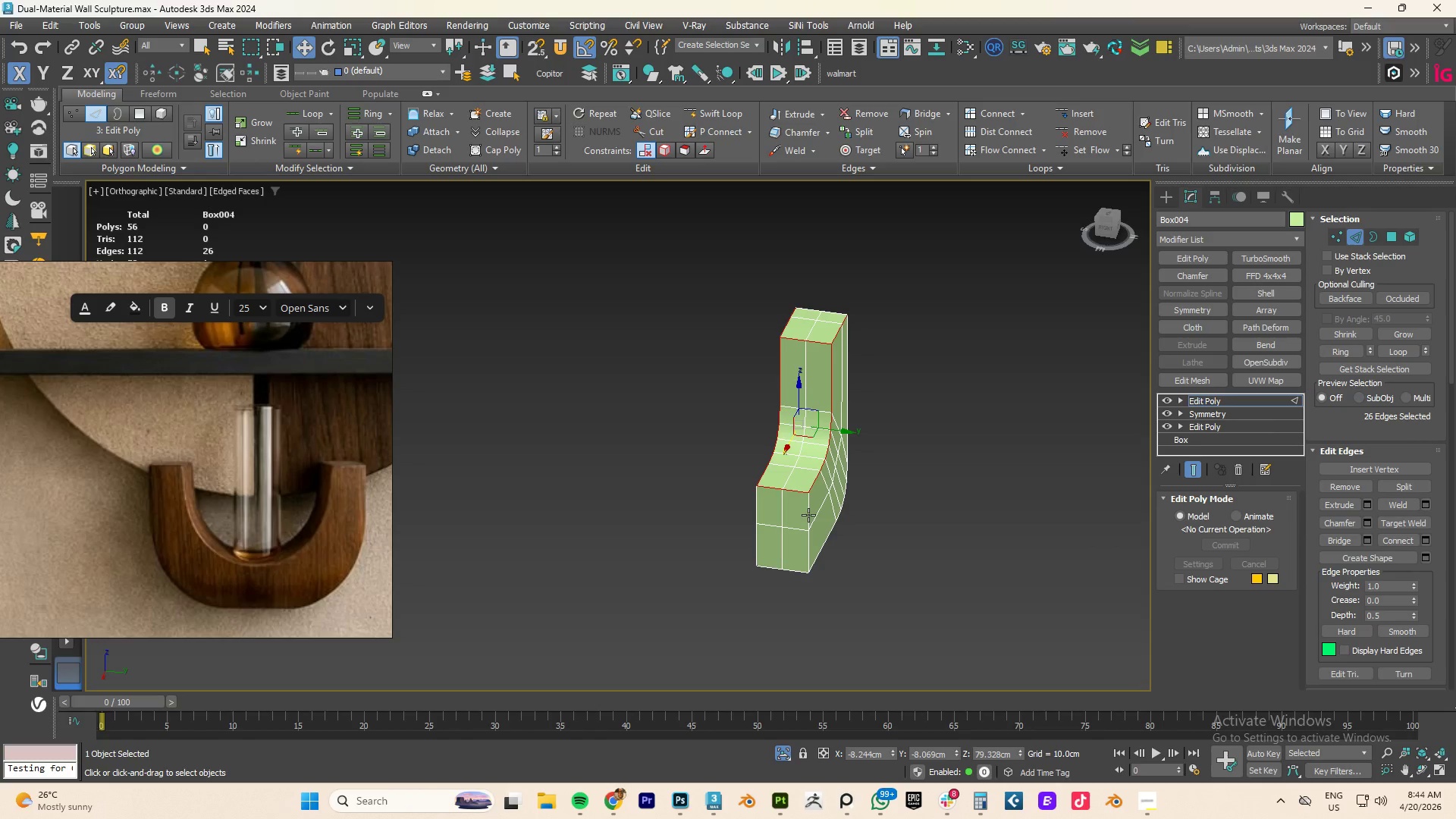 
double_click([808, 515])
 